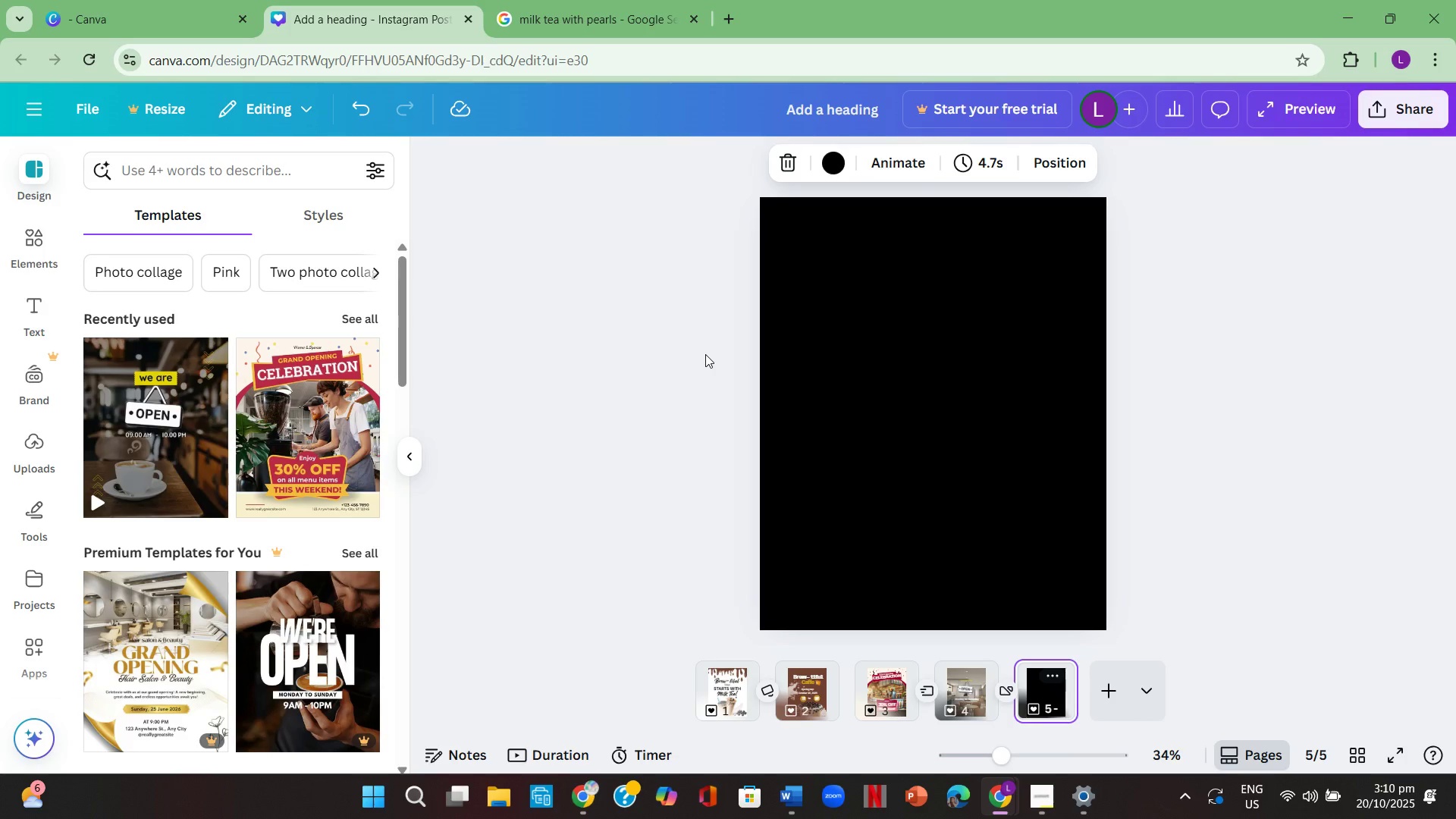 
wait(26.23)
 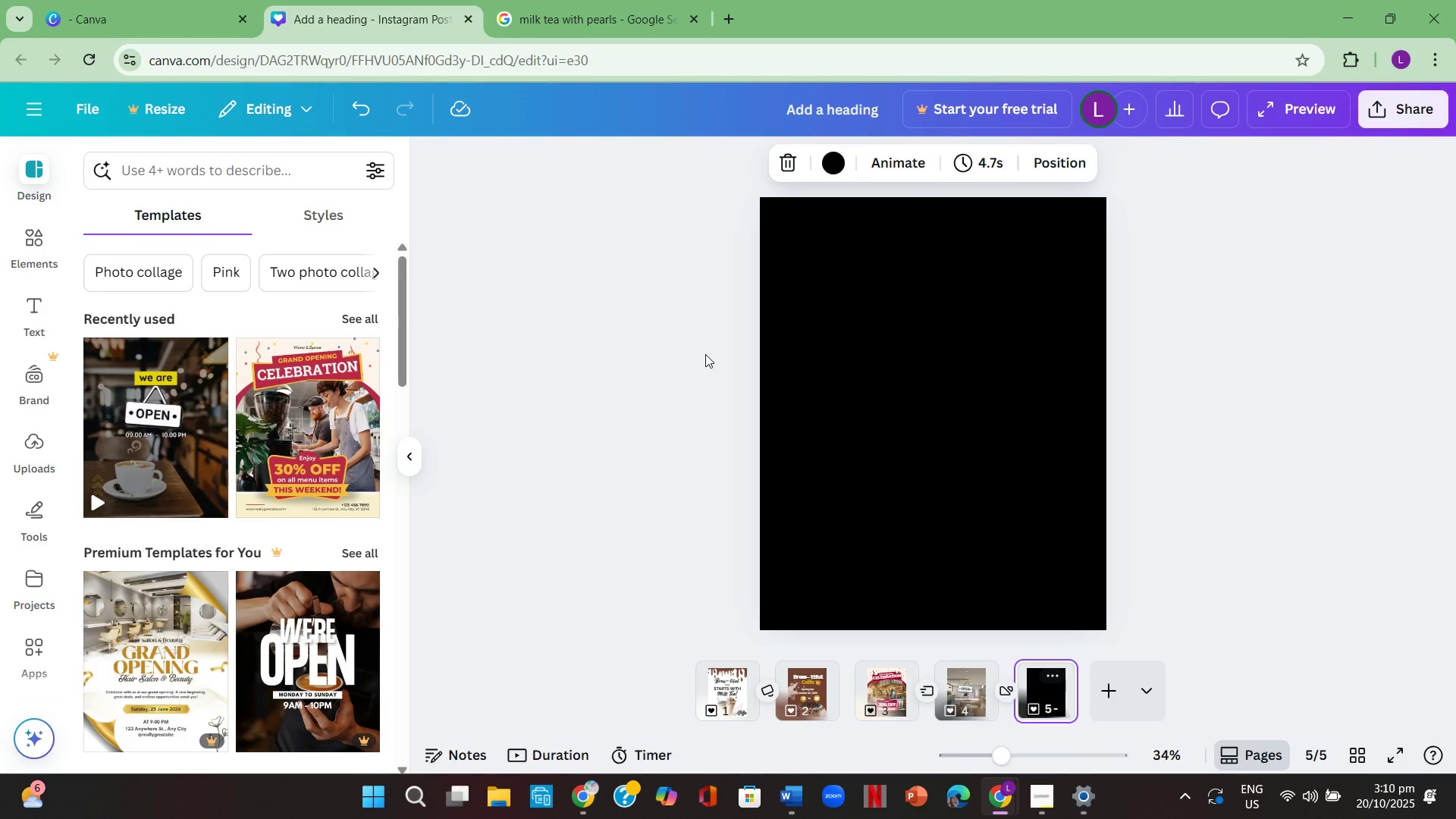 
left_click([692, 196])
 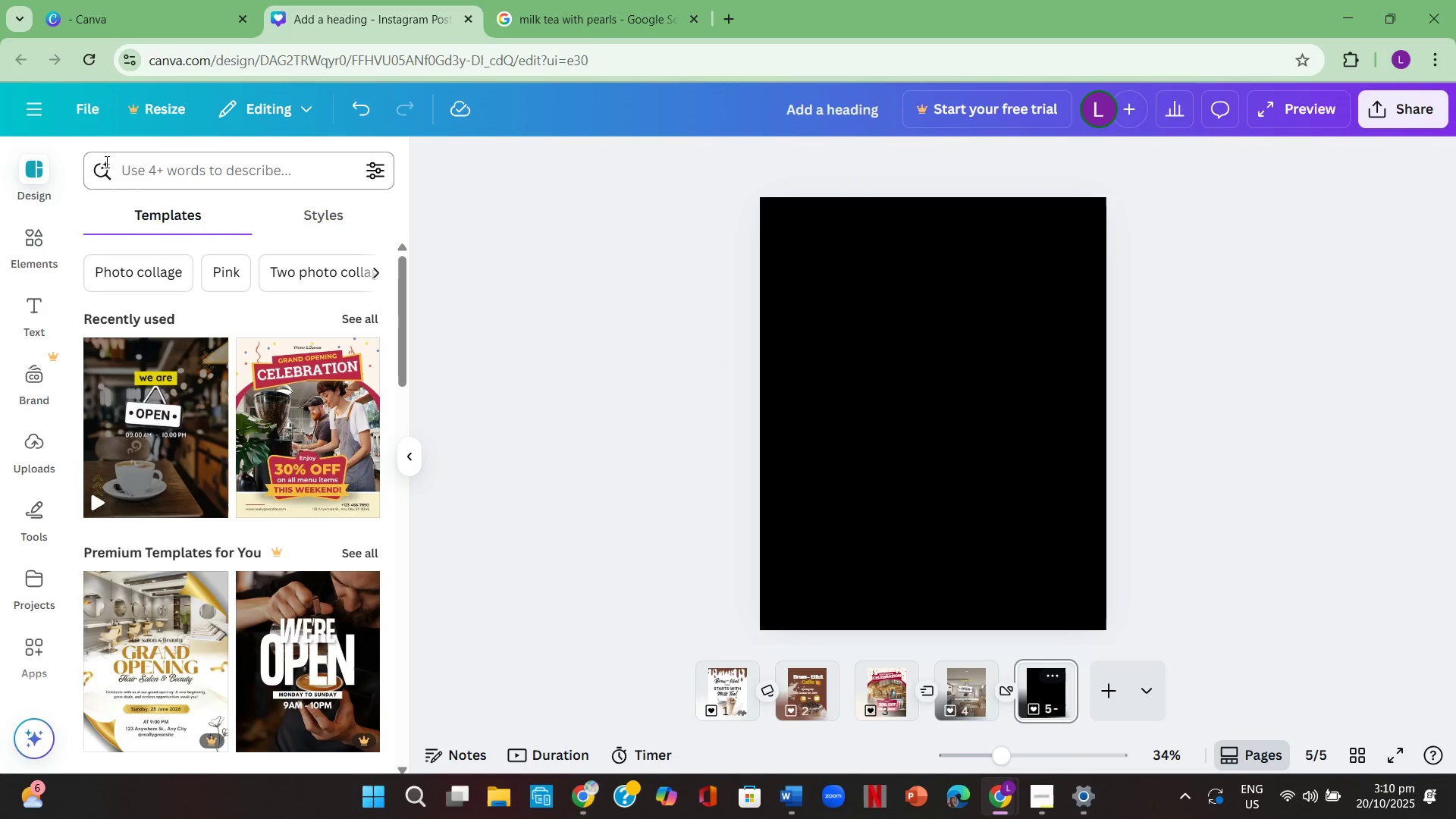 
mouse_move([206, 171])
 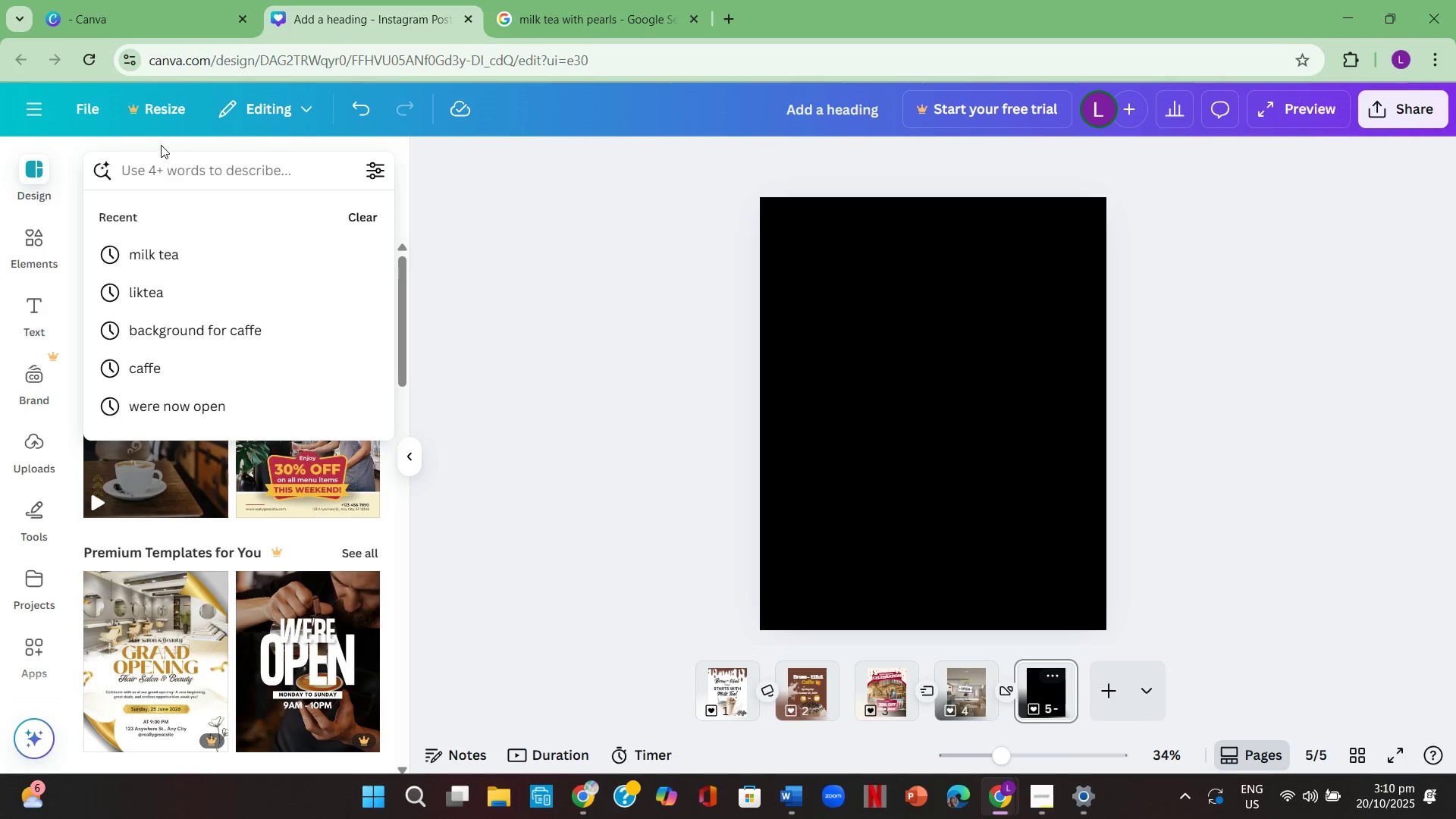 
left_click([180, 163])
 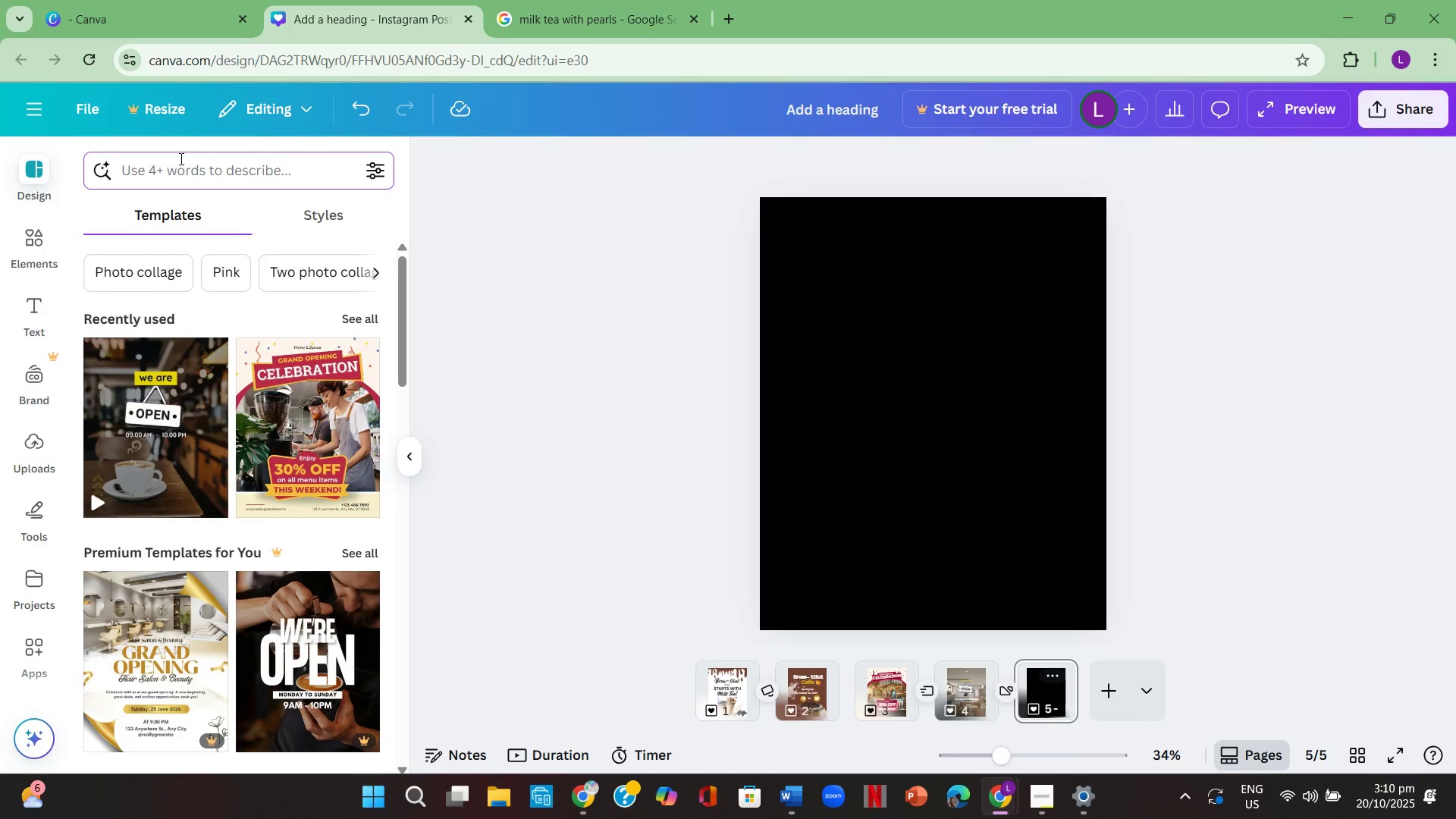 
type(milk tea)
 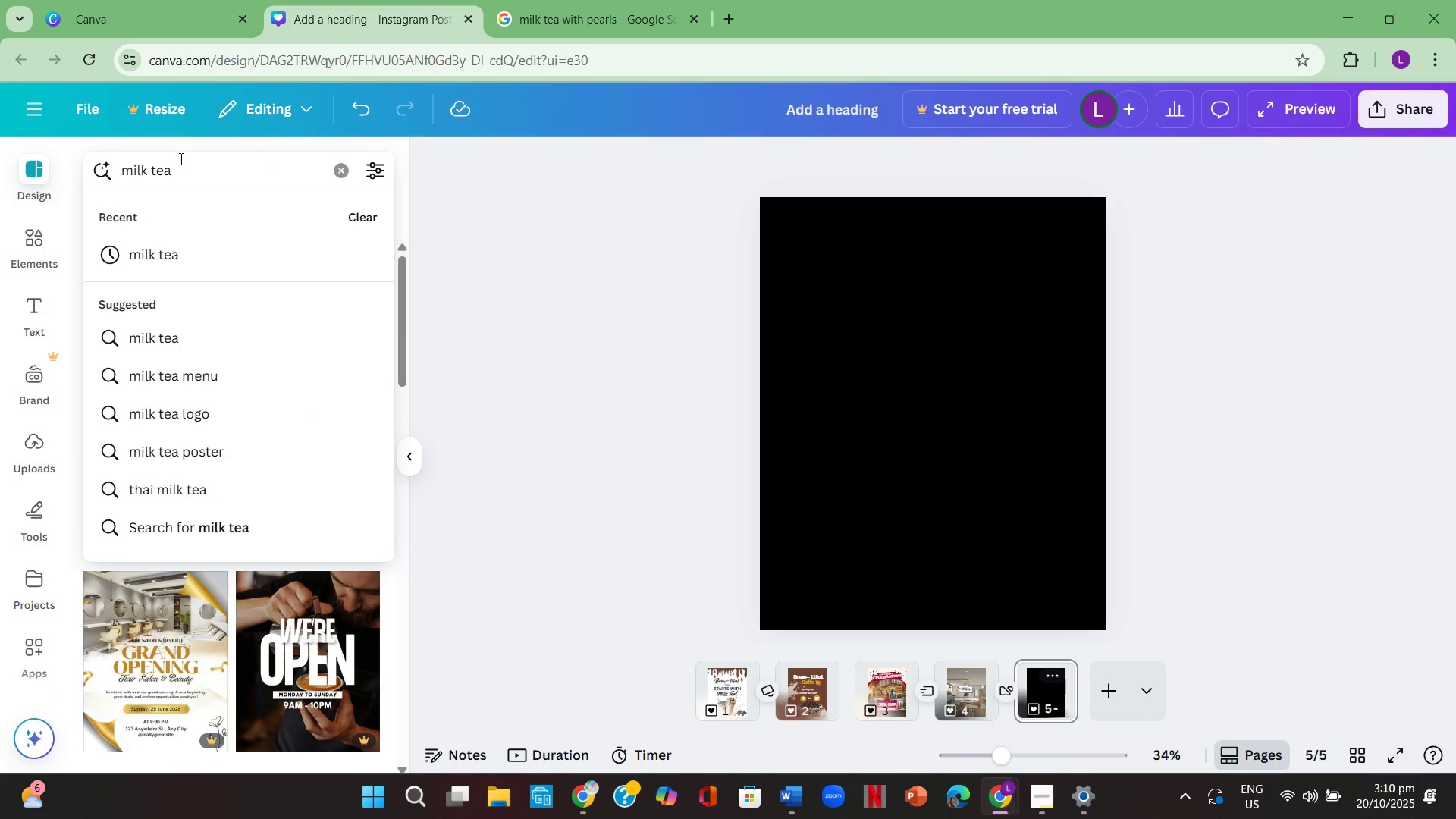 
key(Enter)
 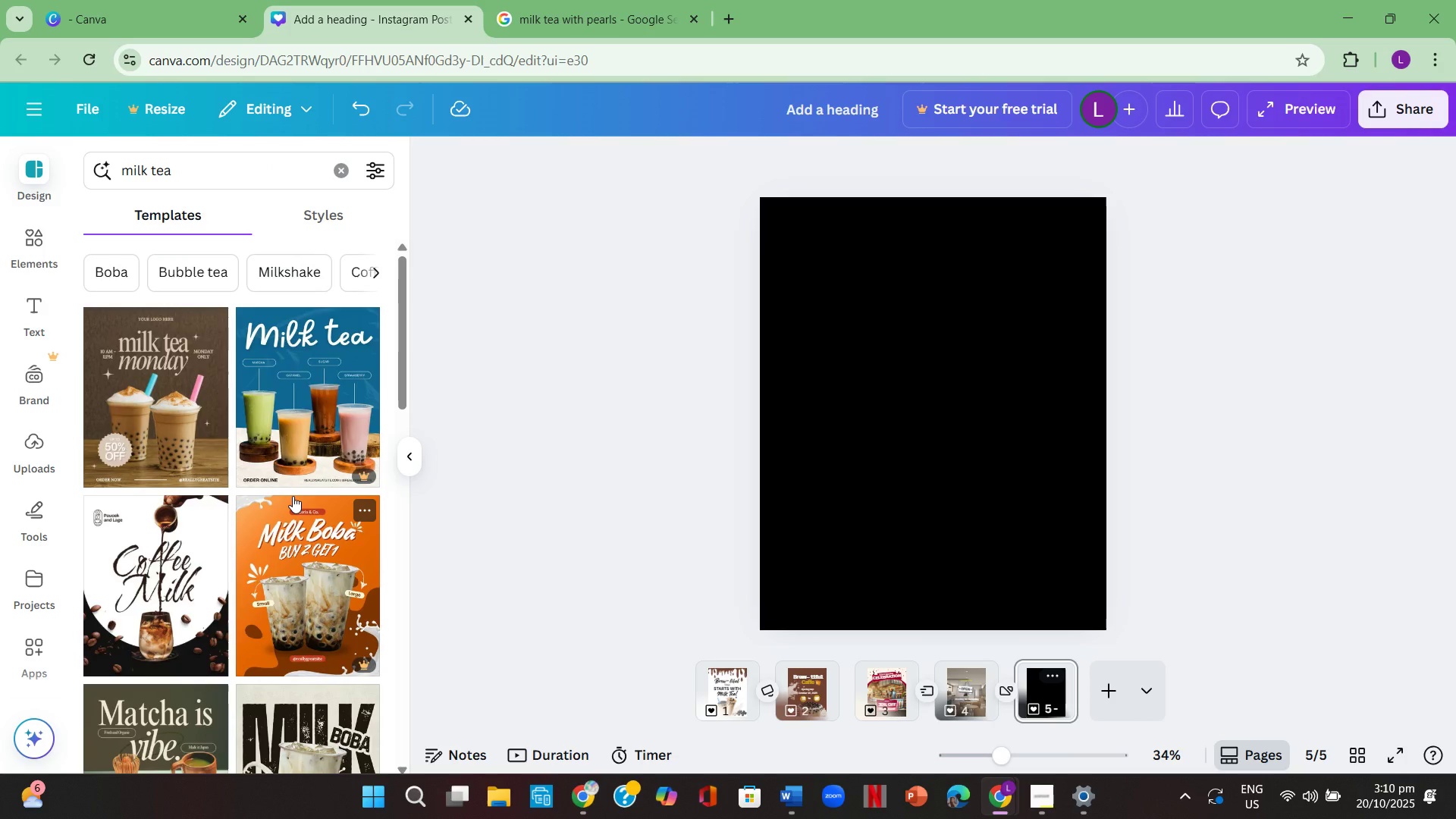 
scroll: coordinate [224, 479], scroll_direction: down, amount: 9.0
 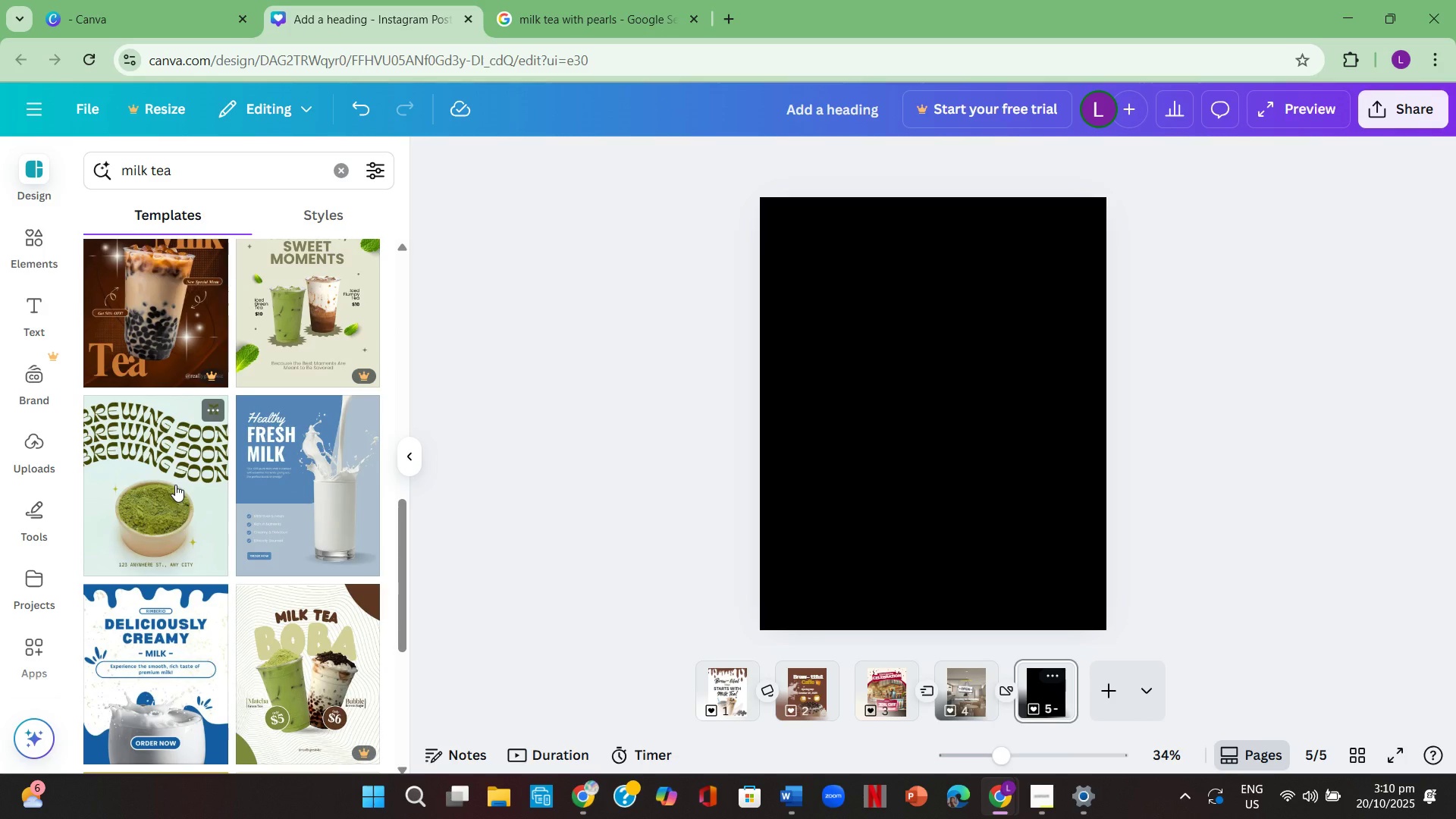 
left_click([175, 485])
 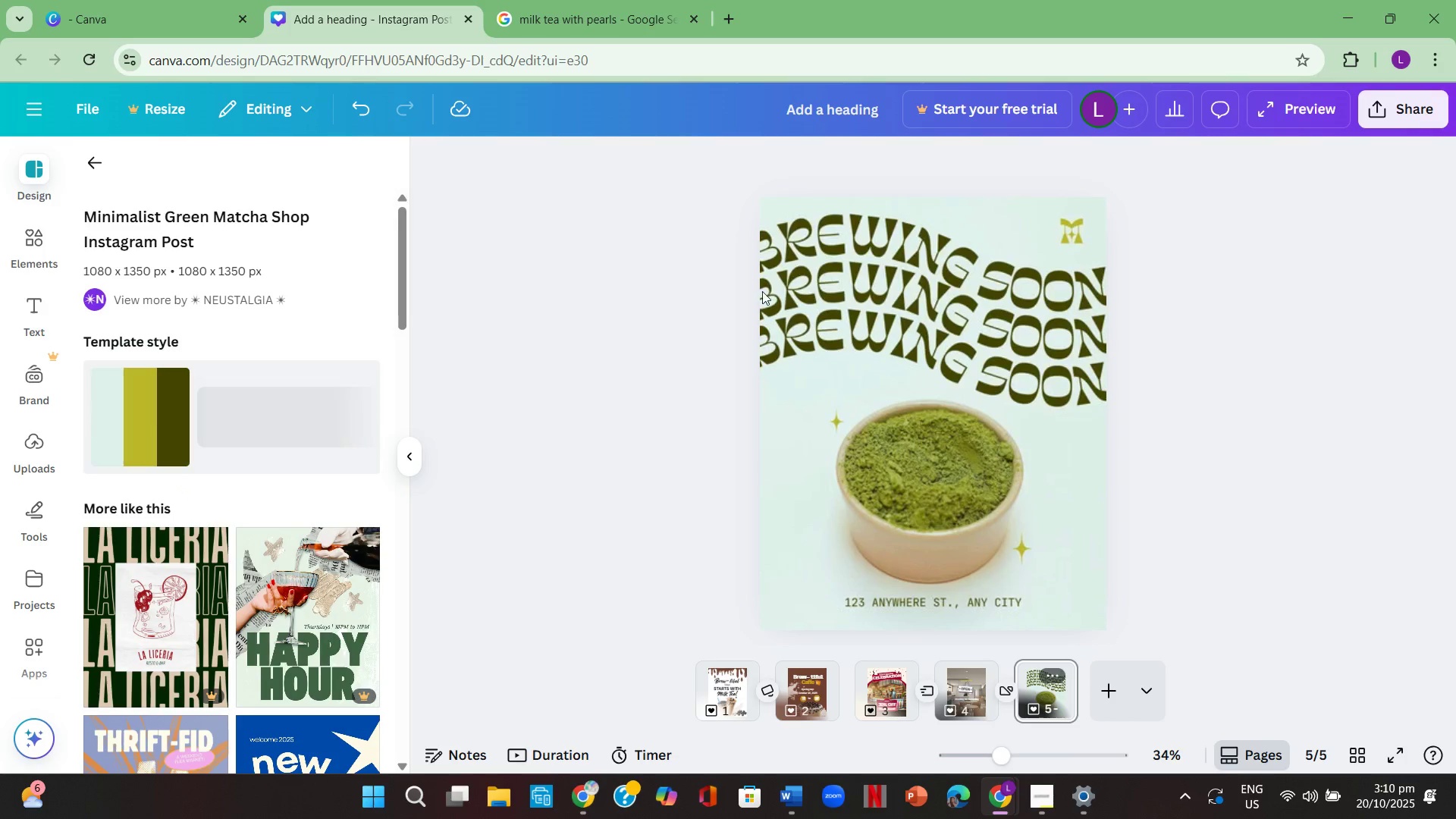 
left_click([871, 312])
 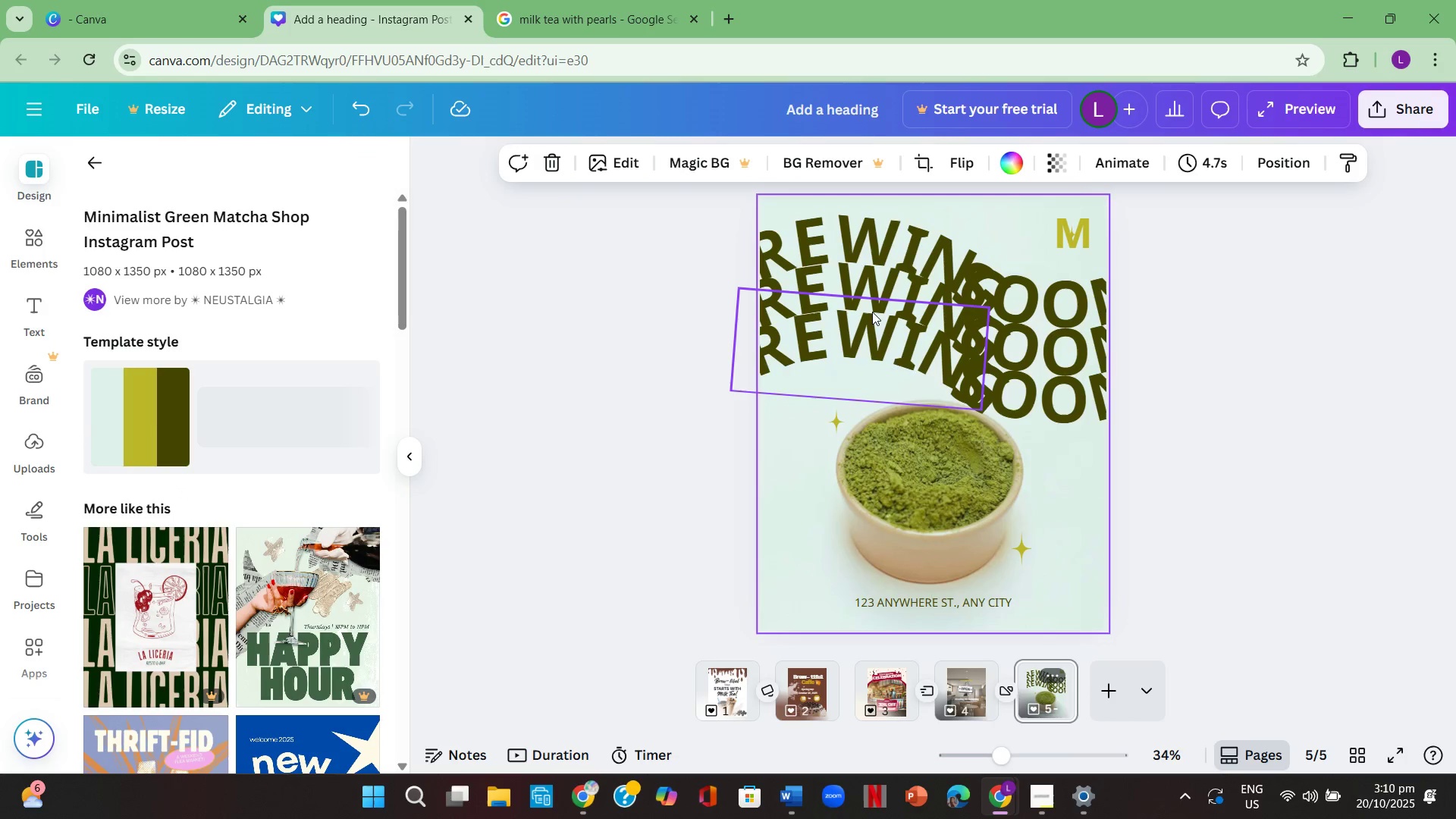 
left_click([873, 312])
 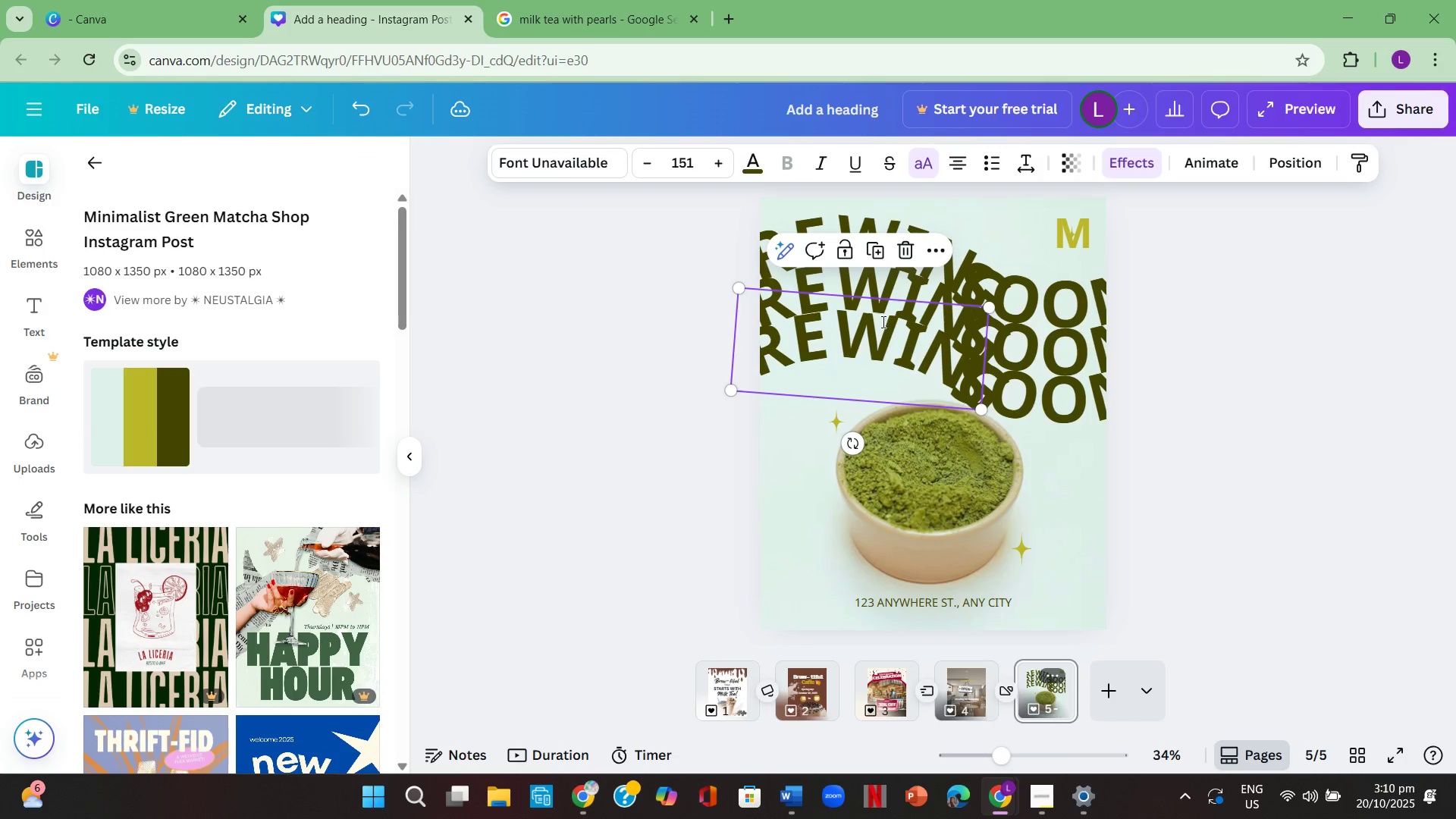 
double_click([882, 322])
 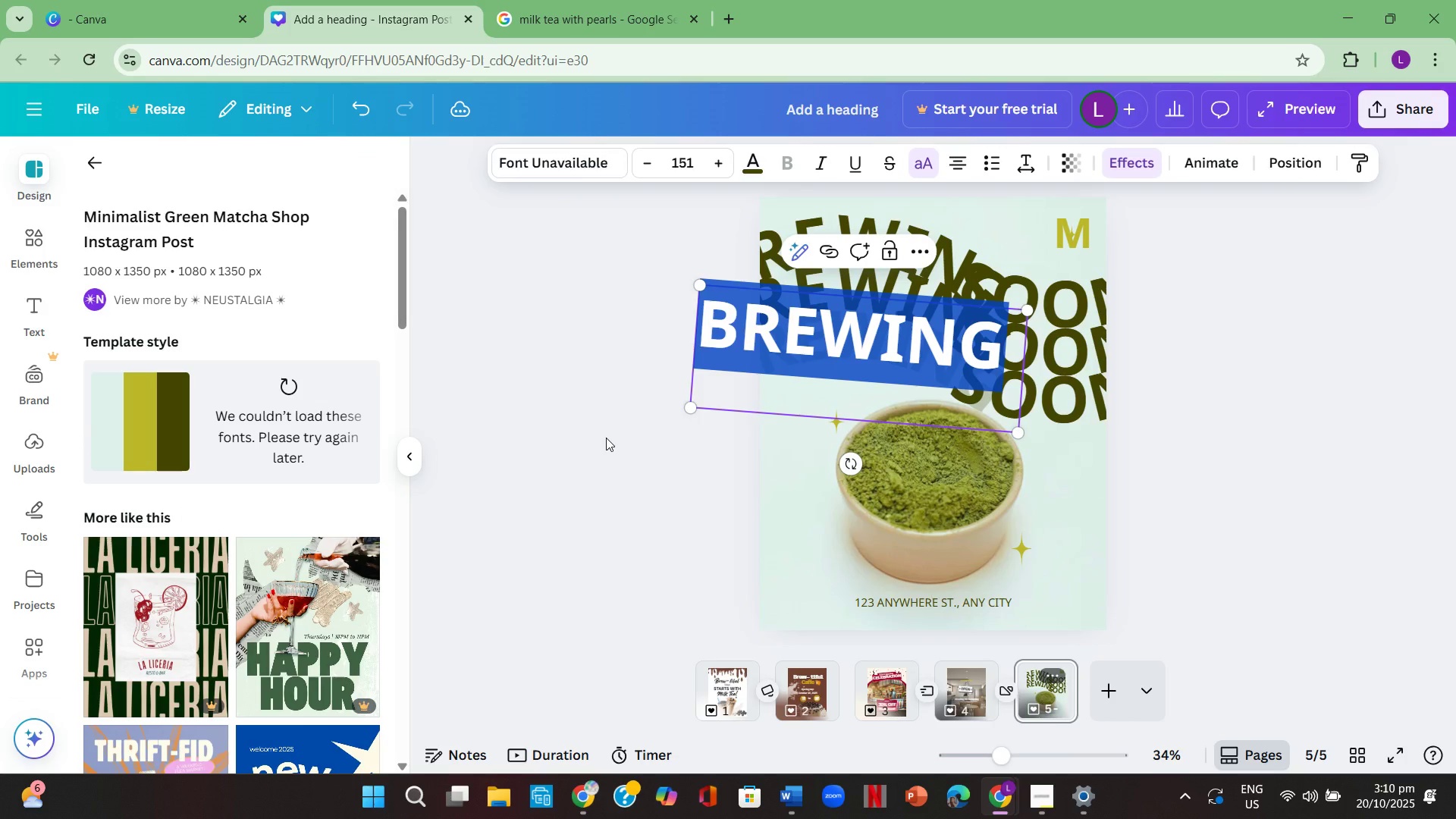 
wait(10.22)
 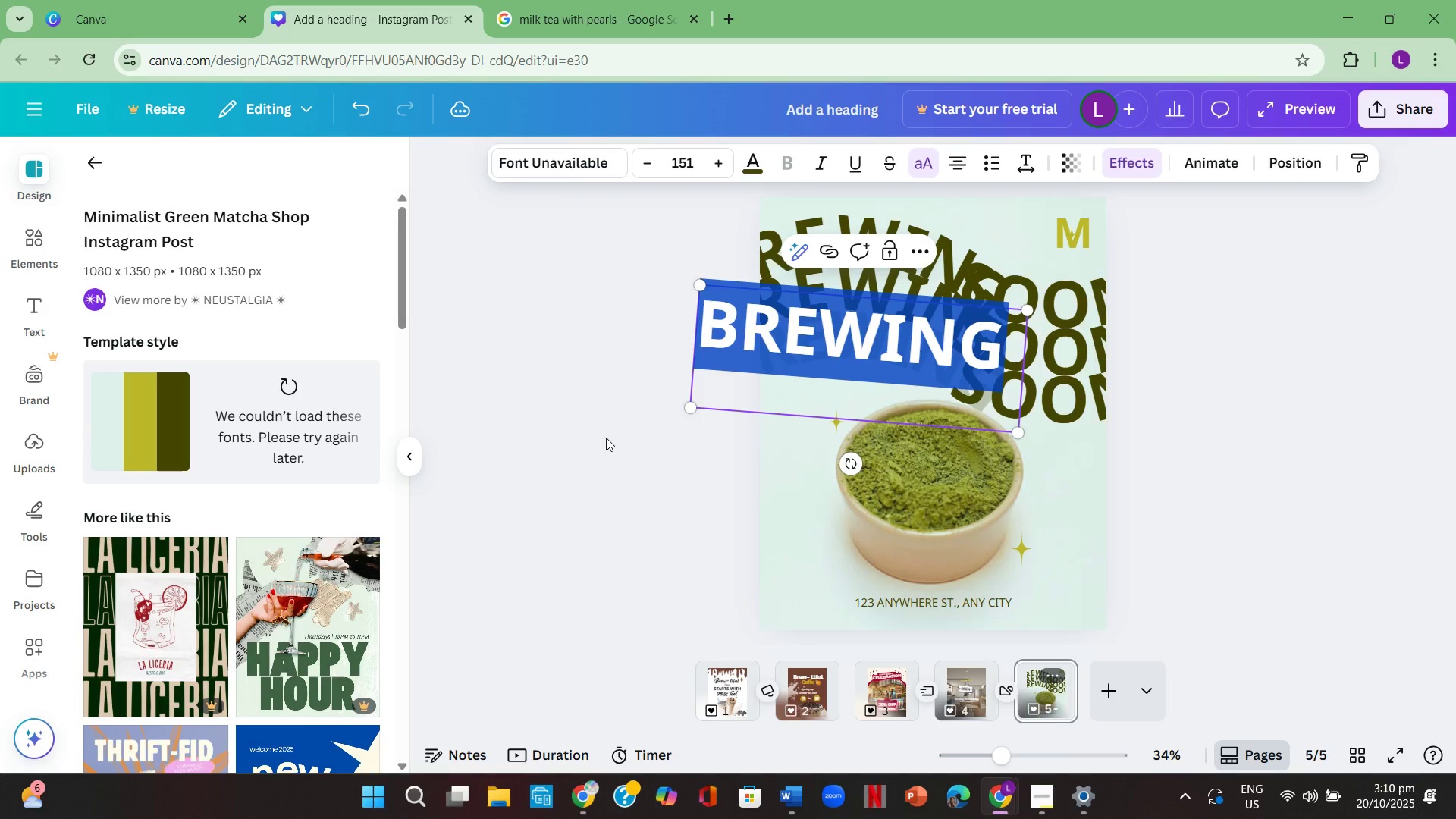 
key(Backspace)
type(Boba )
 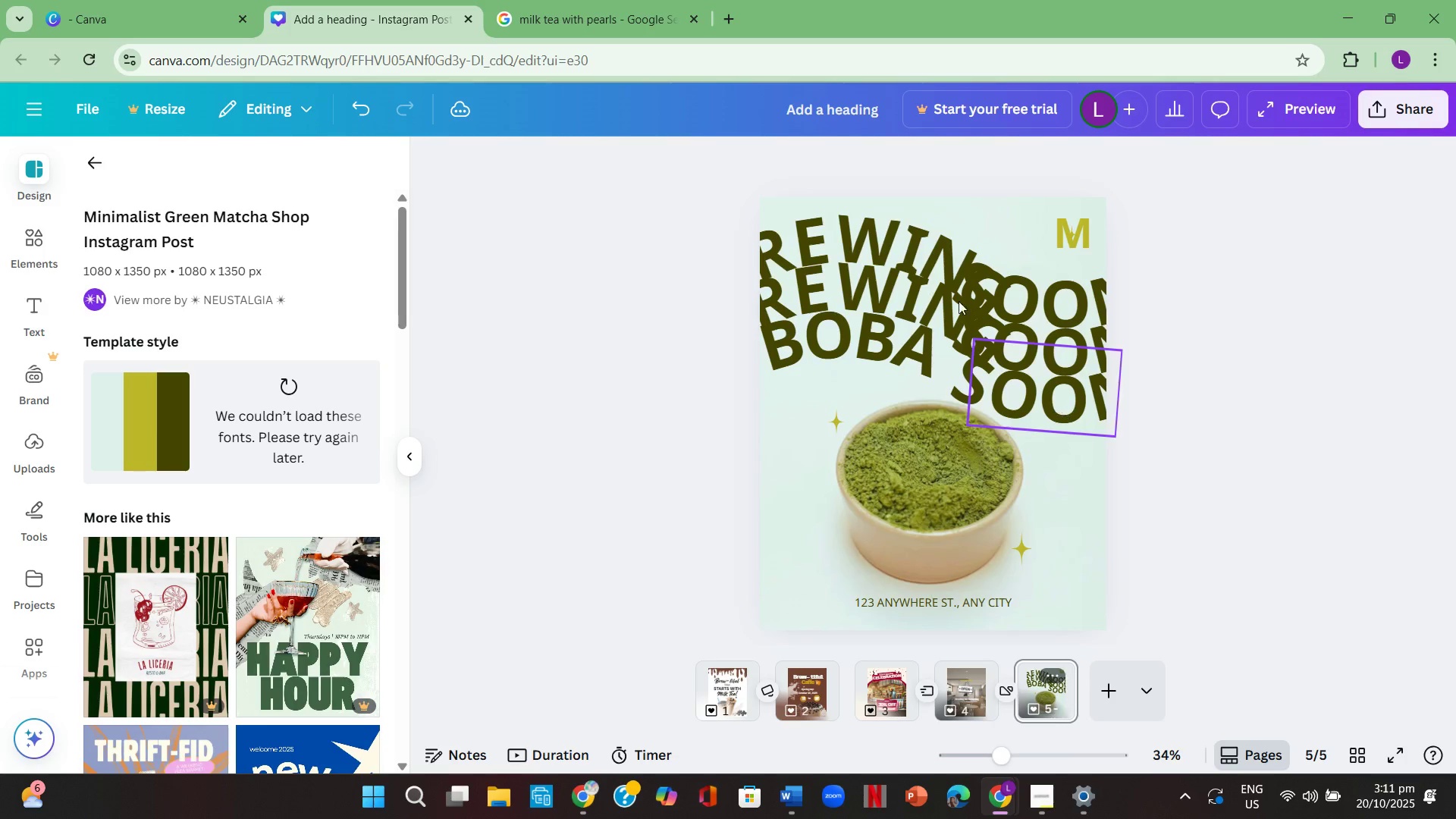 
wait(9.08)
 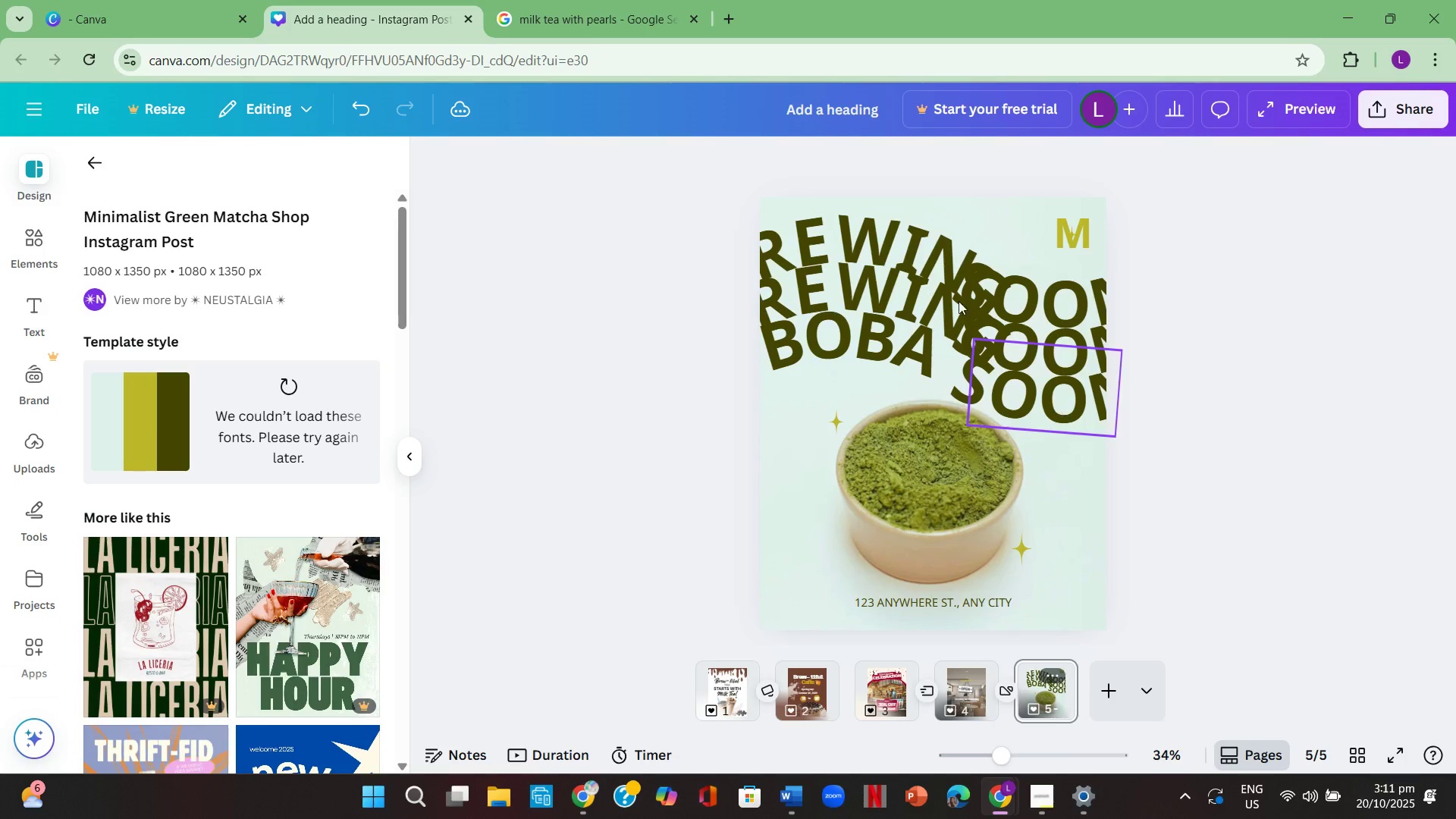 
left_click([930, 287])
 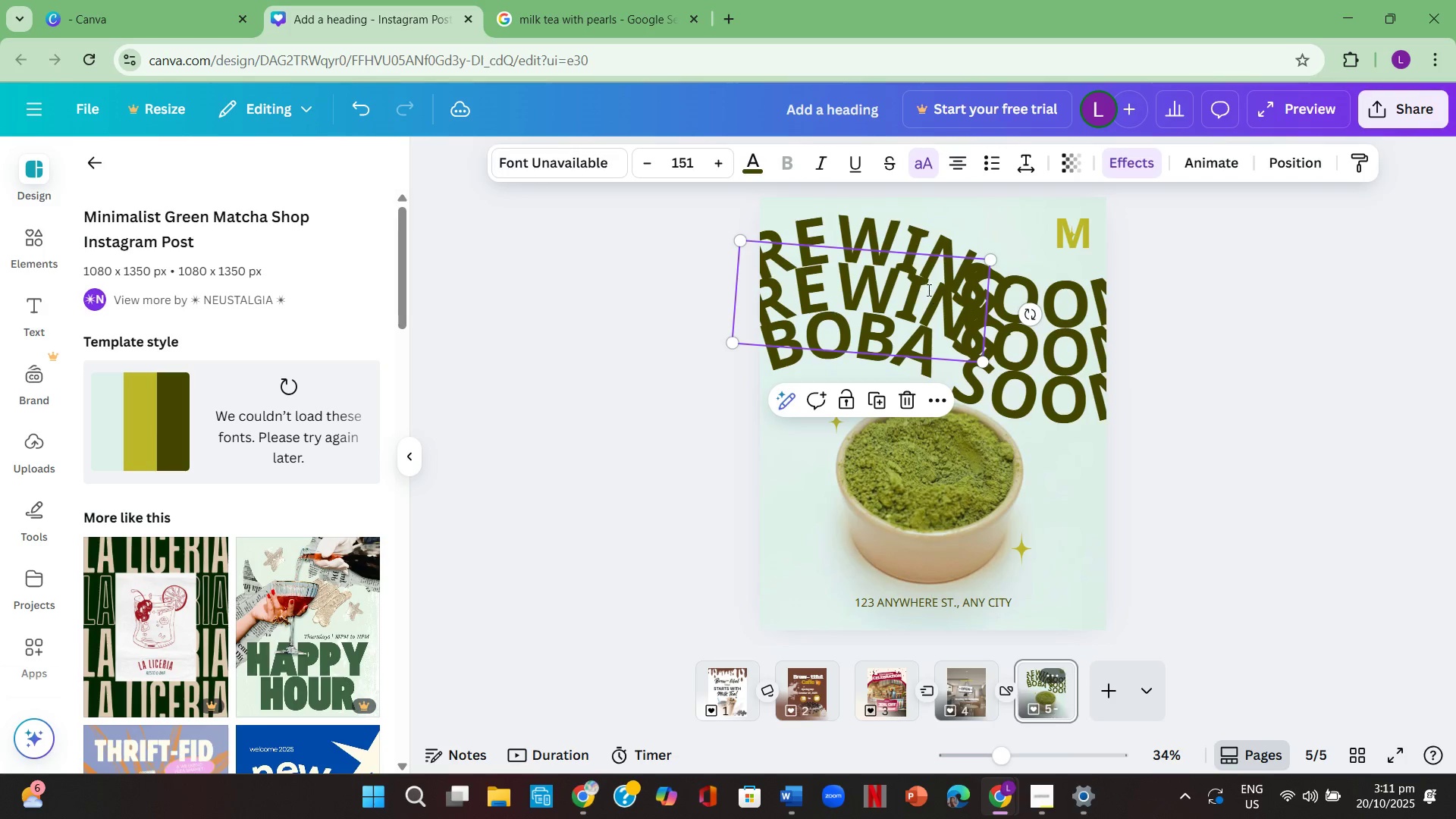 
double_click([927, 290])
 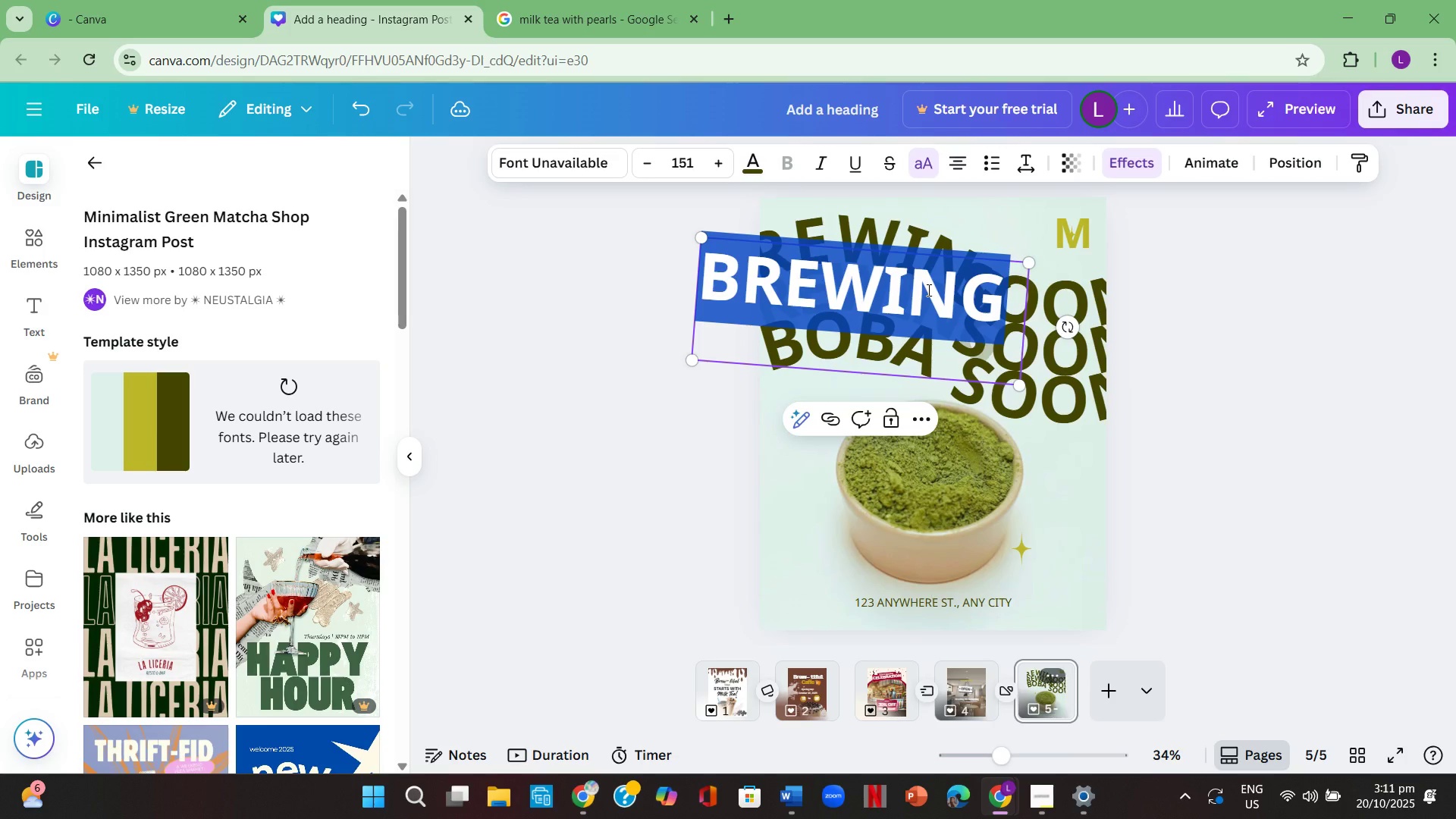 
key(Backspace)
type(Boba)
 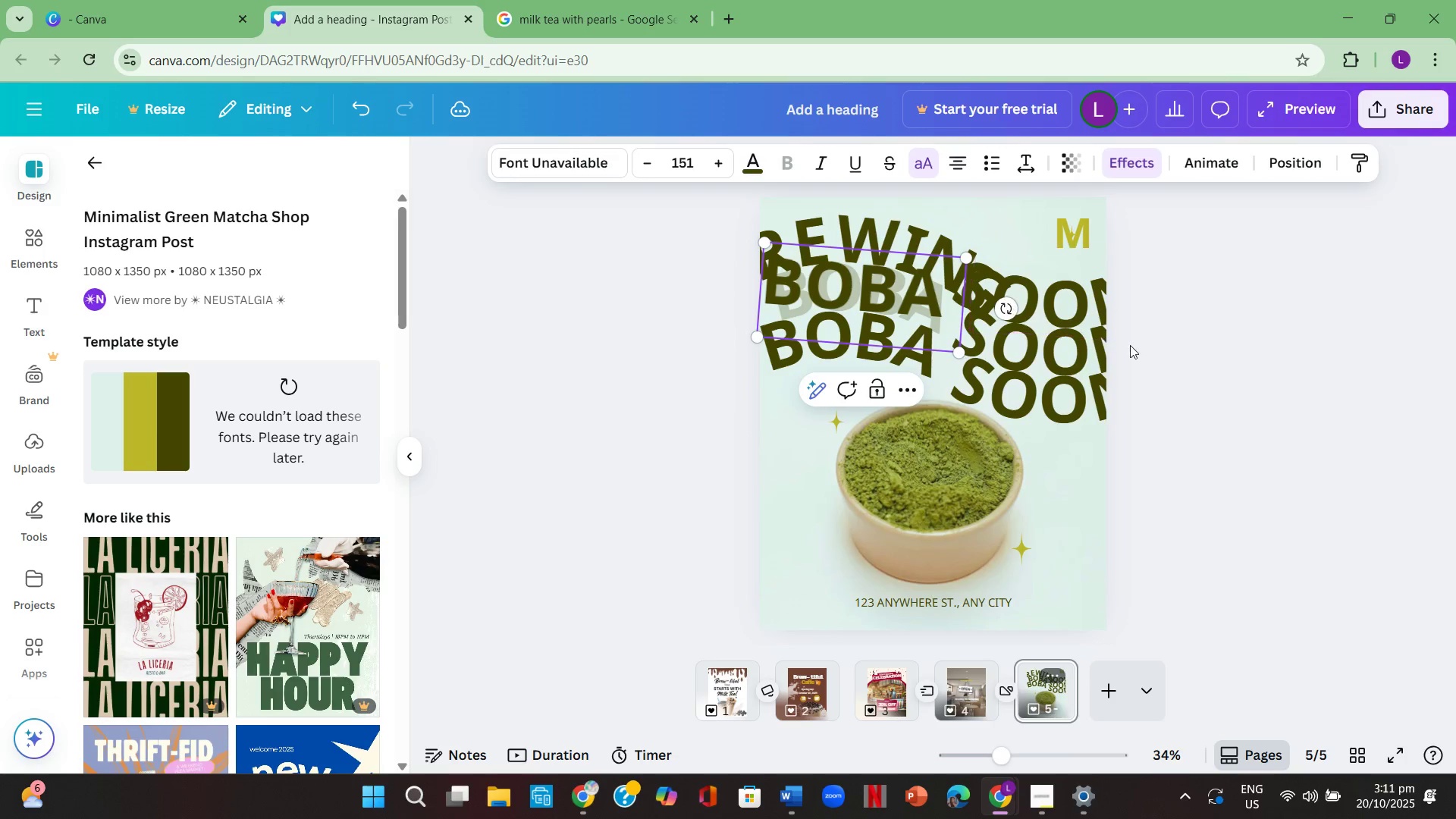 
left_click([1331, 412])
 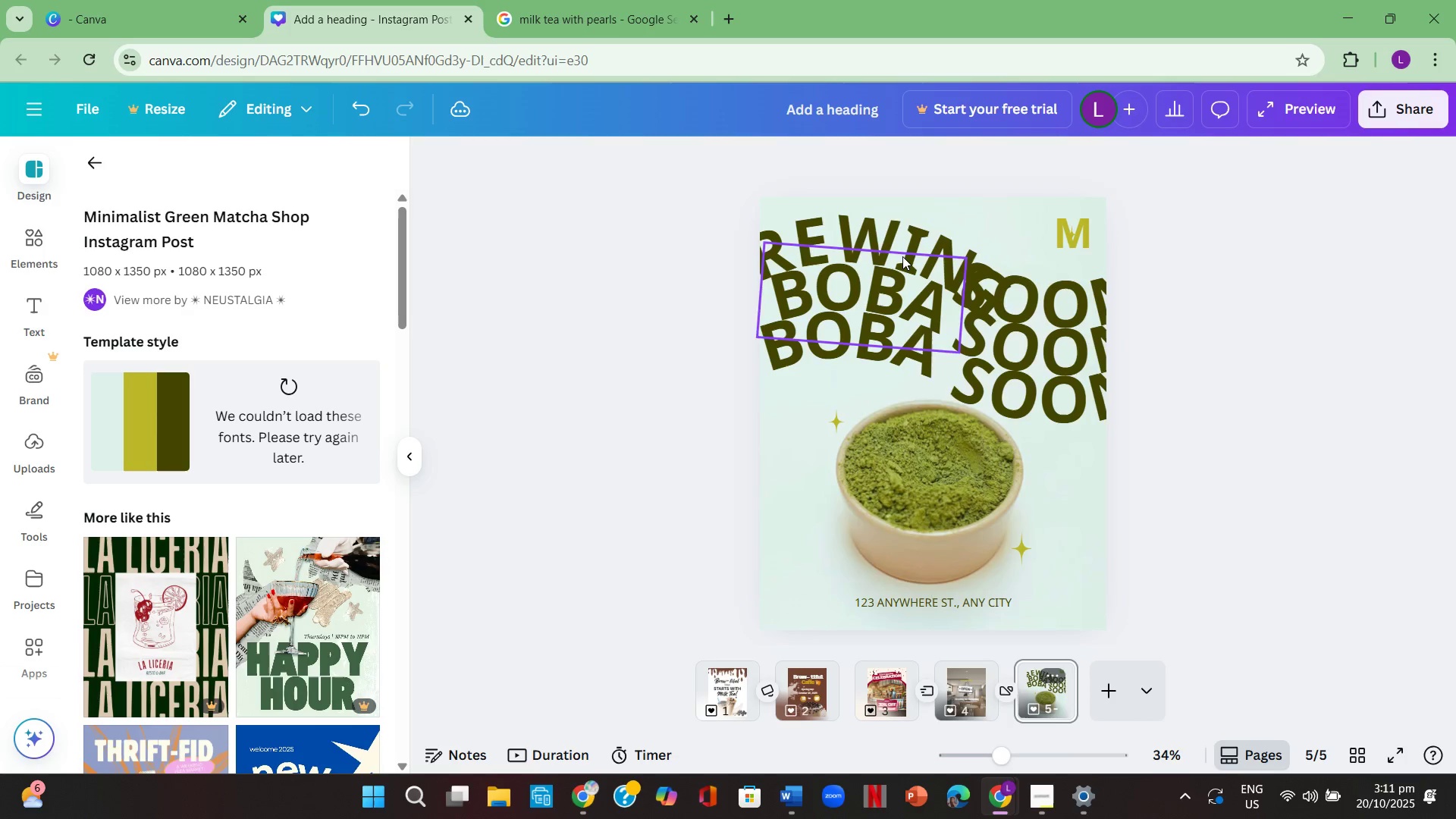 
double_click([902, 256])
 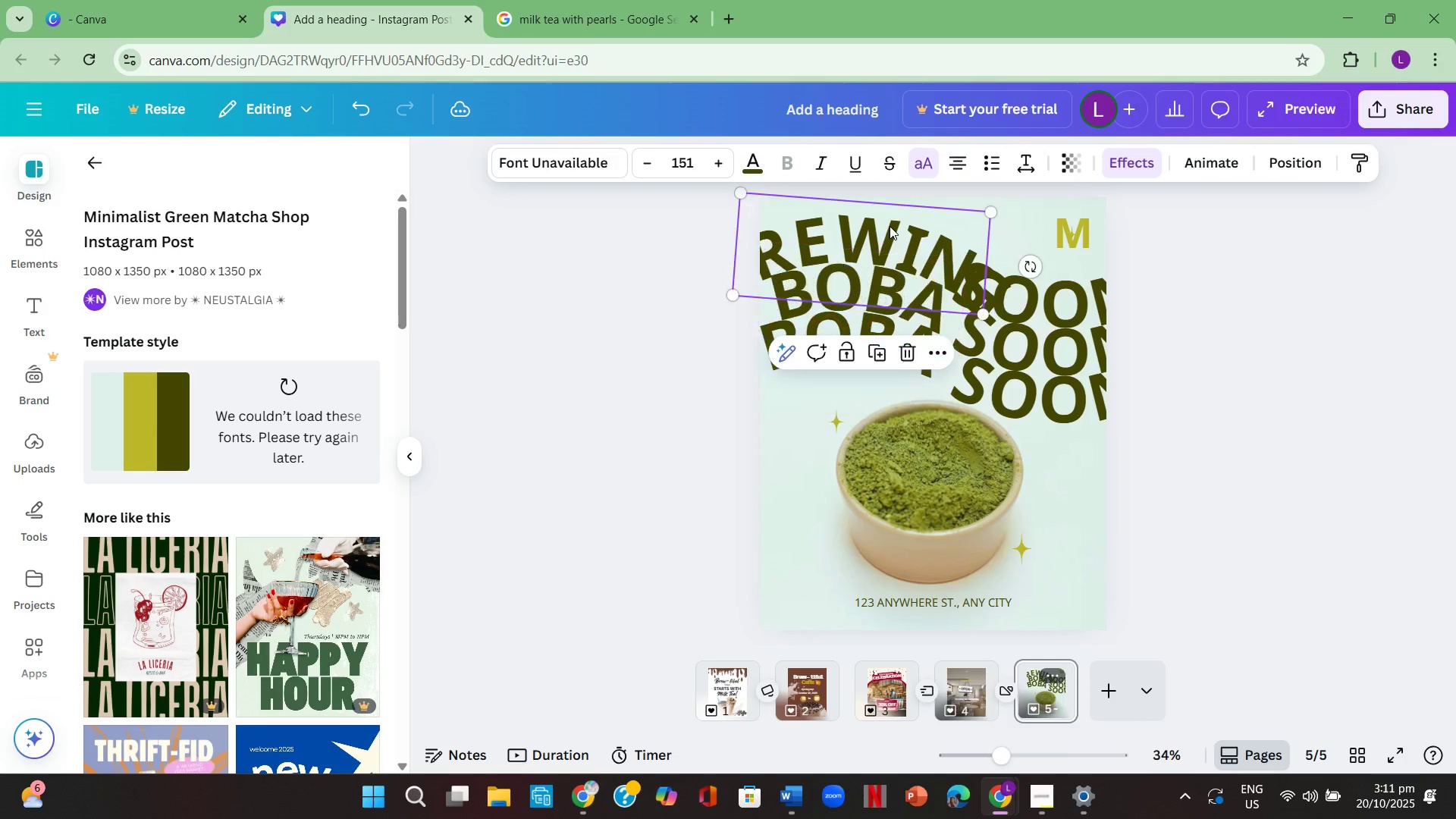 
double_click([890, 226])
 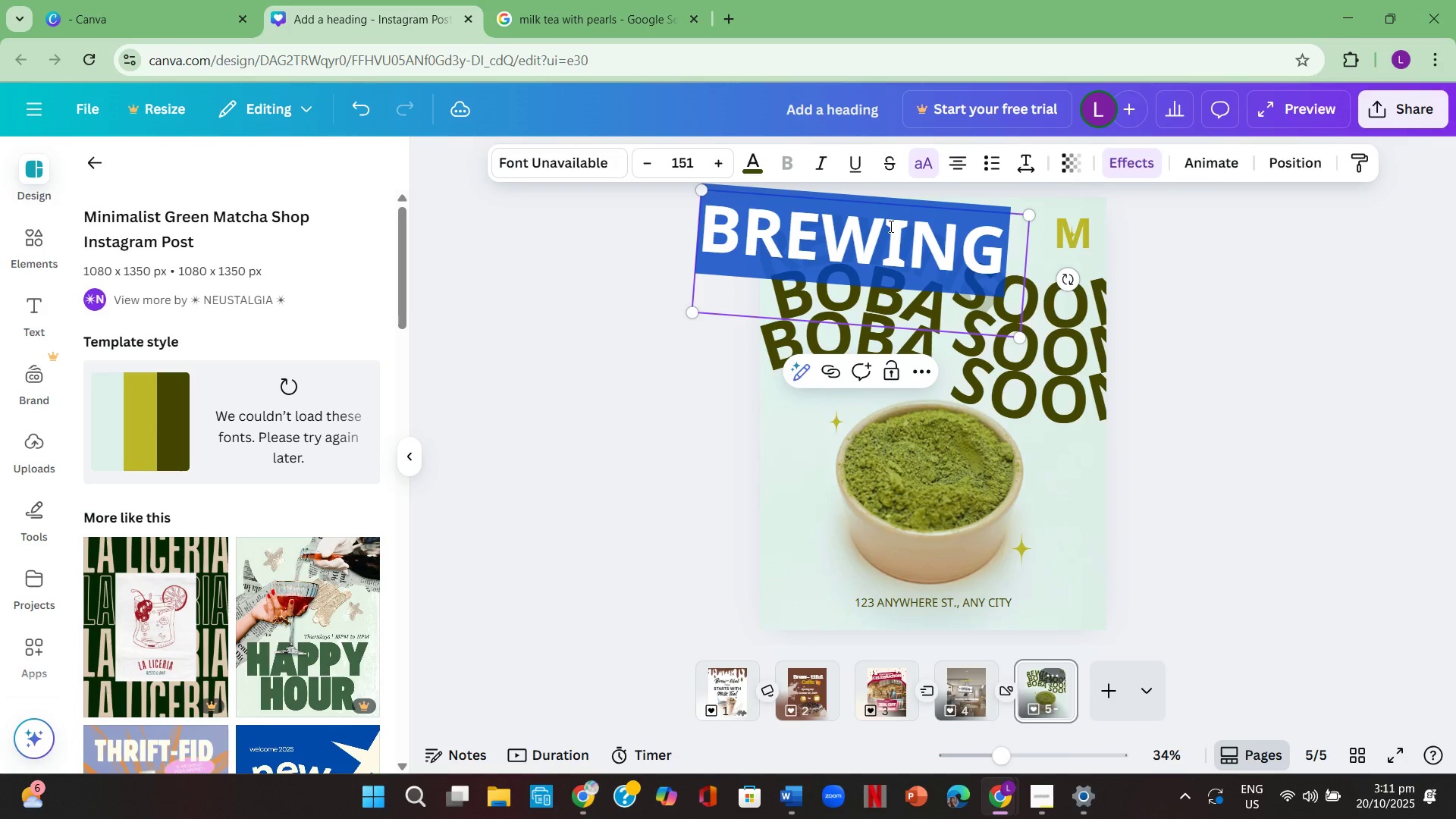 
key(Backspace)
type(Boba )
 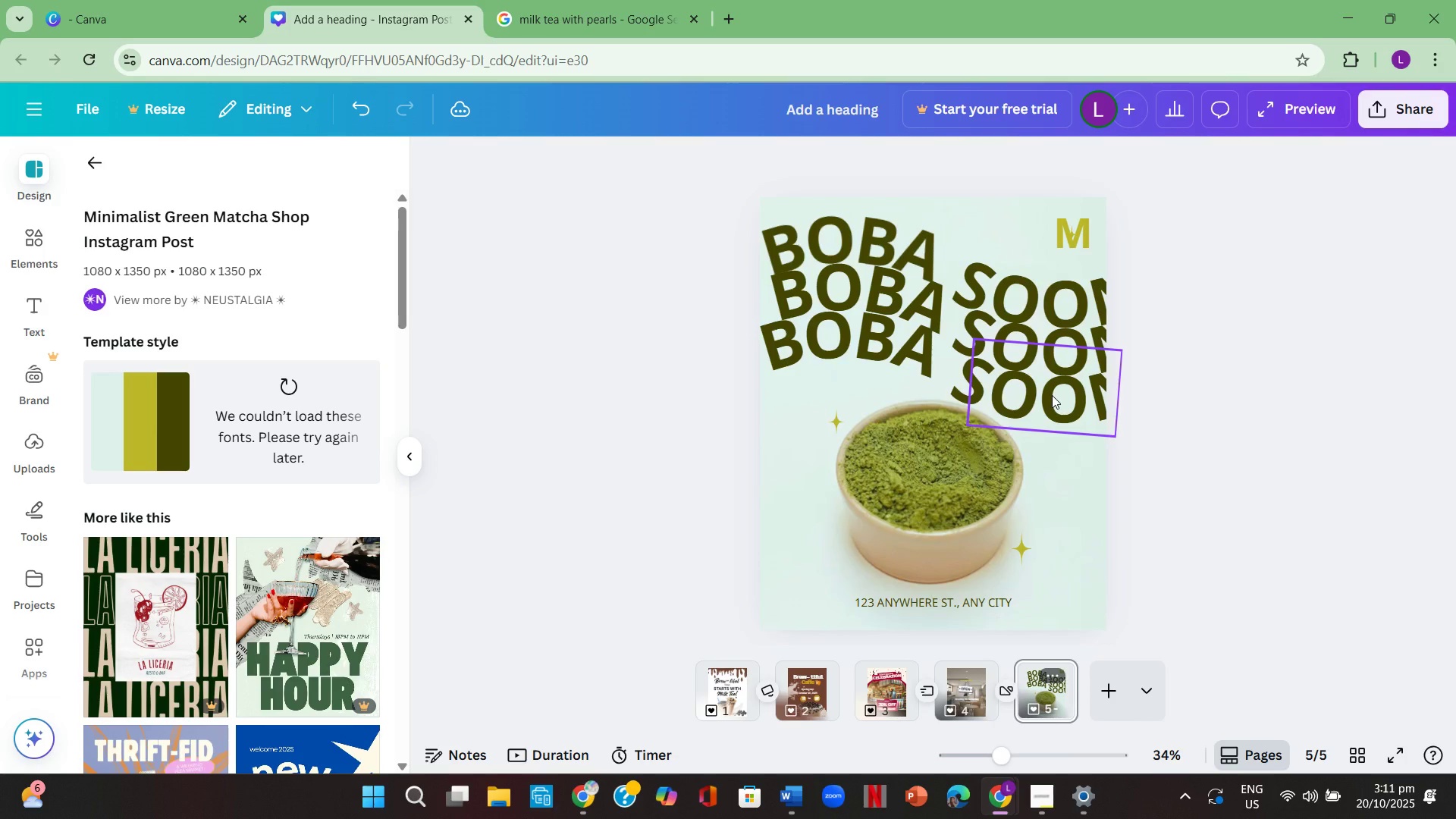 
left_click([1052, 395])
 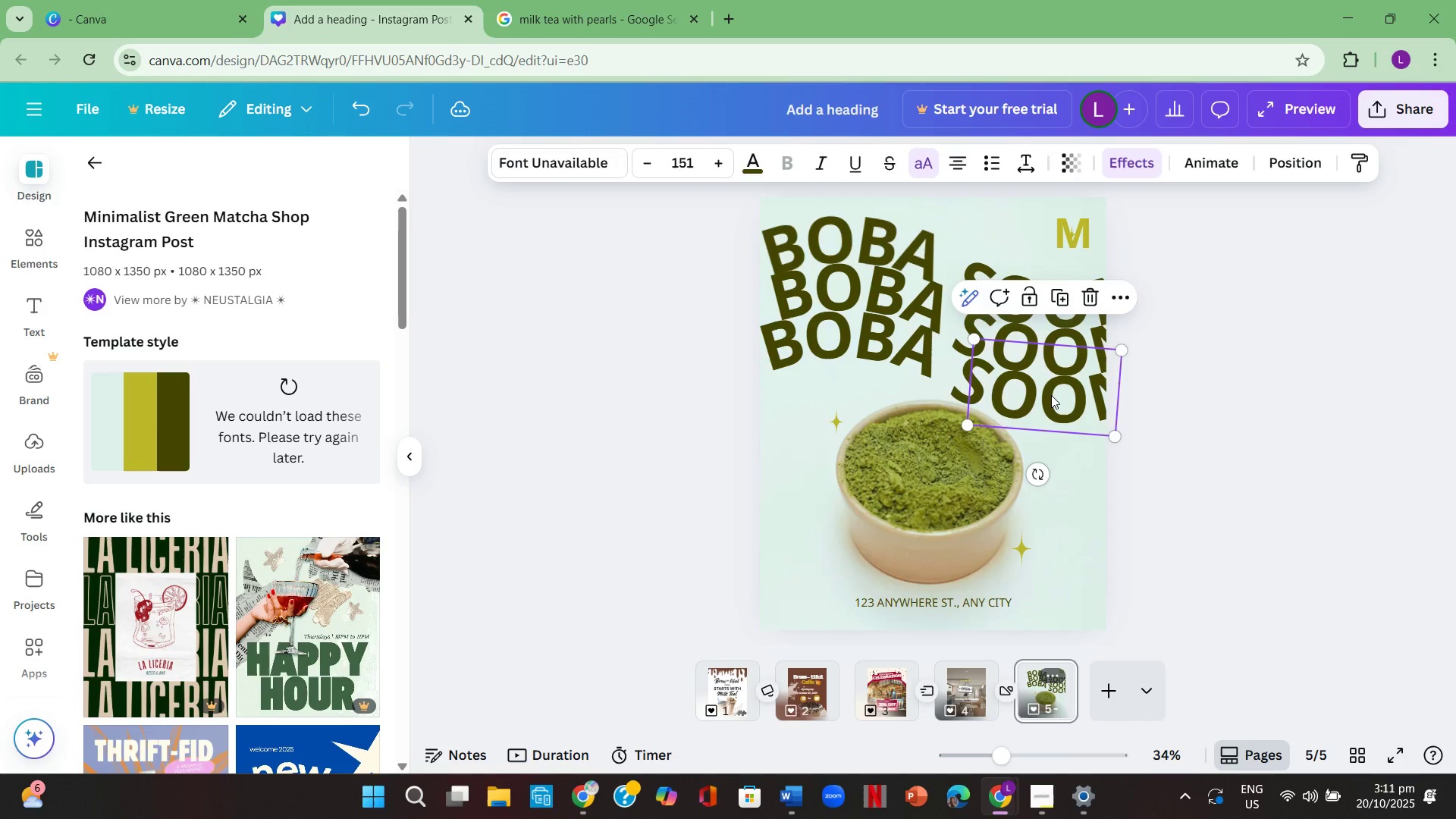 
left_click([1050, 410])
 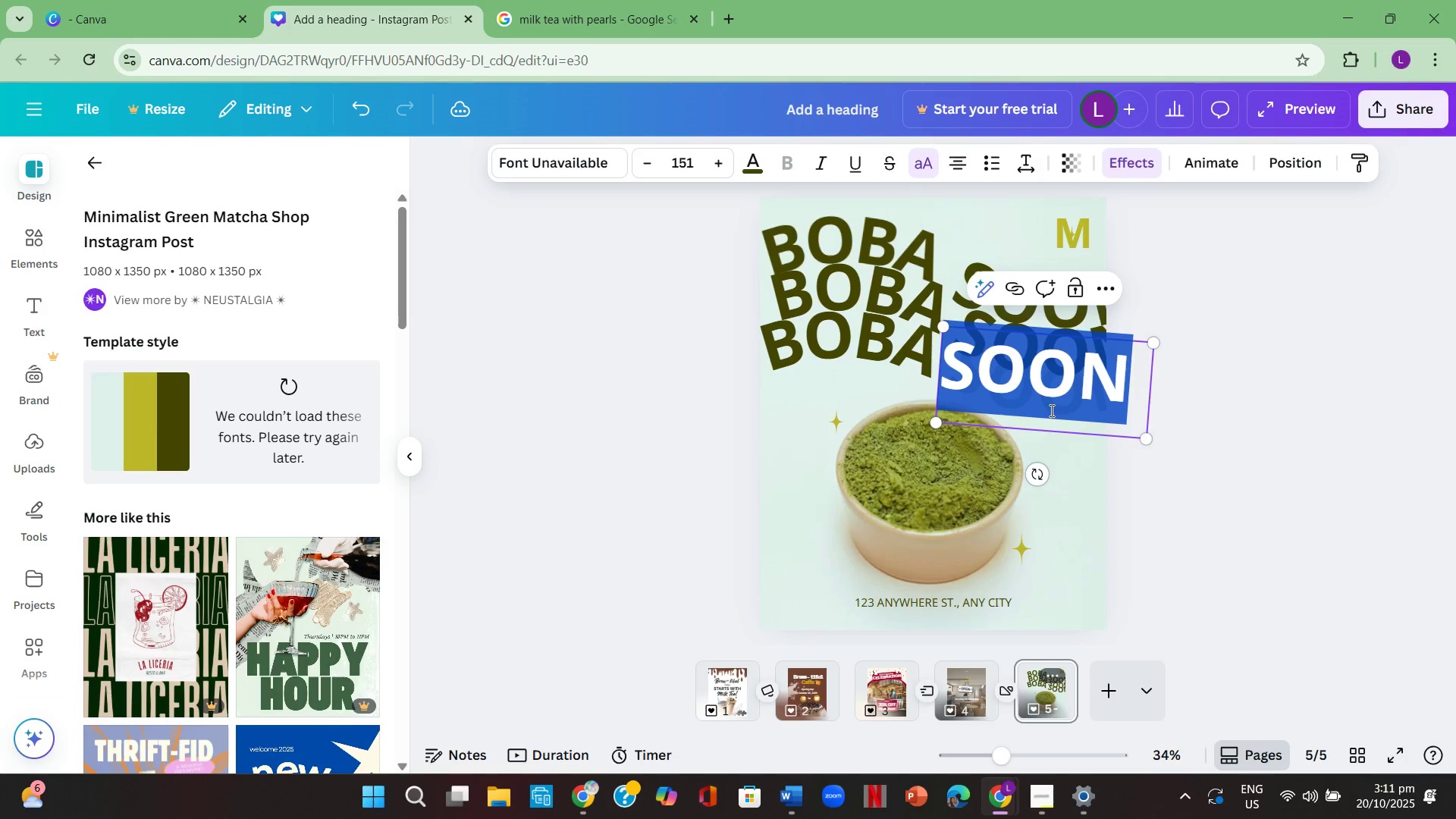 
key(Backspace)
 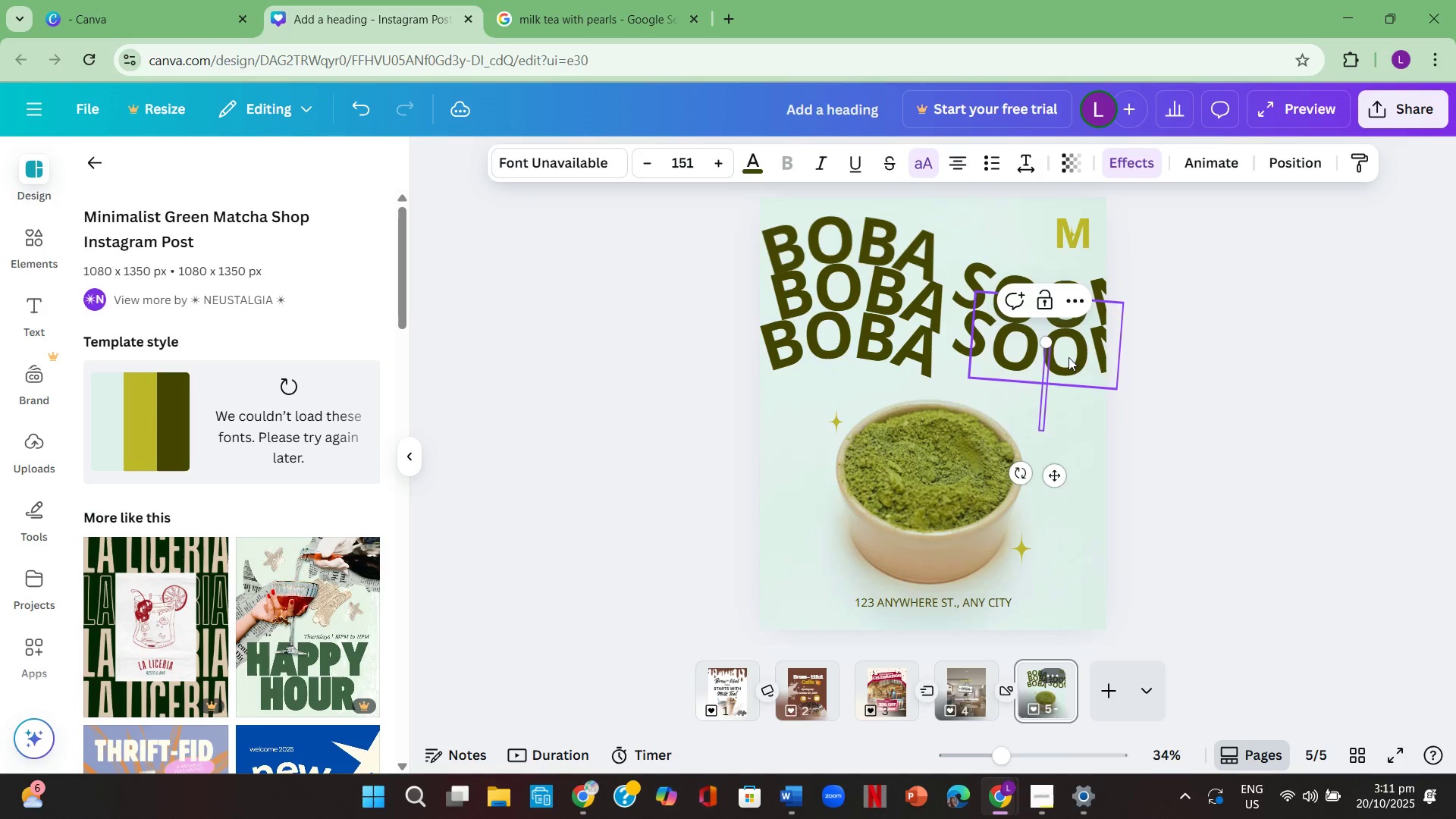 
left_click([1062, 339])
 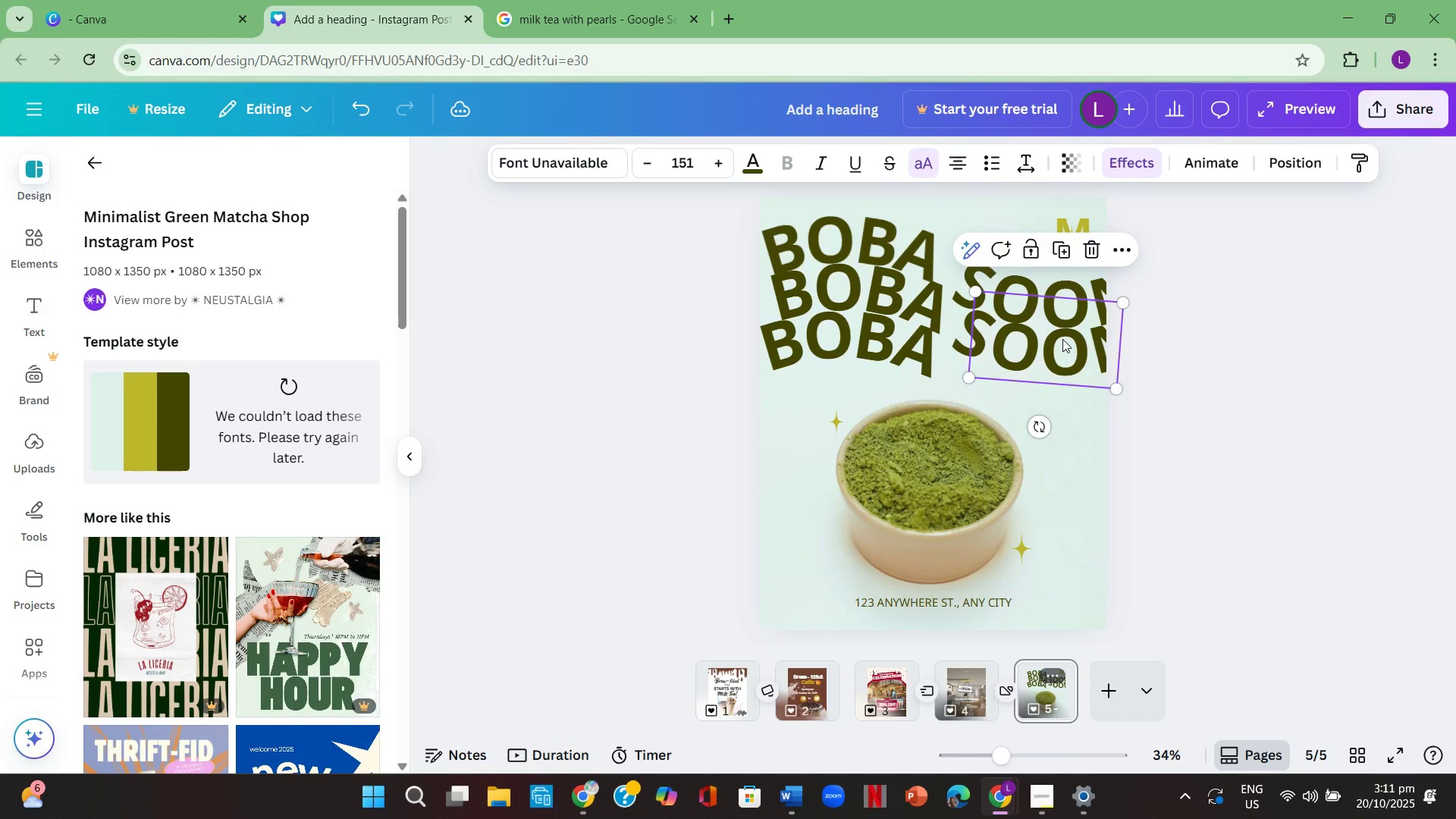 
key(Backspace)
 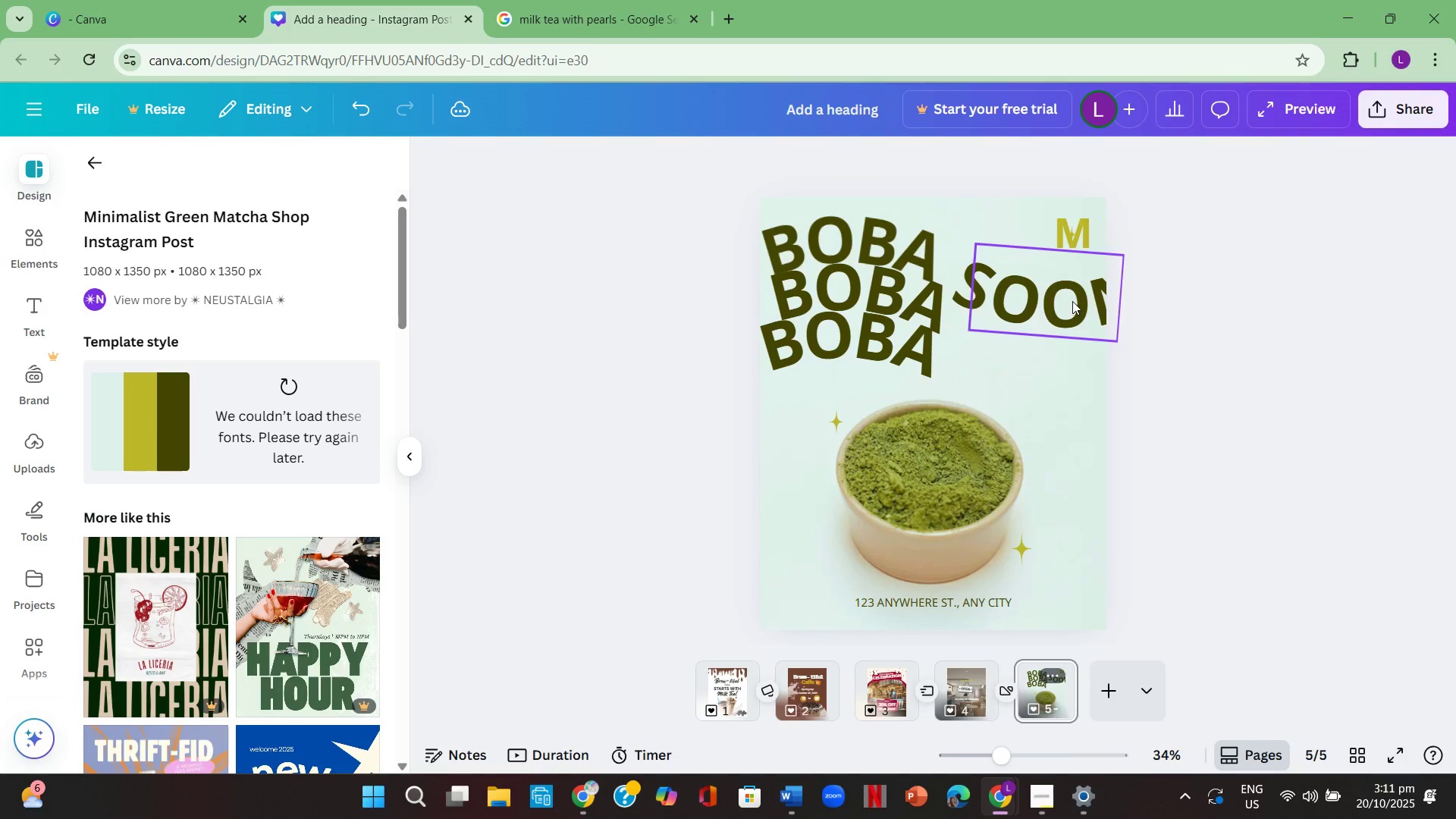 
left_click([1072, 301])
 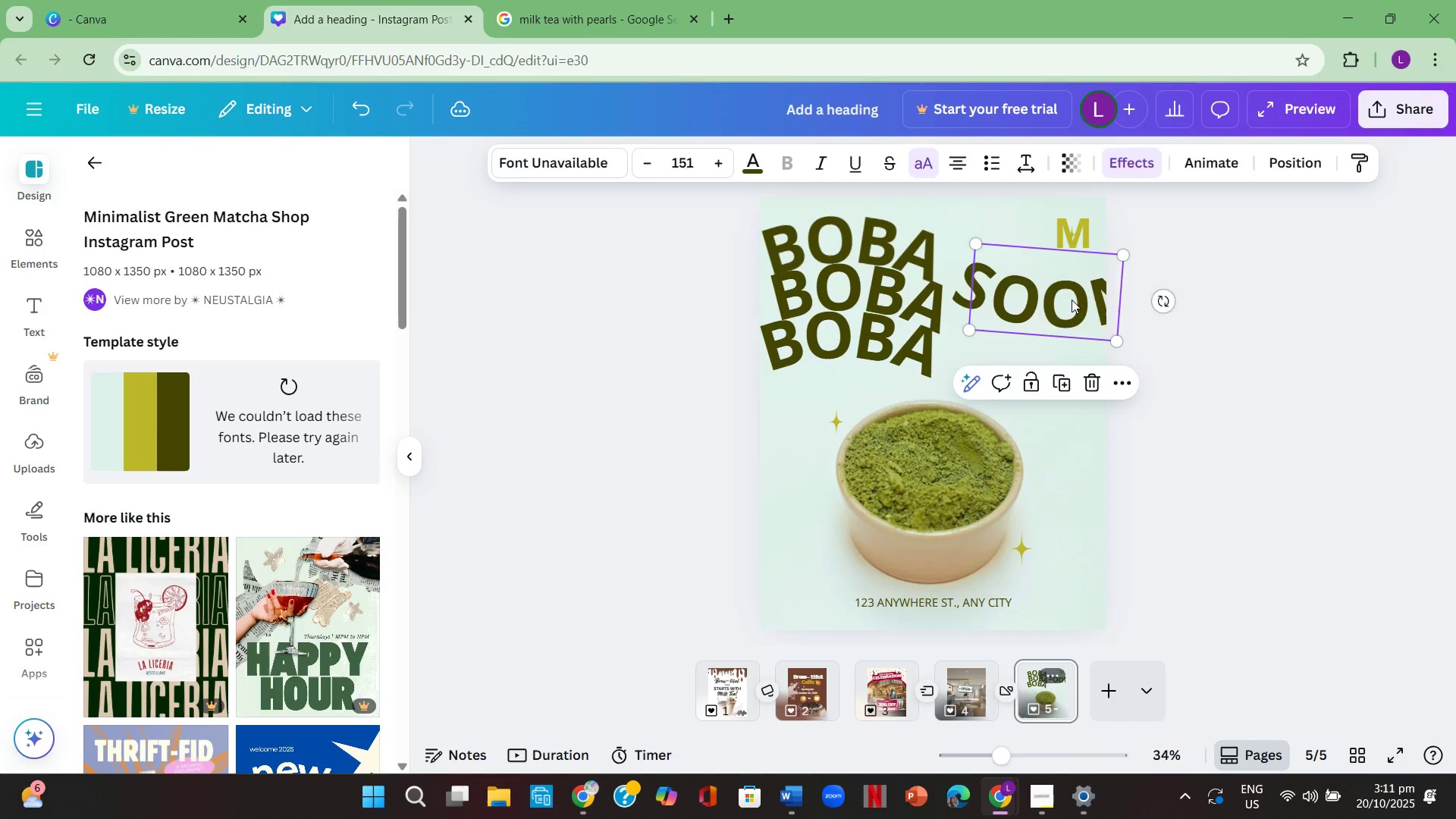 
key(Backspace)
 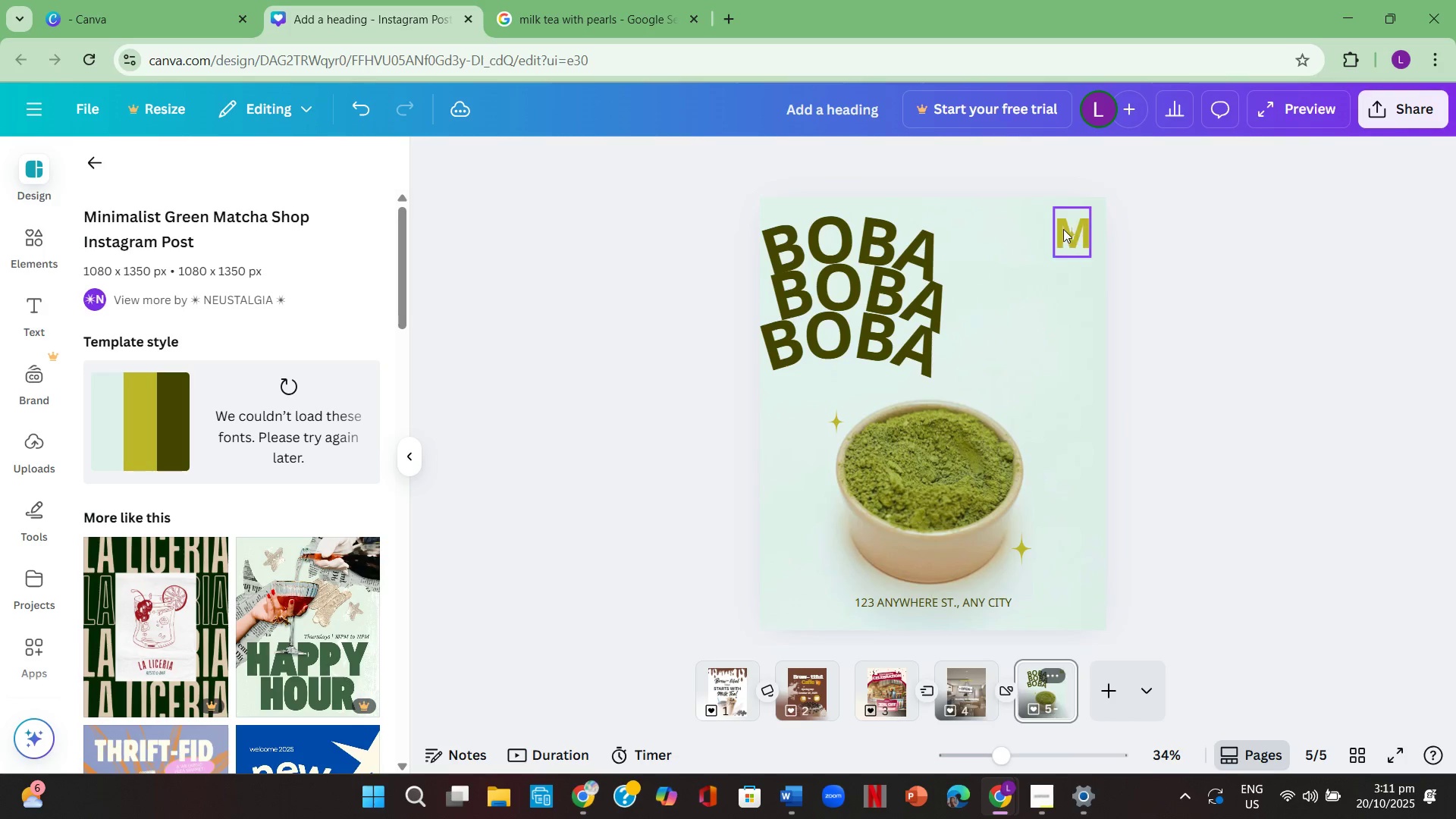 
left_click([1063, 229])
 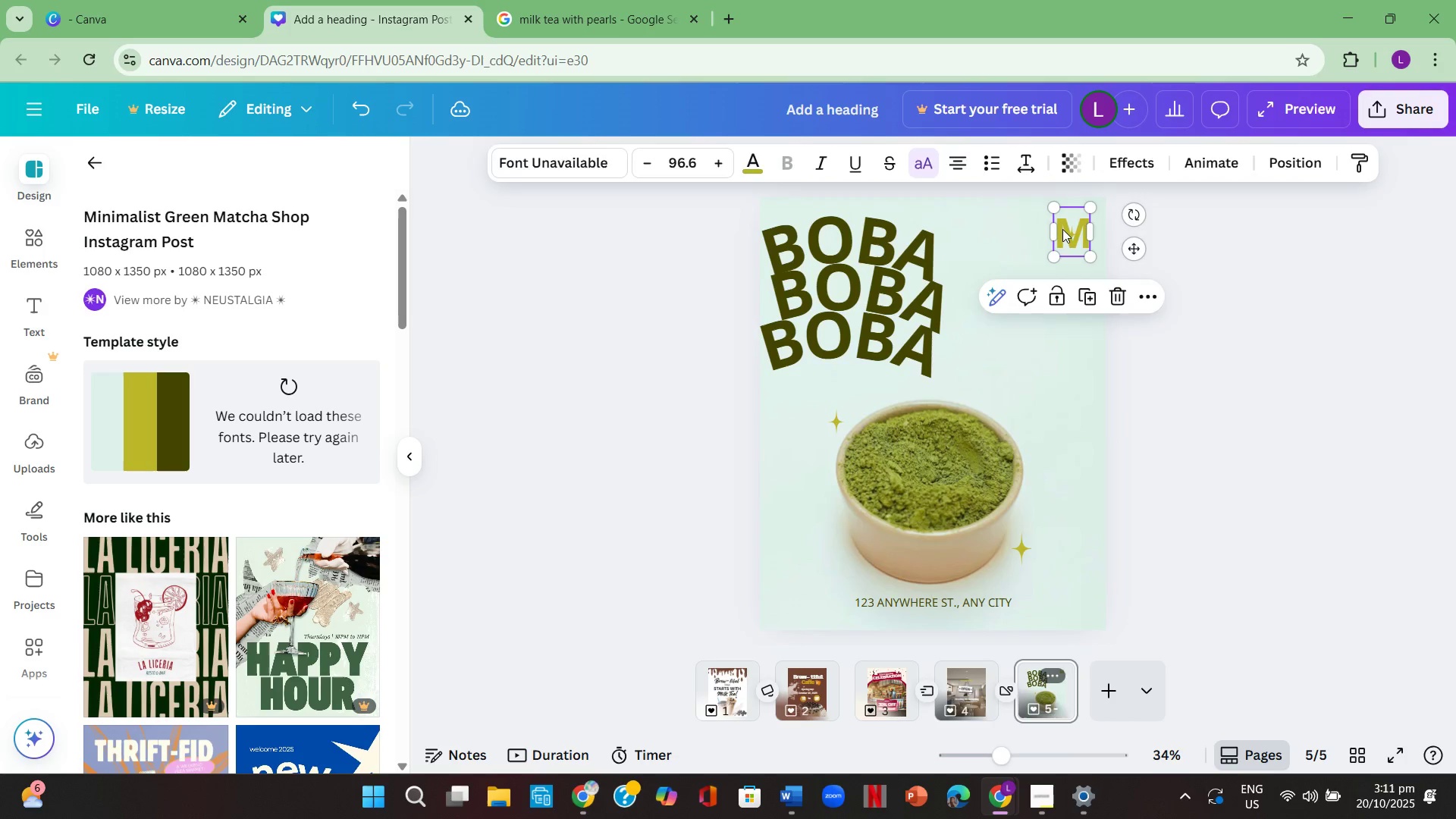 
key(Backspace)
 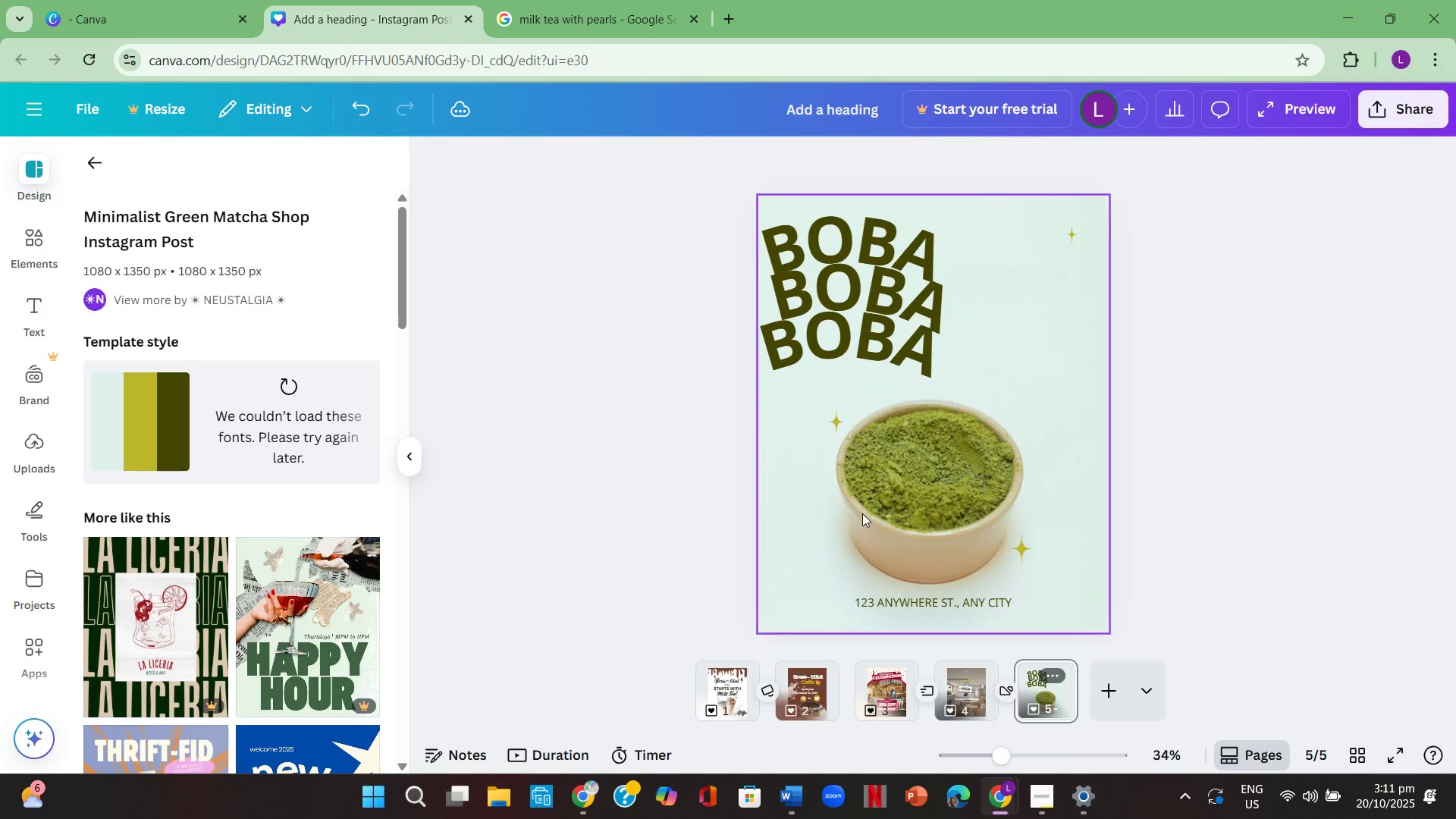 
left_click([885, 500])
 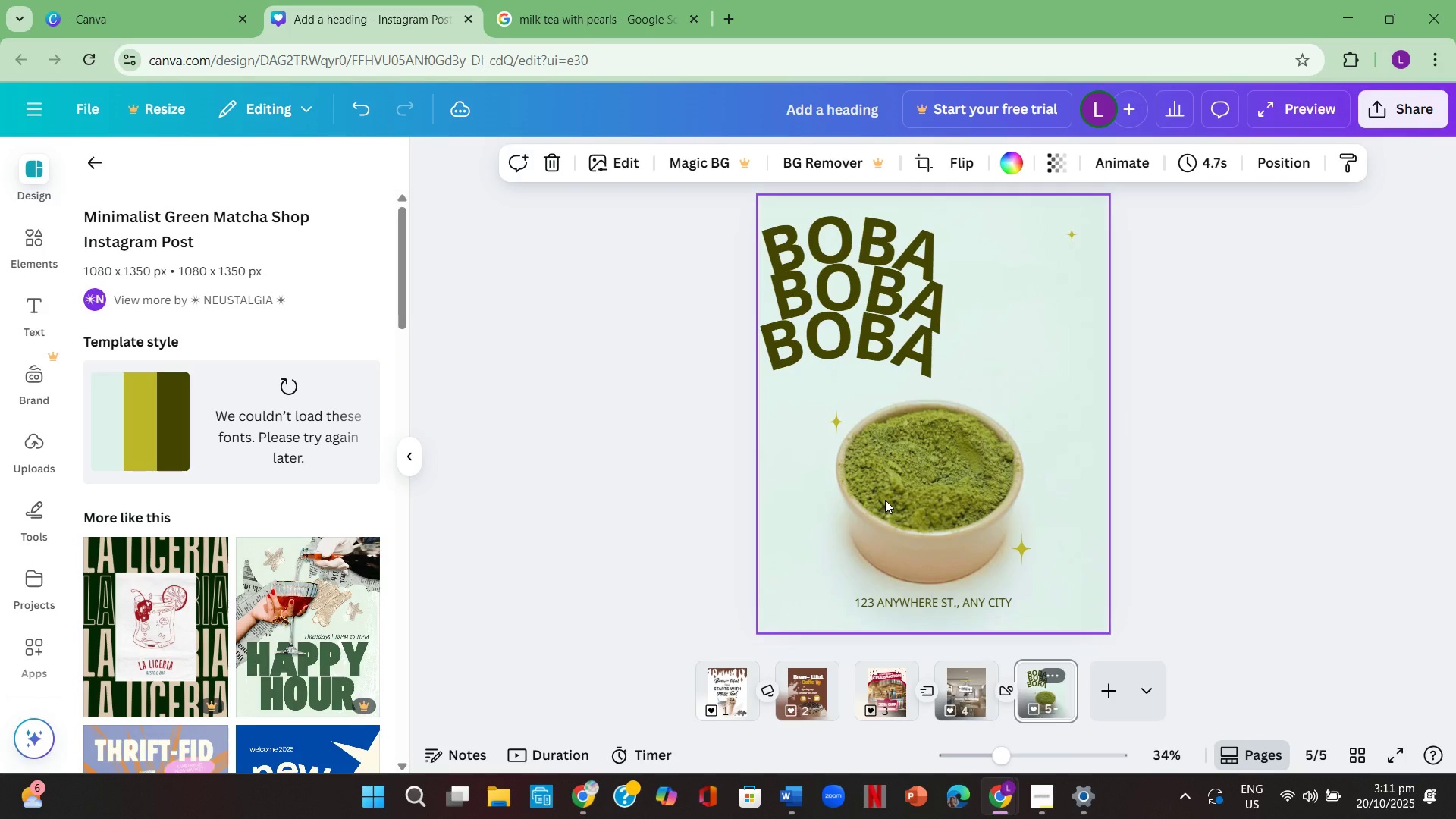 
key(Backspace)
 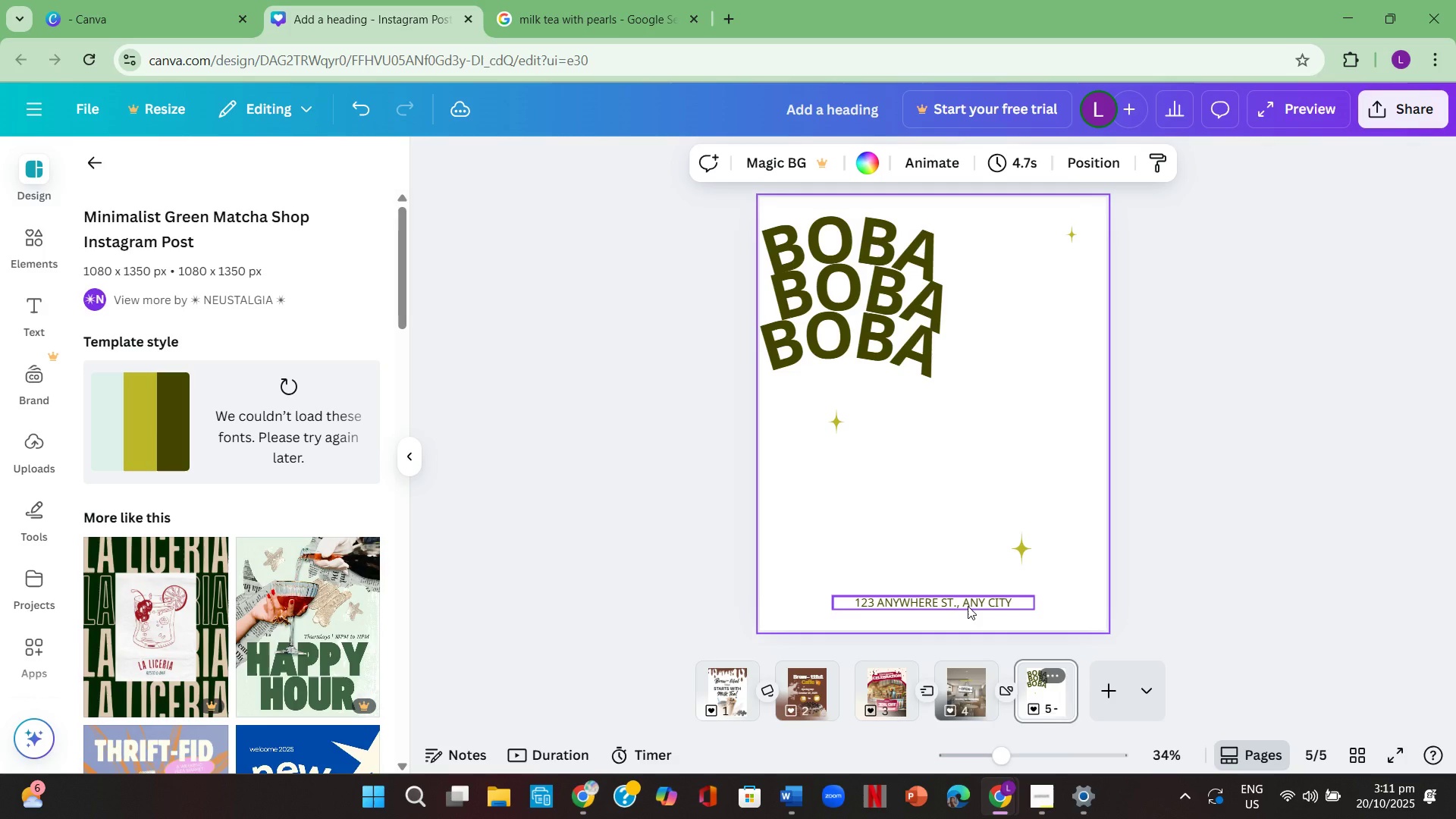 
left_click([968, 606])
 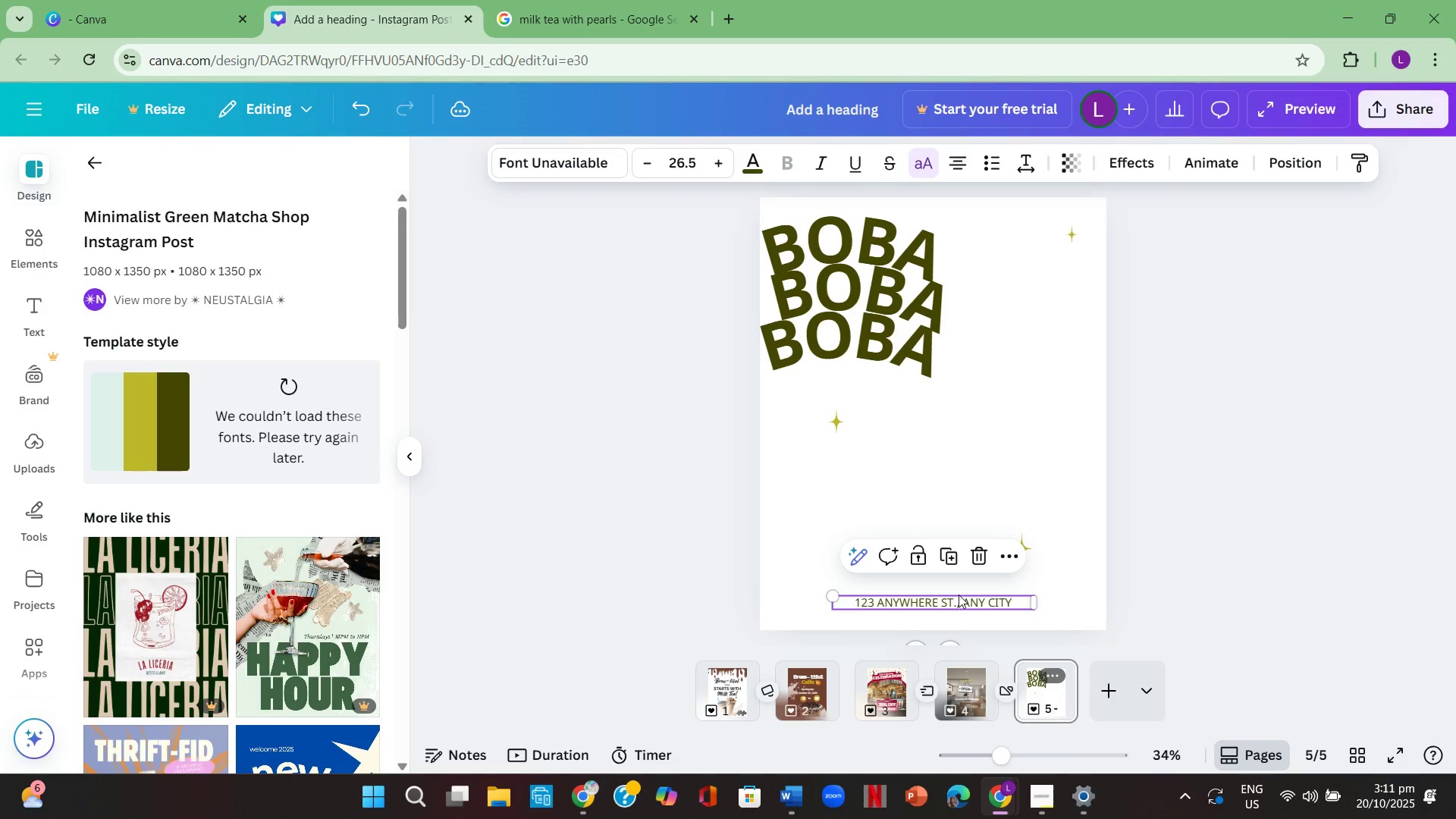 
key(Backspace)
 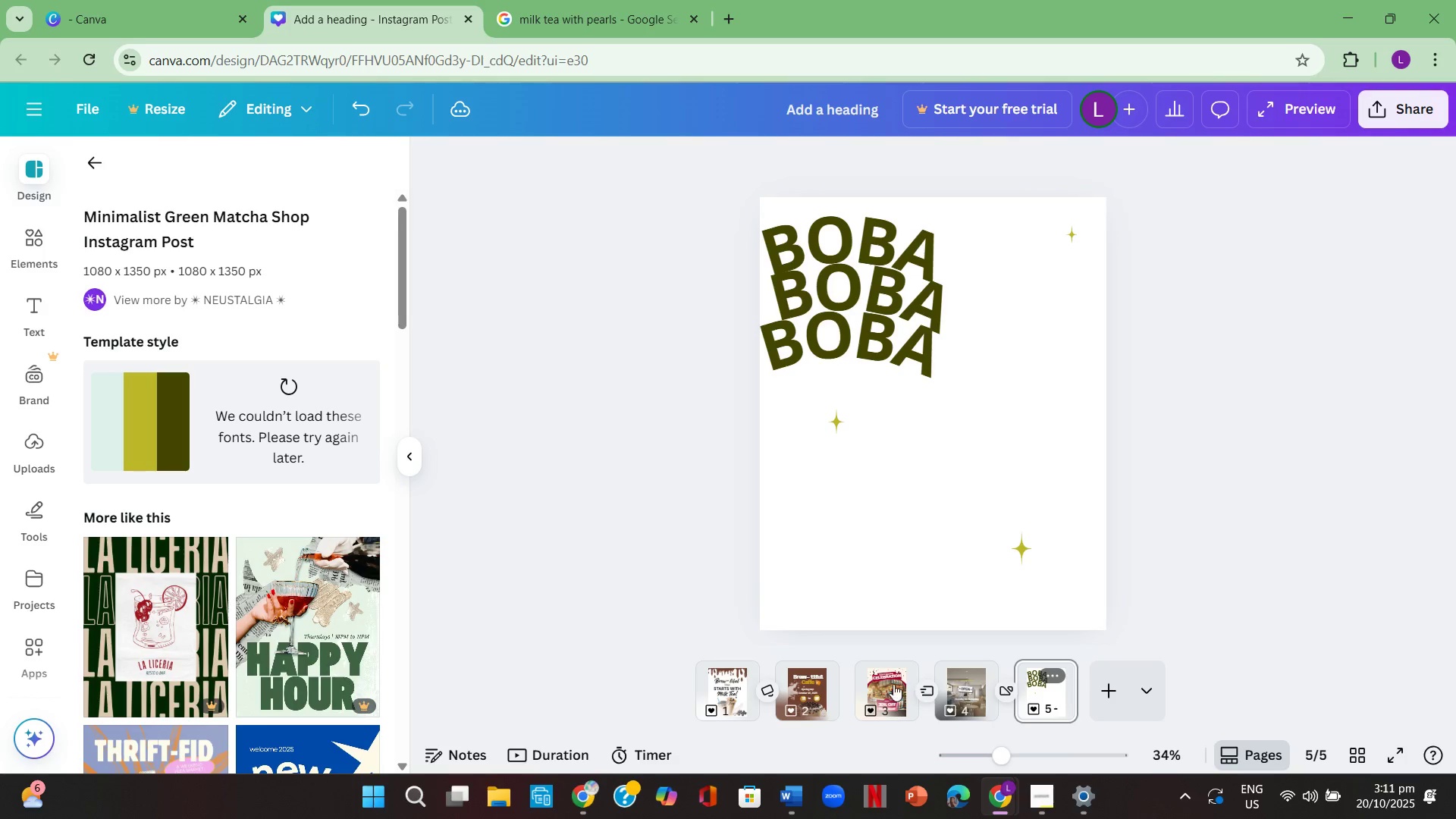 
left_click([893, 684])
 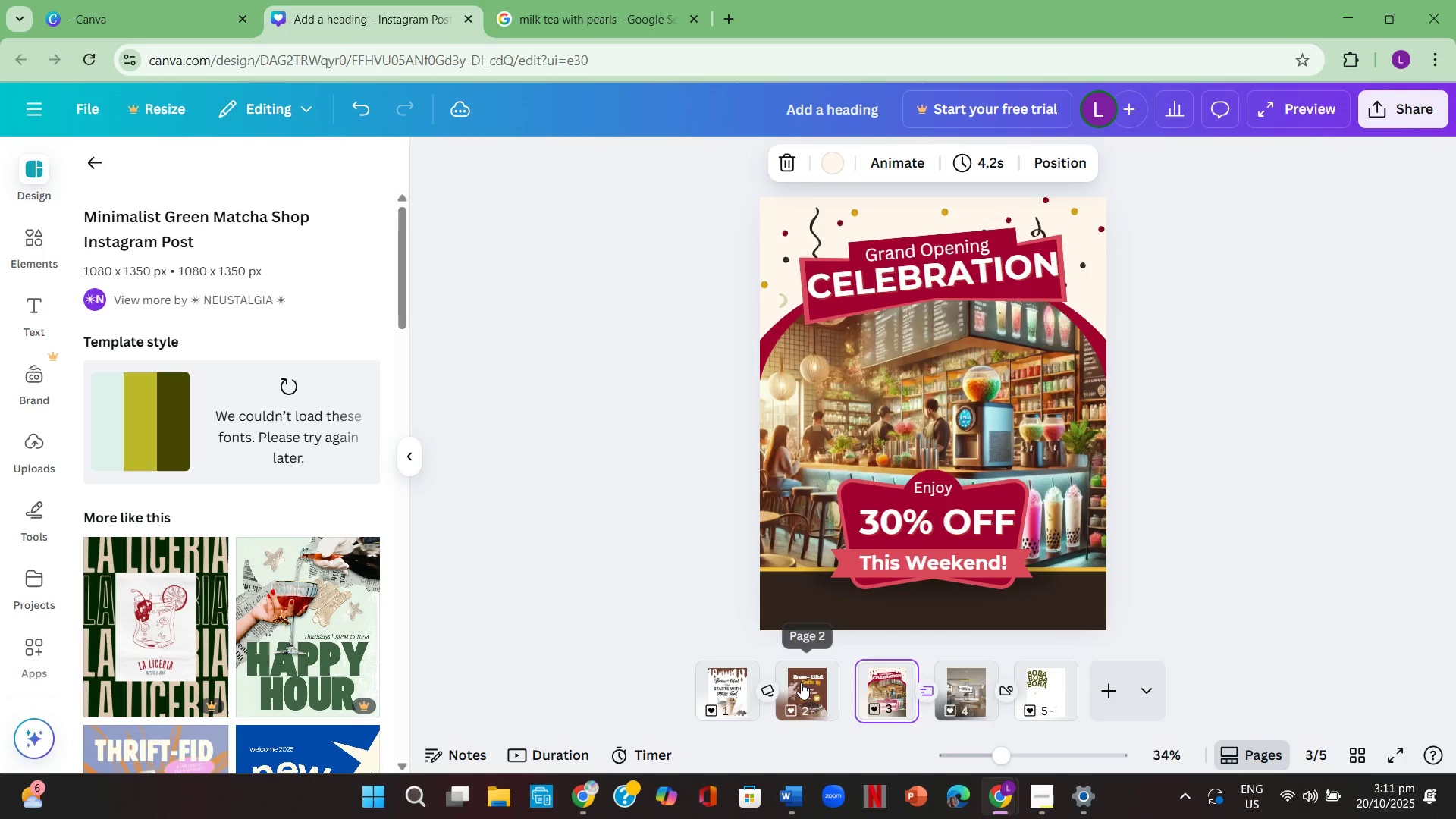 
left_click([801, 682])
 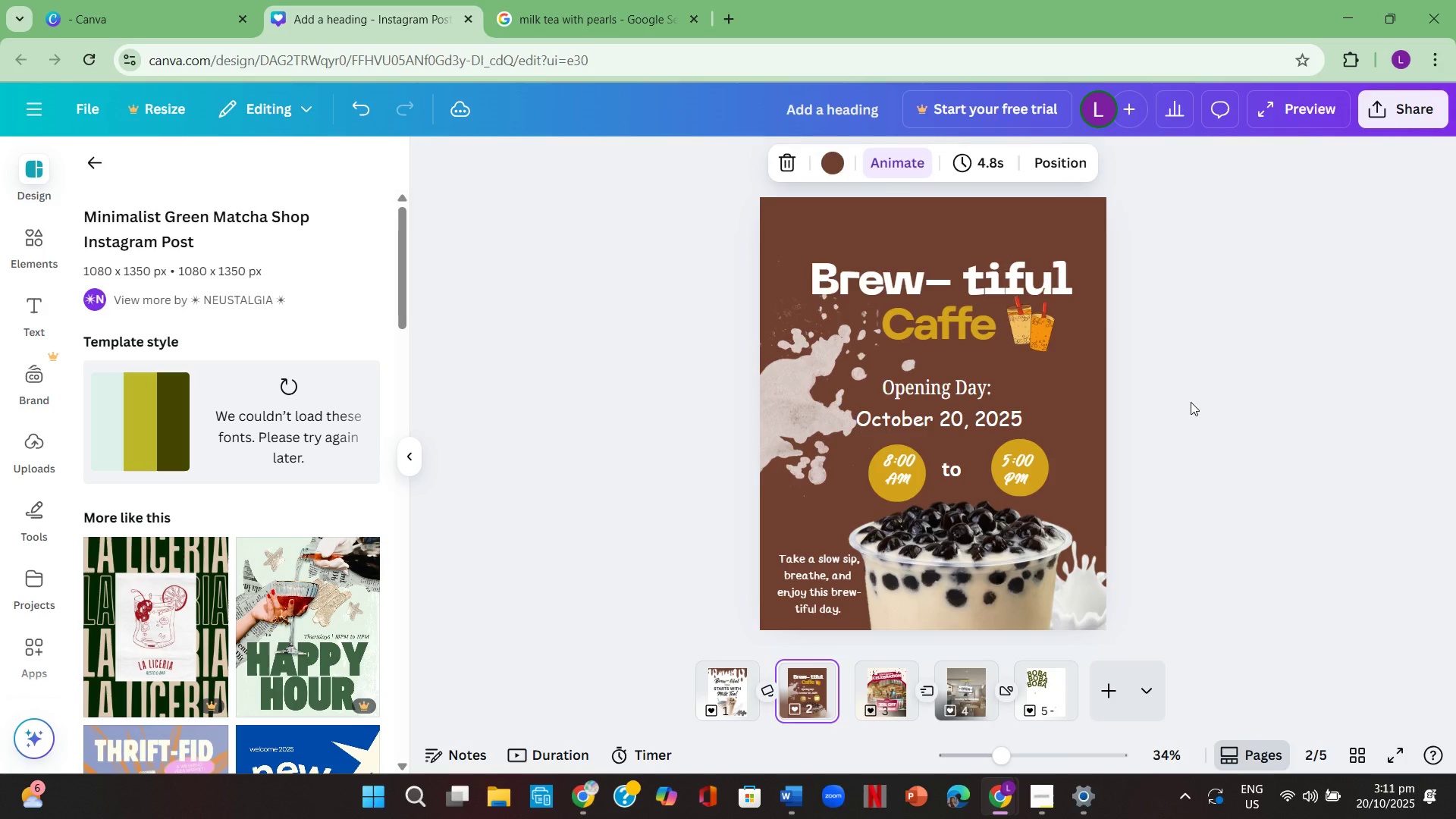 
left_click([1198, 405])
 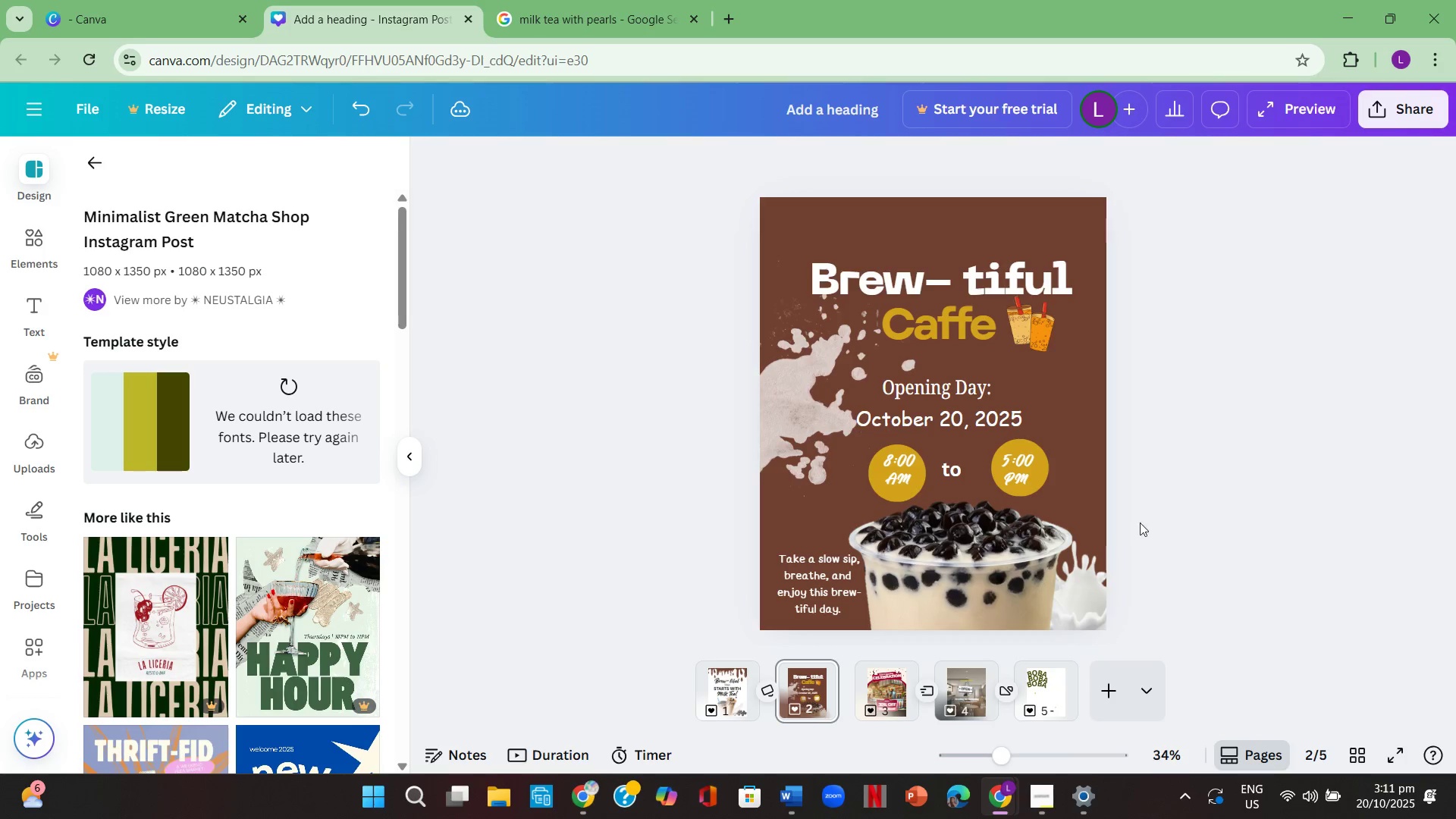 
mouse_move([65, 312])
 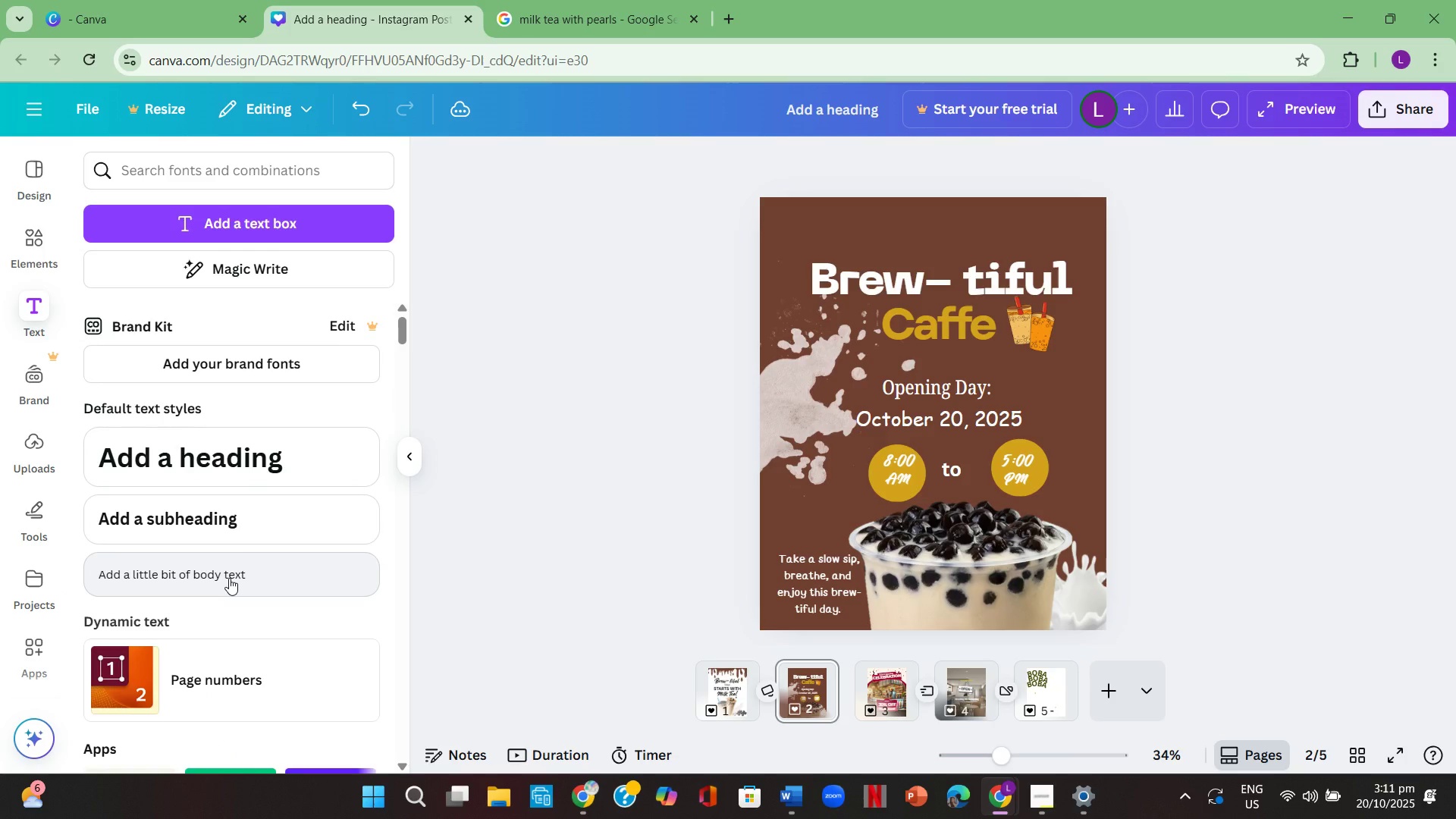 
left_click([229, 578])
 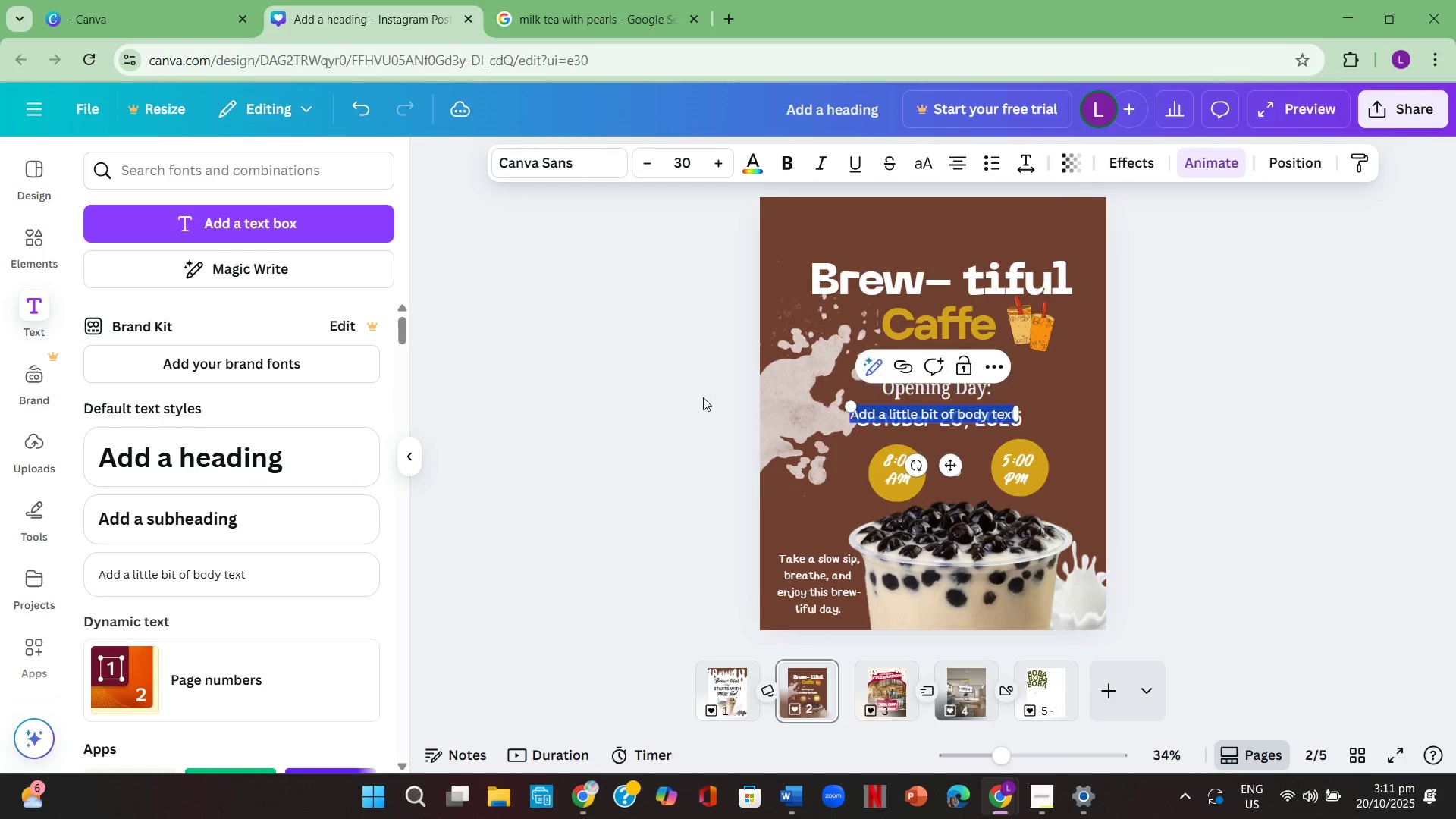 
key(Backspace)
type(Located at )
 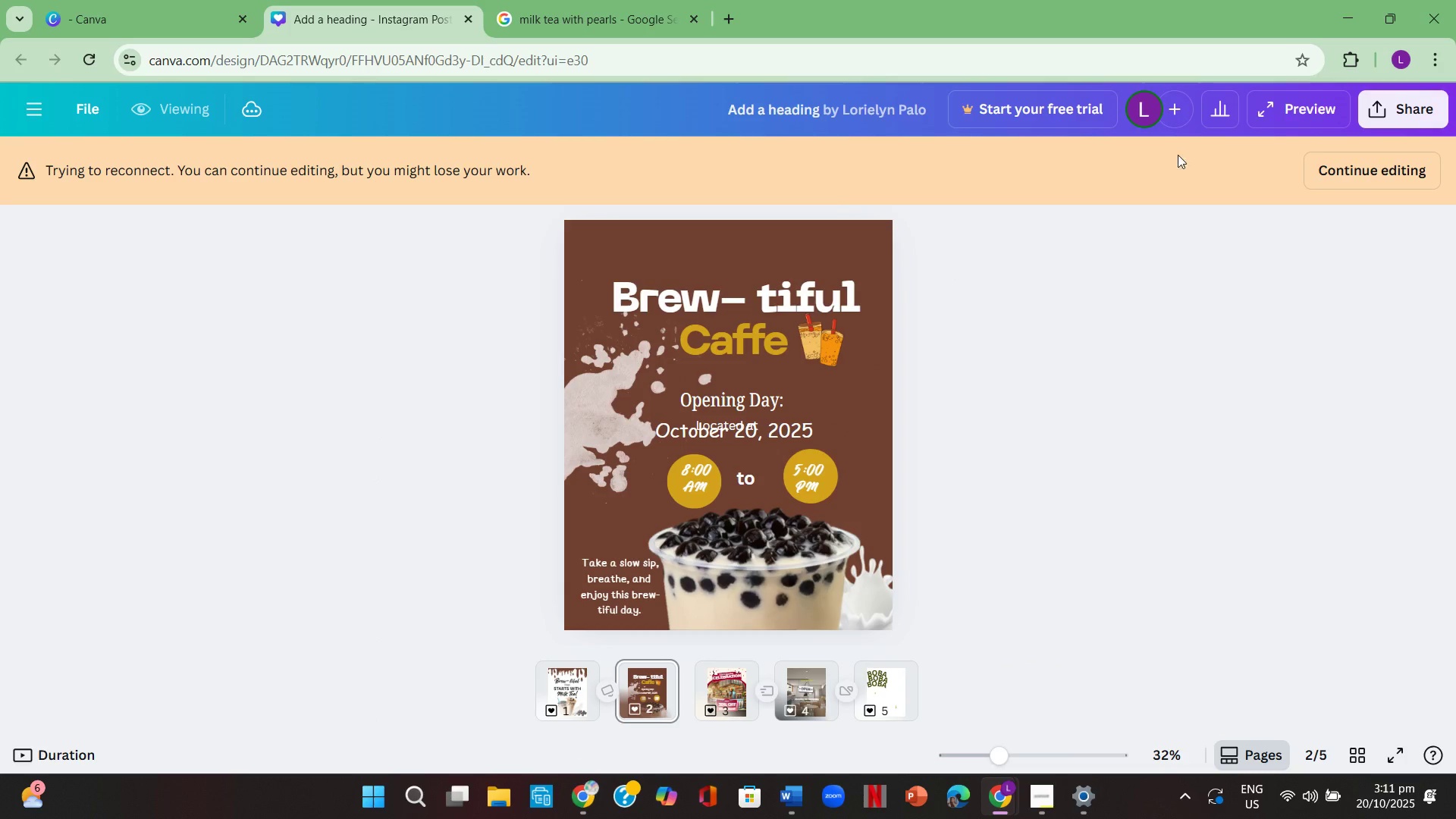 
left_click([1376, 176])
 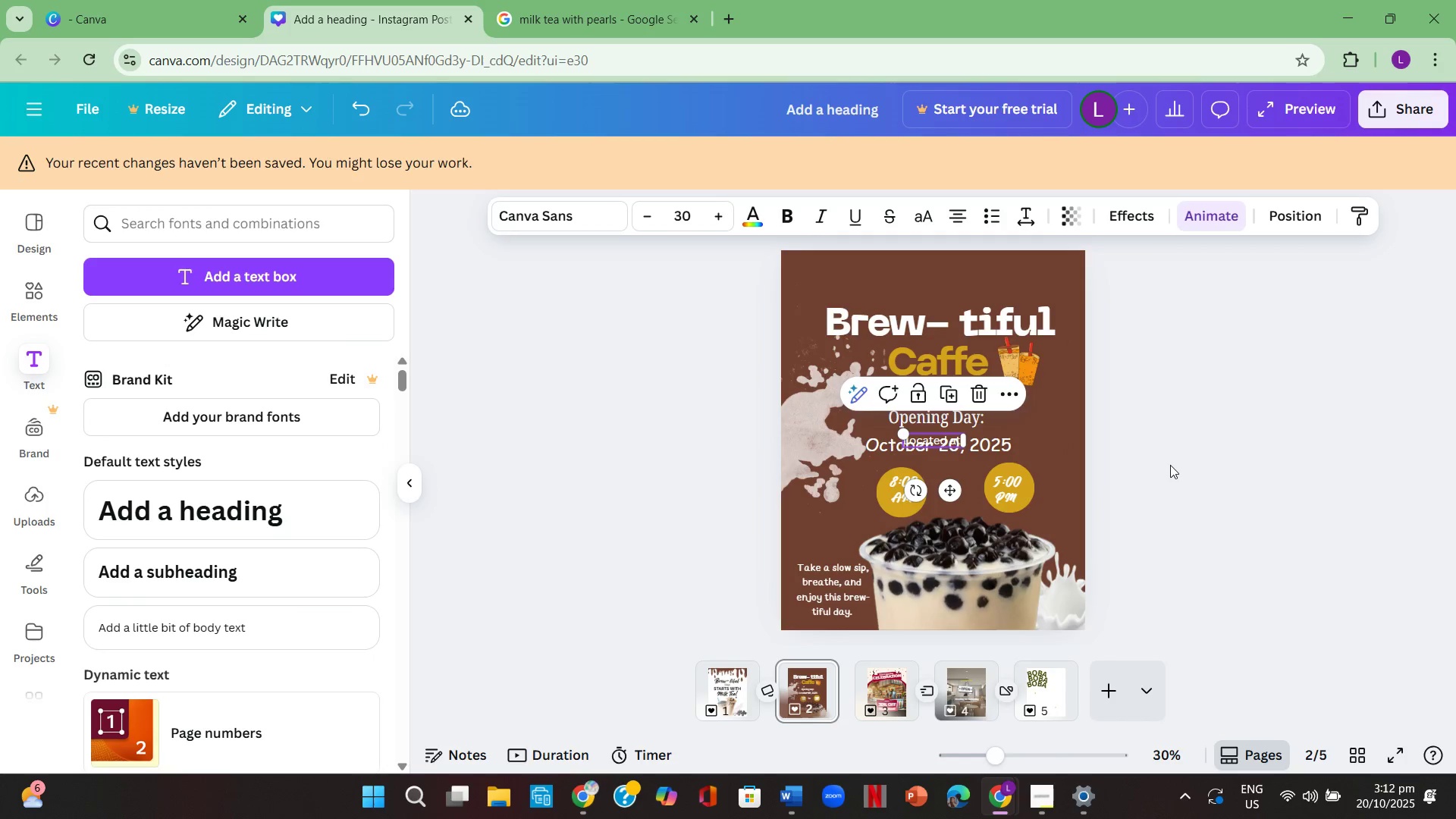 
left_click_drag(start_coordinate=[946, 436], to_coordinate=[946, 463])
 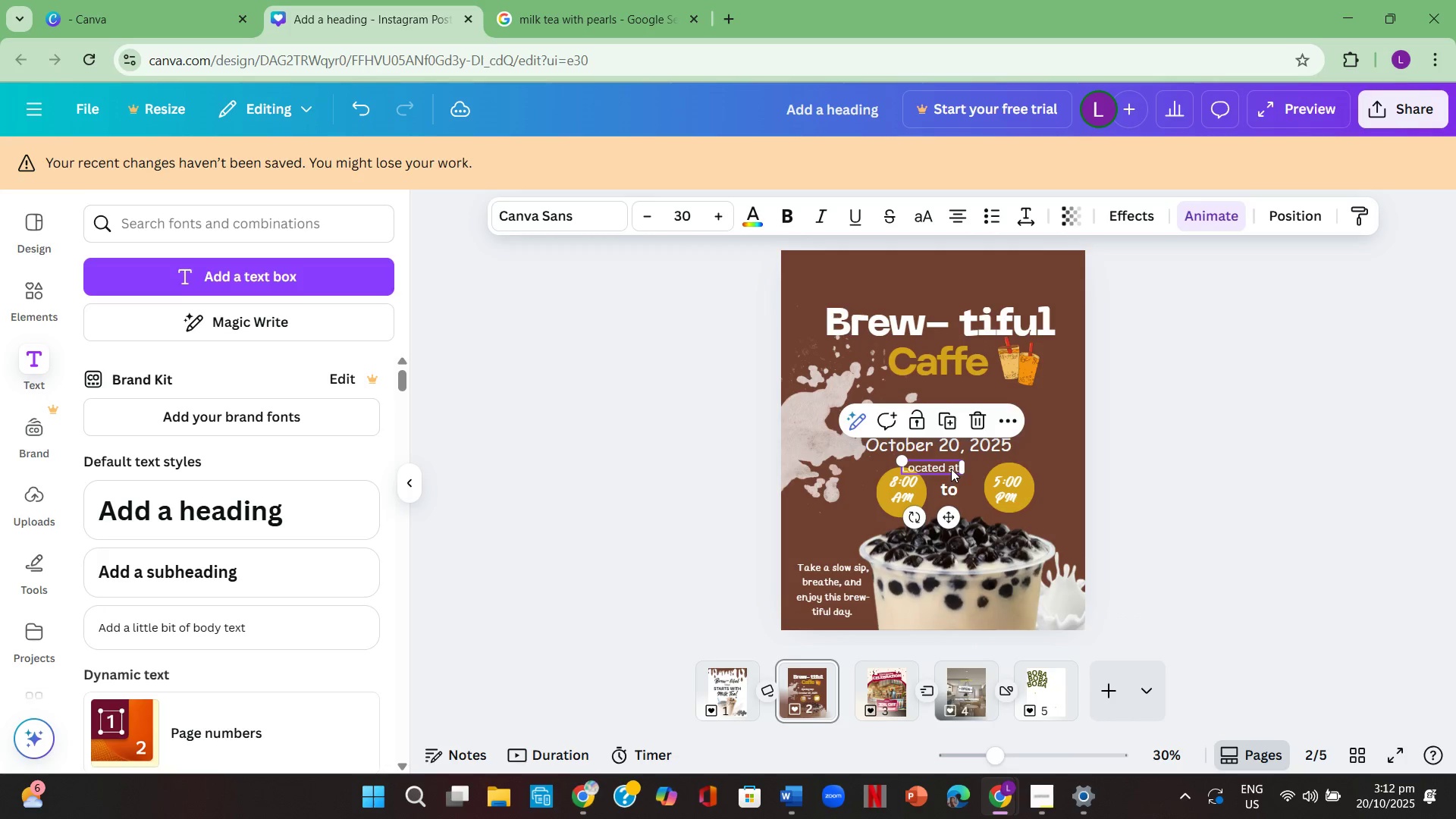 
left_click([951, 469])
 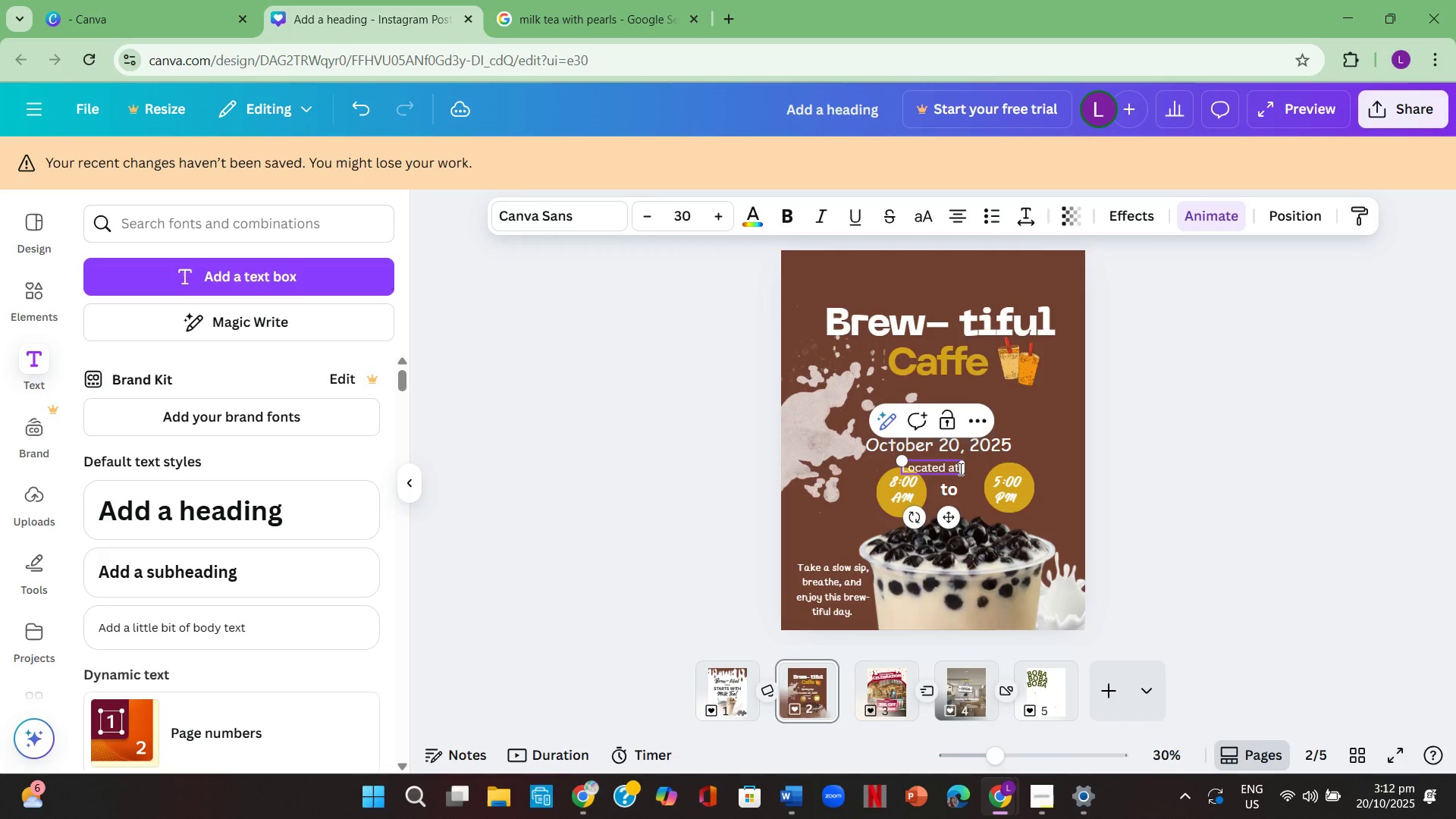 
left_click([962, 469])
 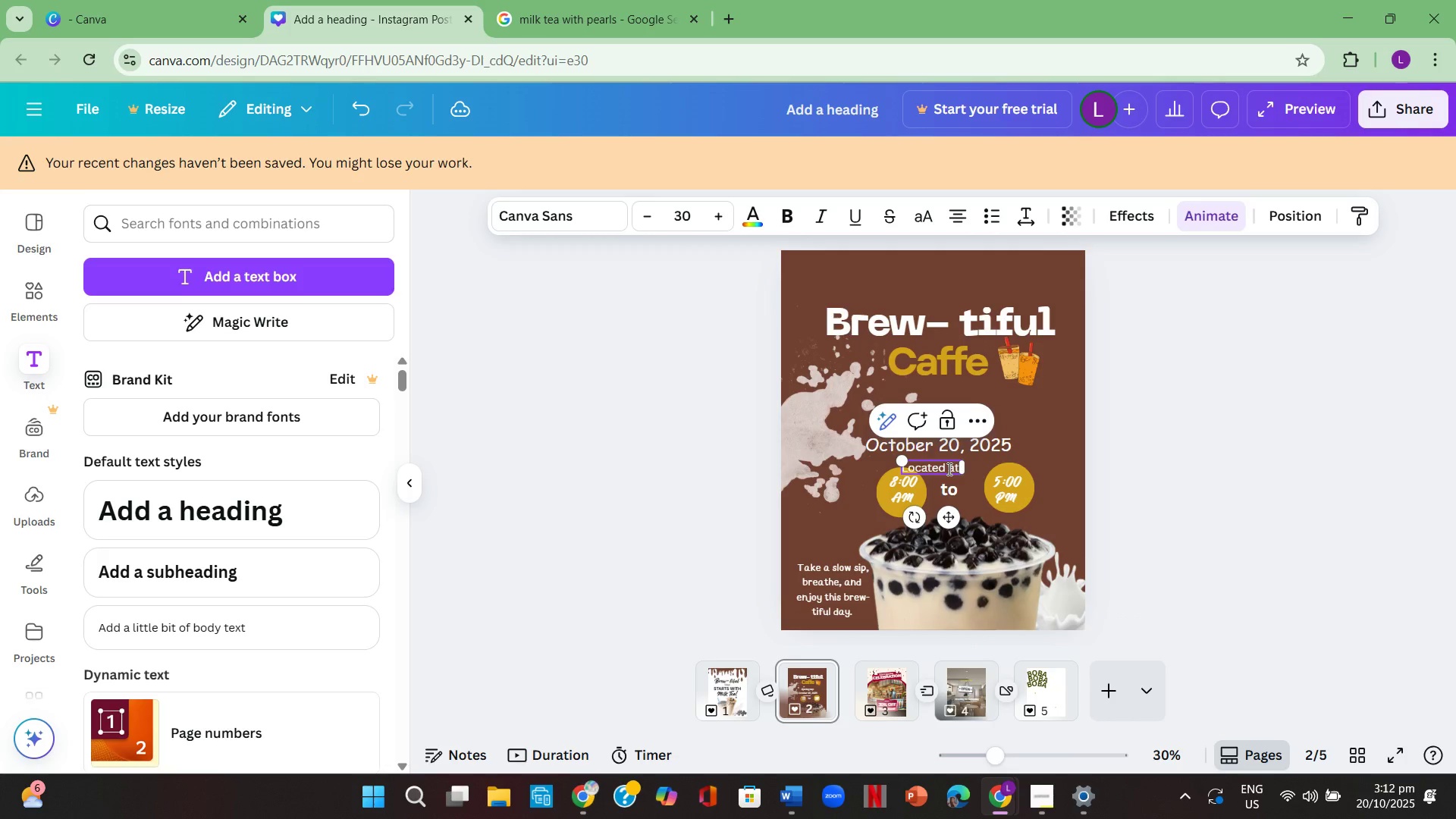 
left_click([948, 469])
 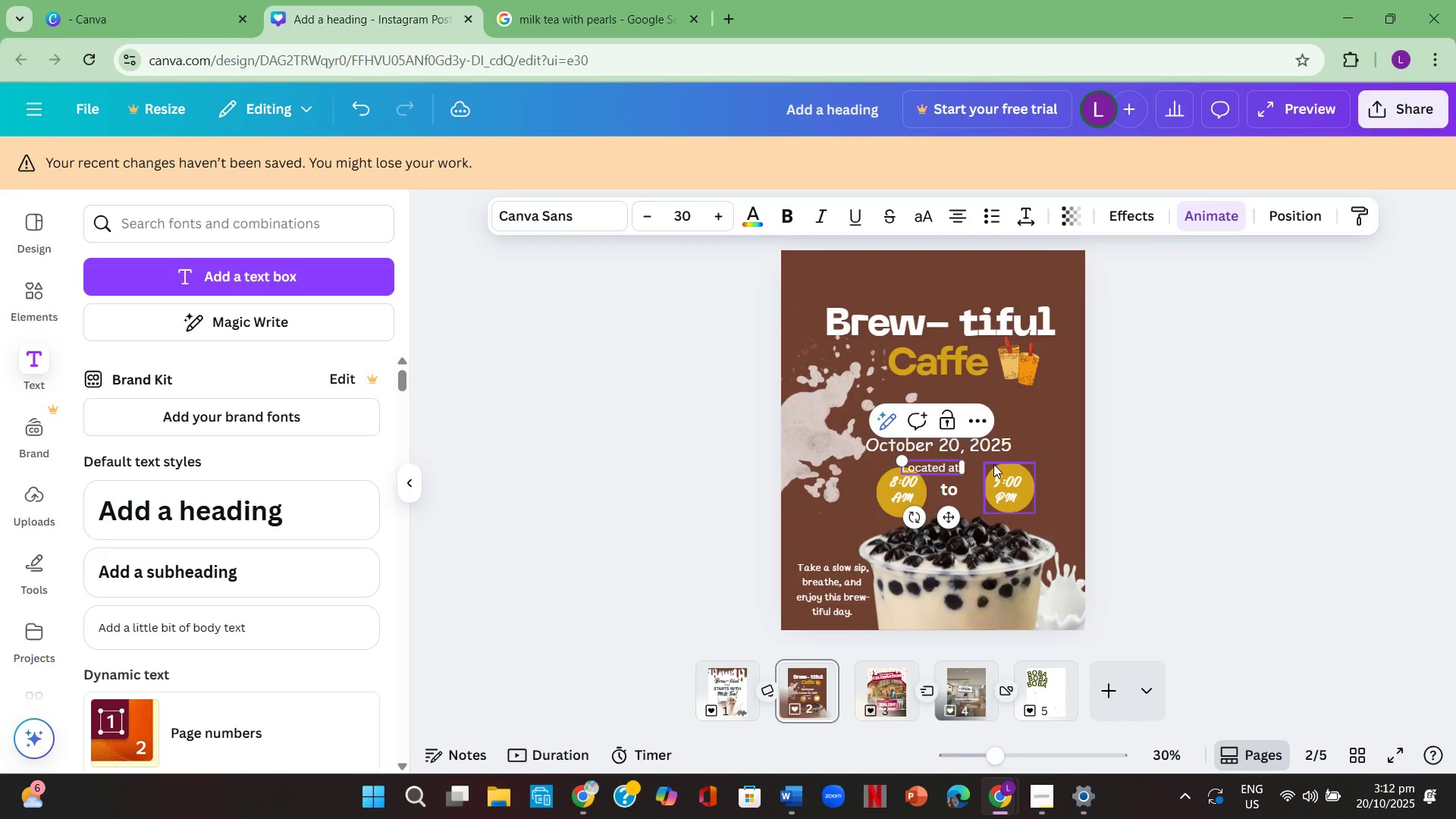 
key(ArrowRight)
 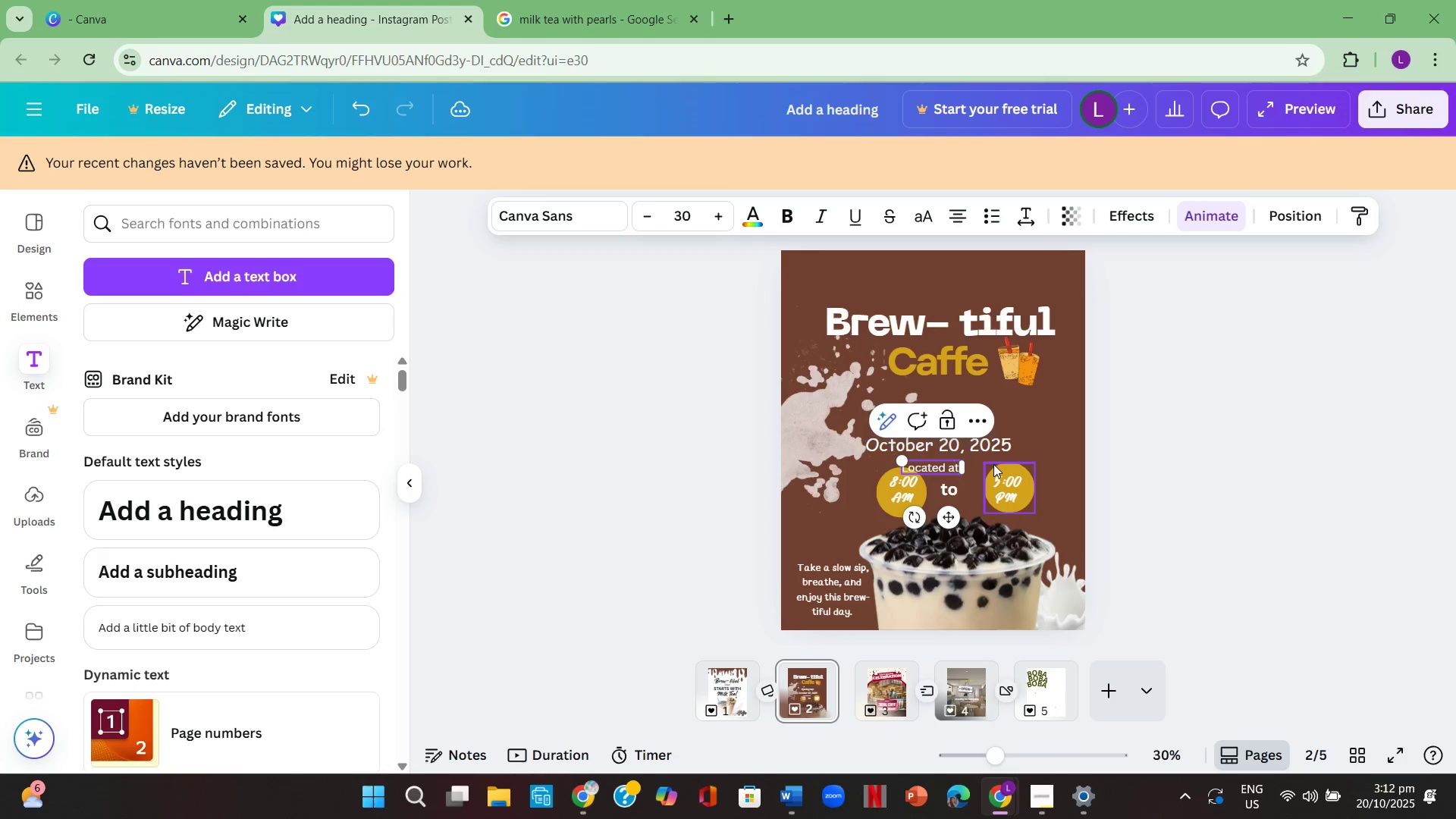 
key(ArrowRight)
 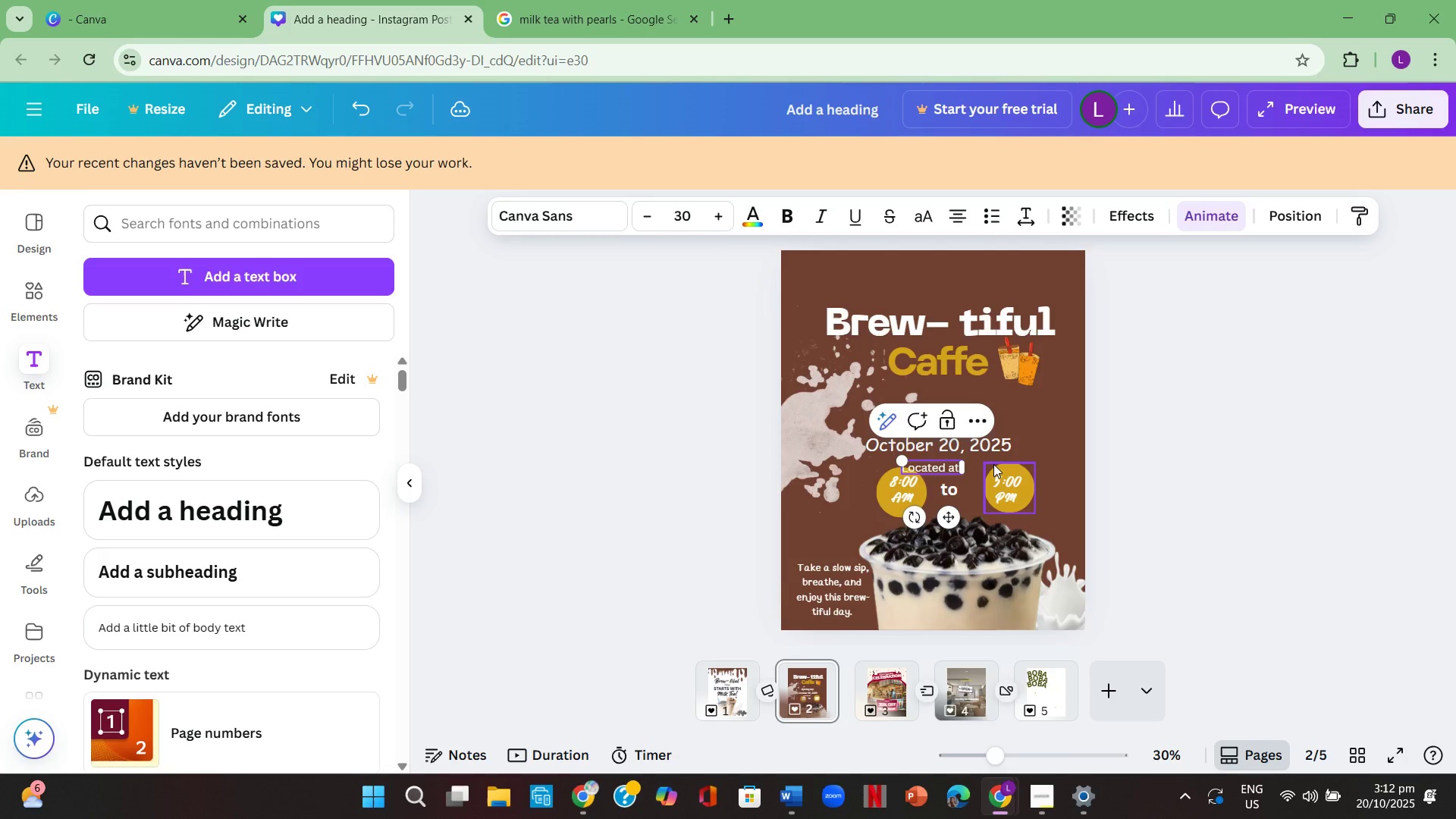 
type( Tolentino West. )
 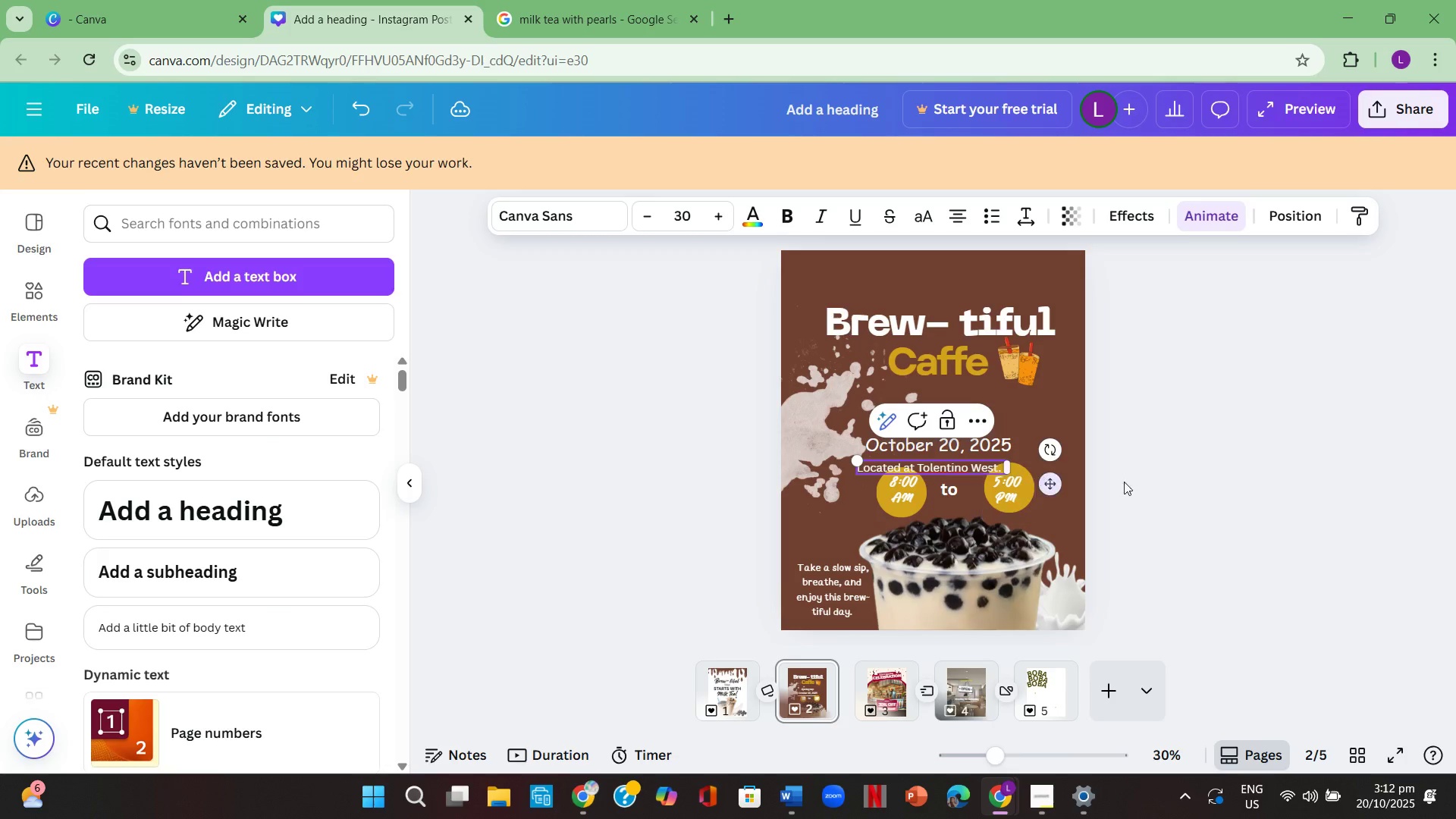 
left_click([1243, 519])
 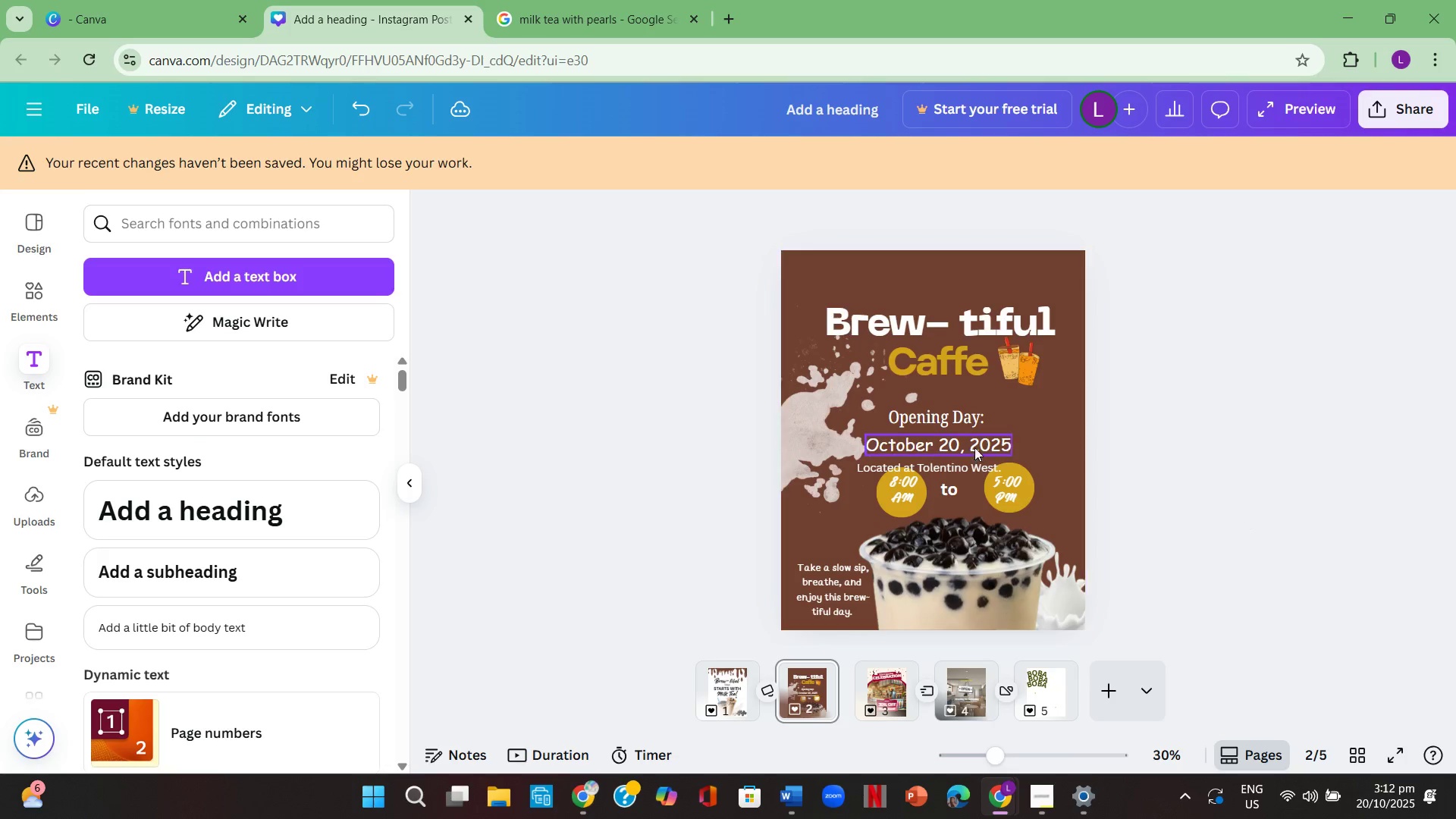 
left_click_drag(start_coordinate=[974, 444], to_coordinate=[974, 438])
 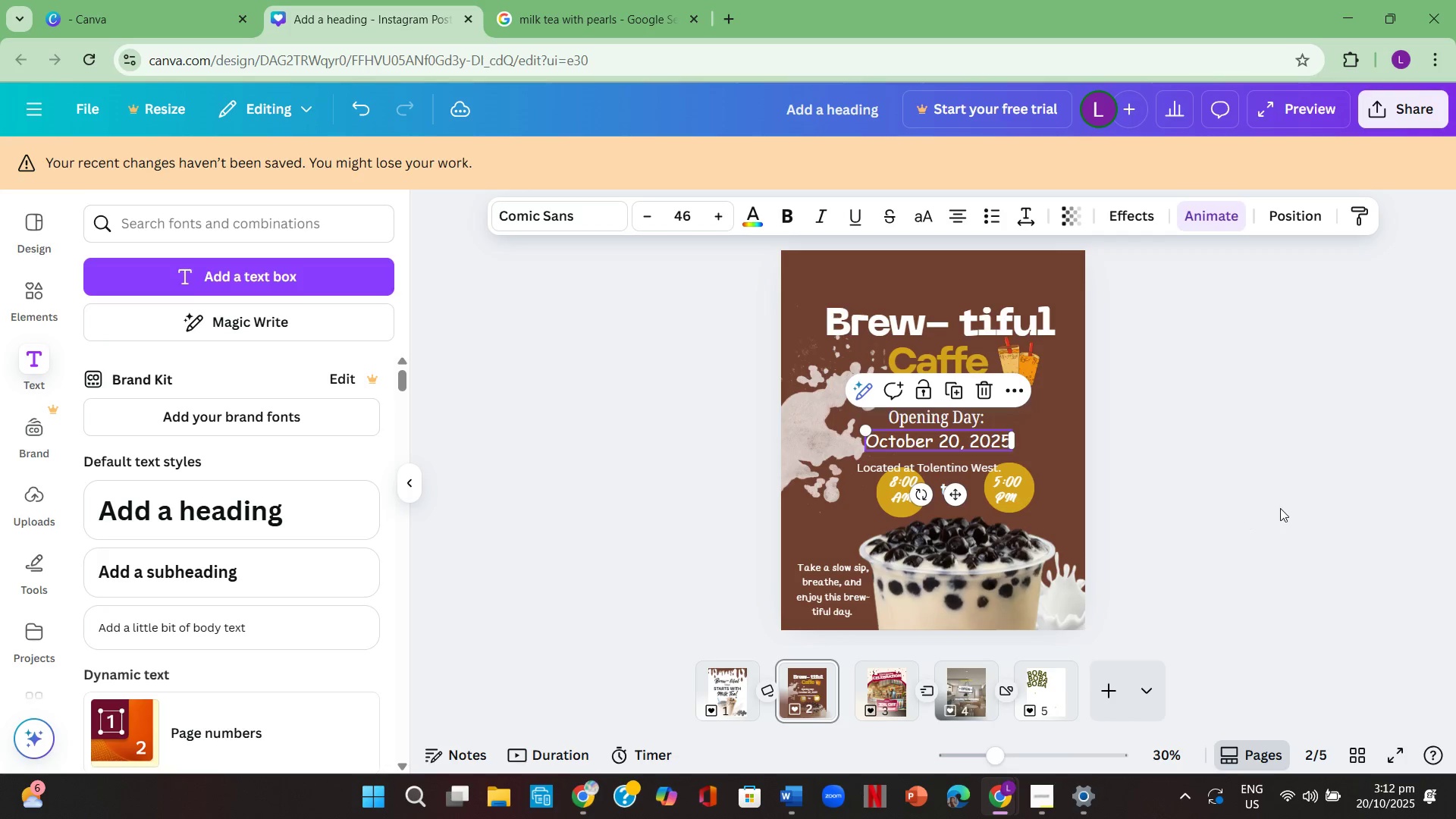 
left_click([1280, 508])
 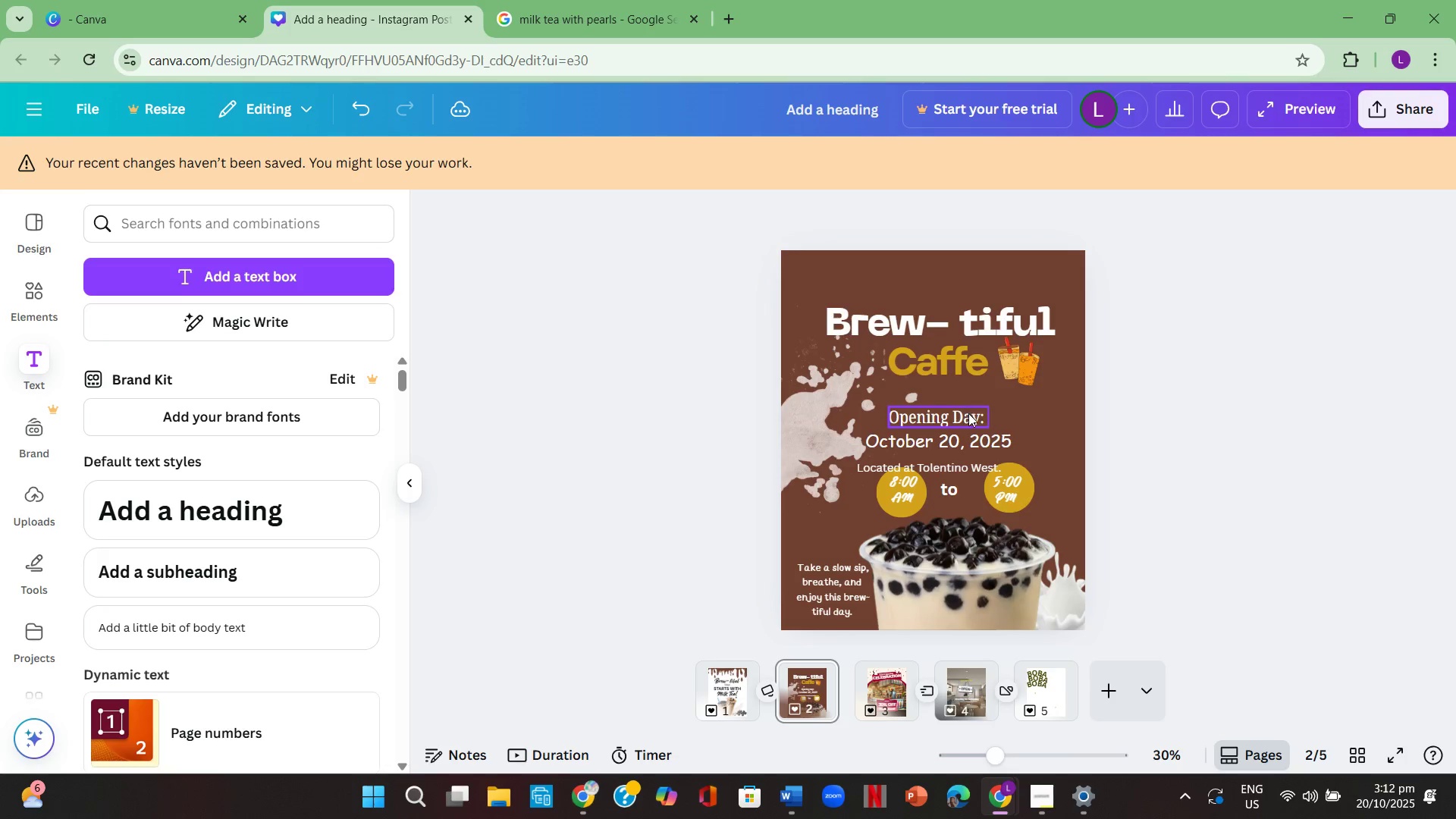 
left_click([969, 416])
 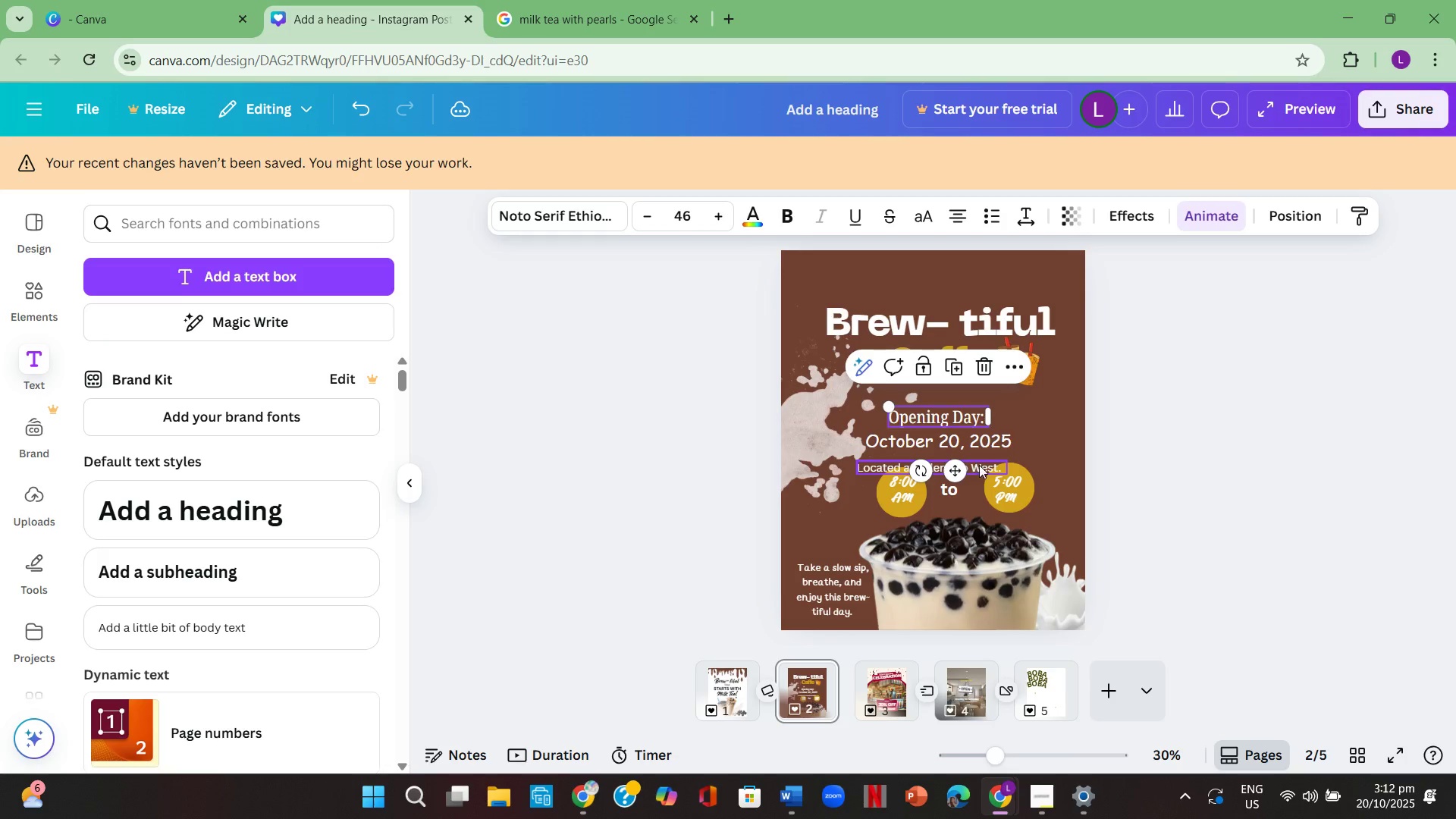 
left_click_drag(start_coordinate=[980, 465], to_coordinate=[990, 516])
 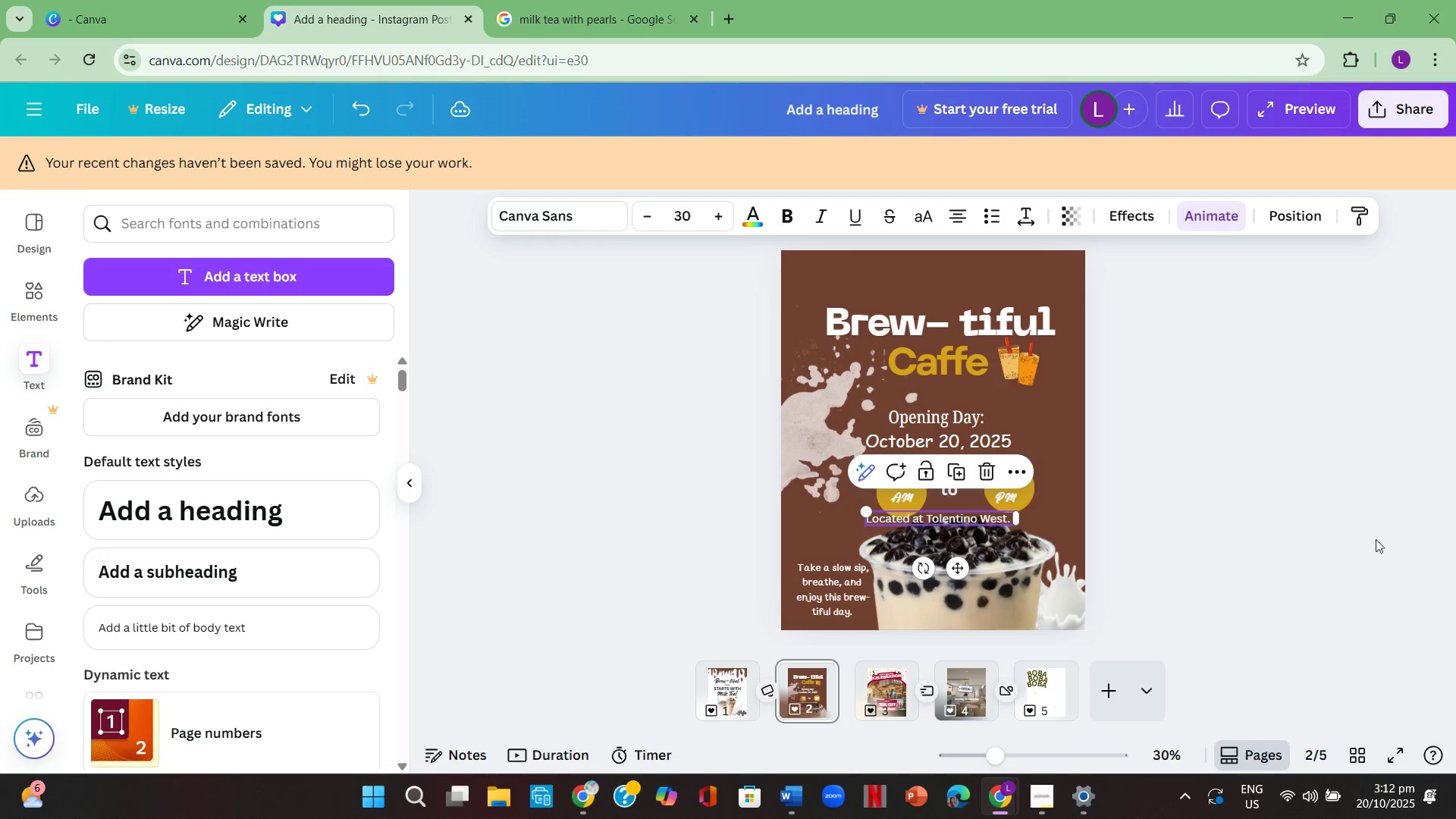 
left_click([1440, 548])
 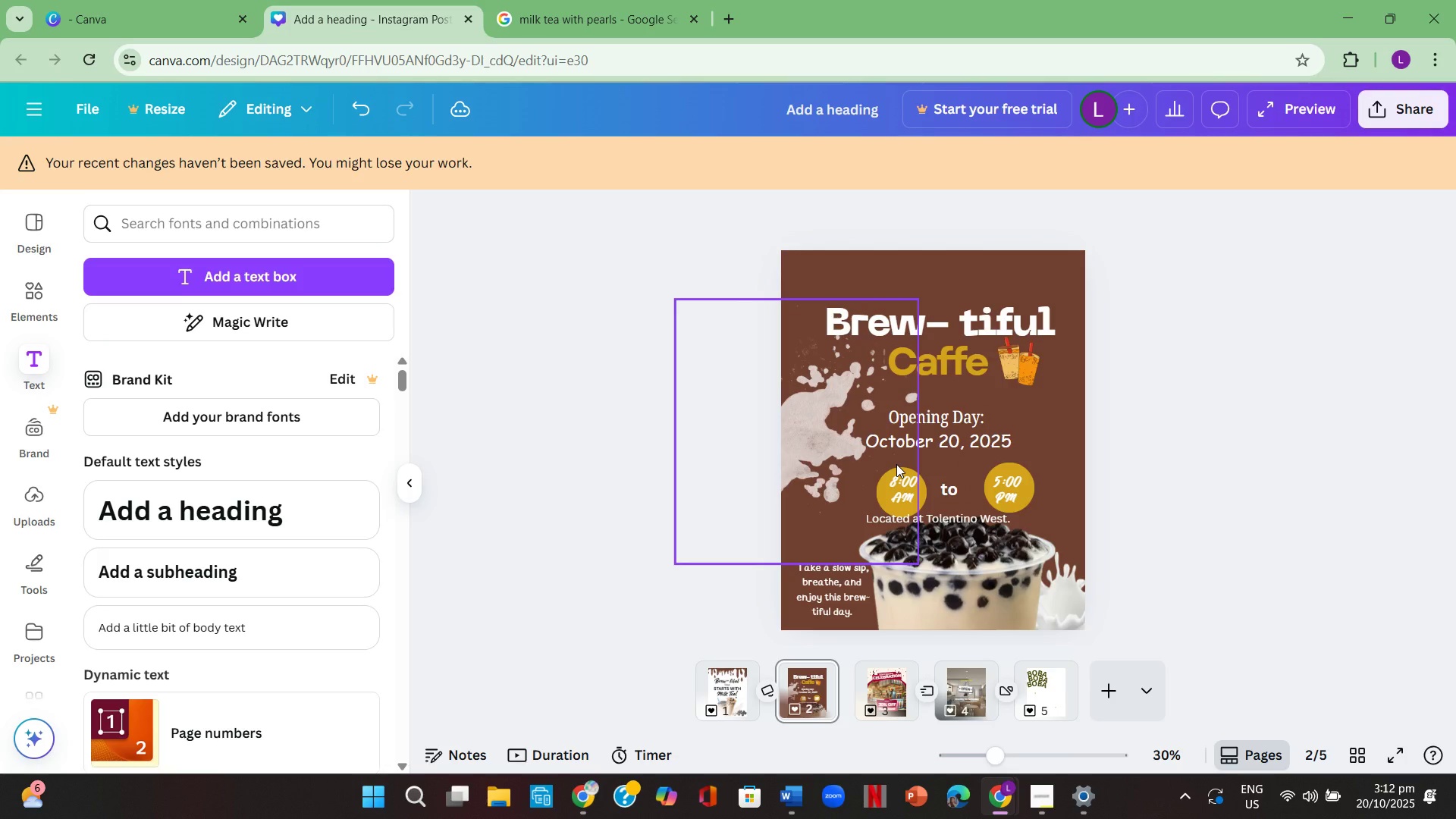 
left_click_drag(start_coordinate=[912, 490], to_coordinate=[914, 486])
 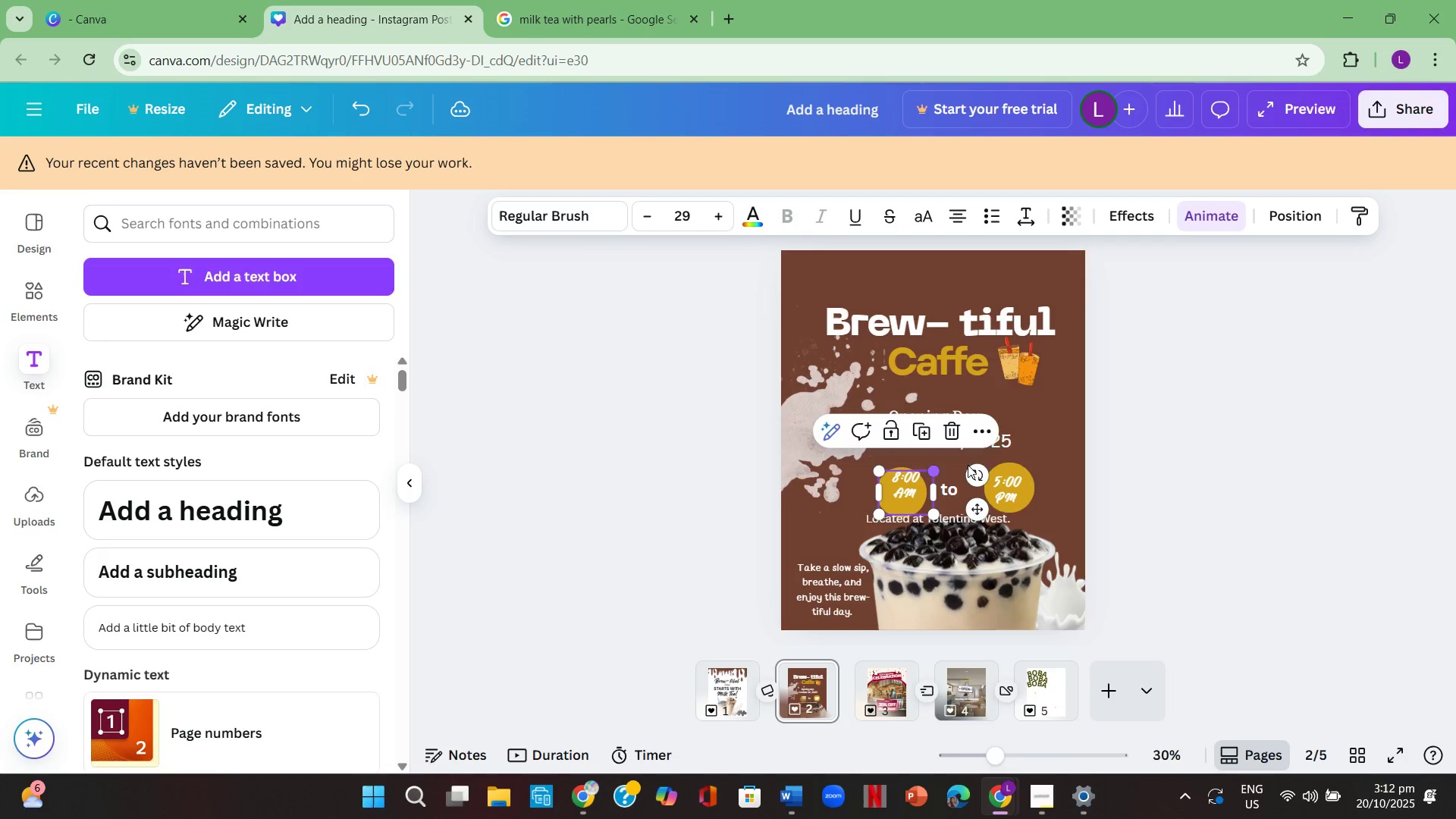 
left_click([1032, 475])
 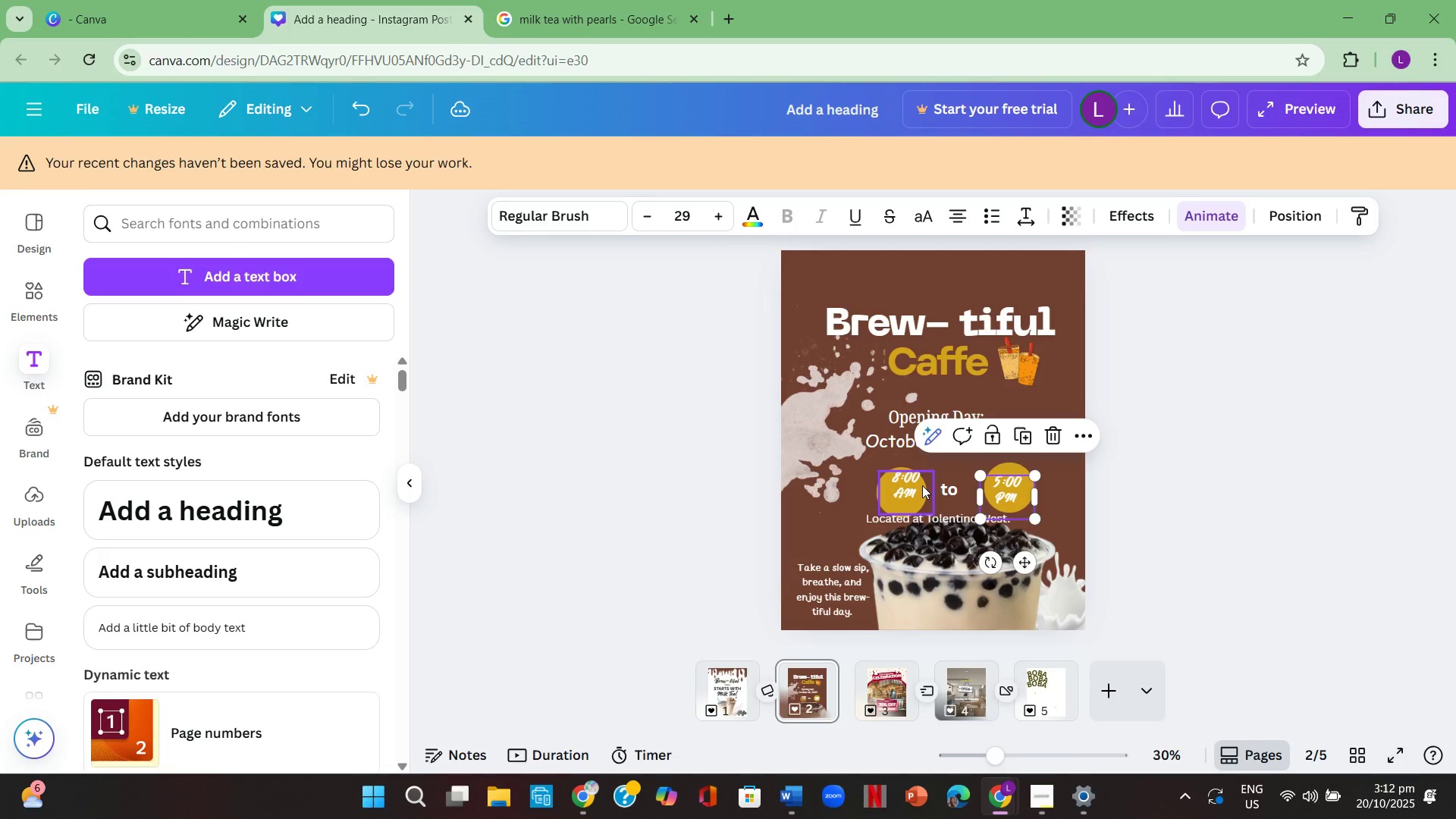 
left_click_drag(start_coordinate=[916, 485], to_coordinate=[915, 469])
 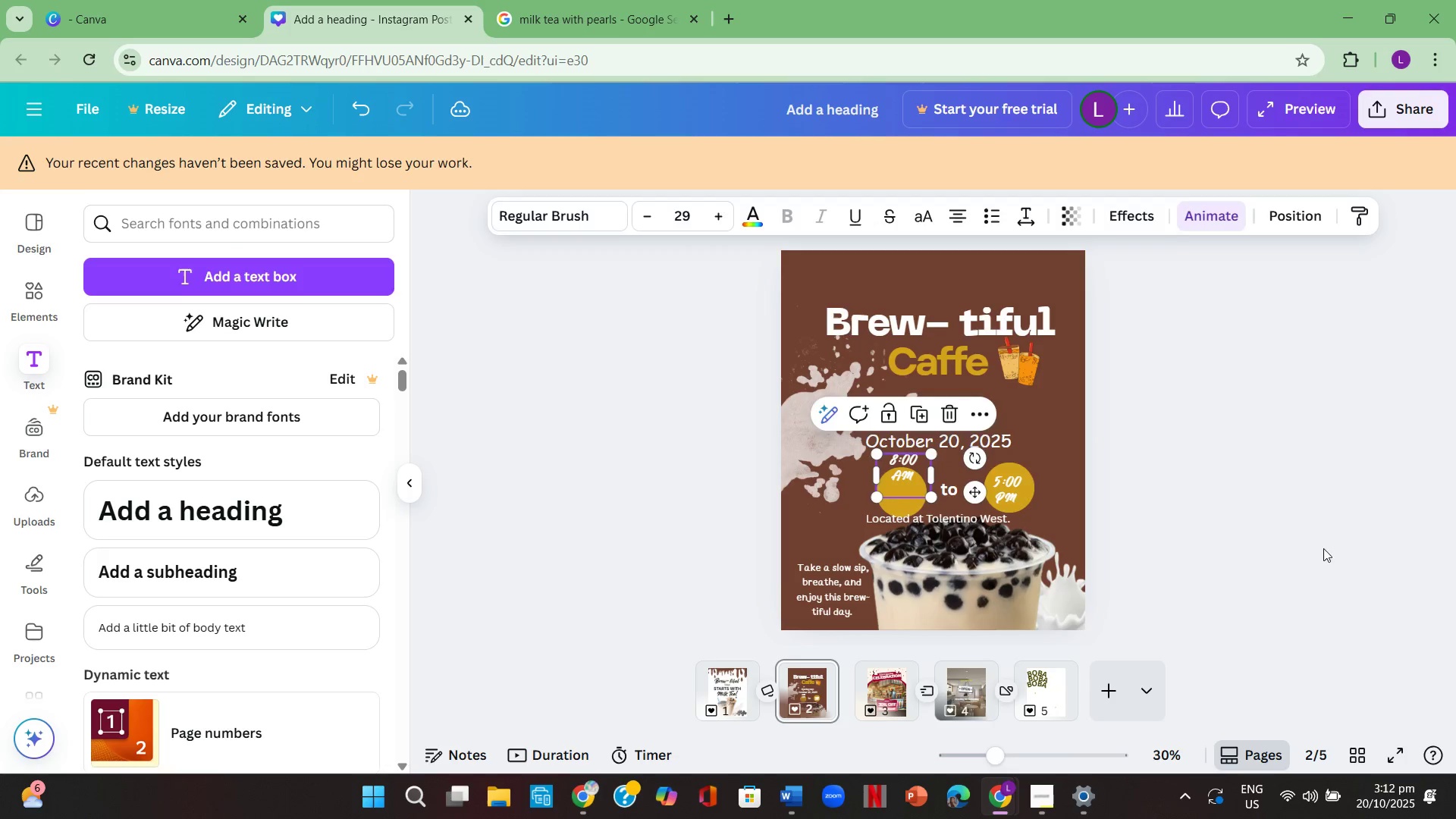 
left_click([1323, 548])
 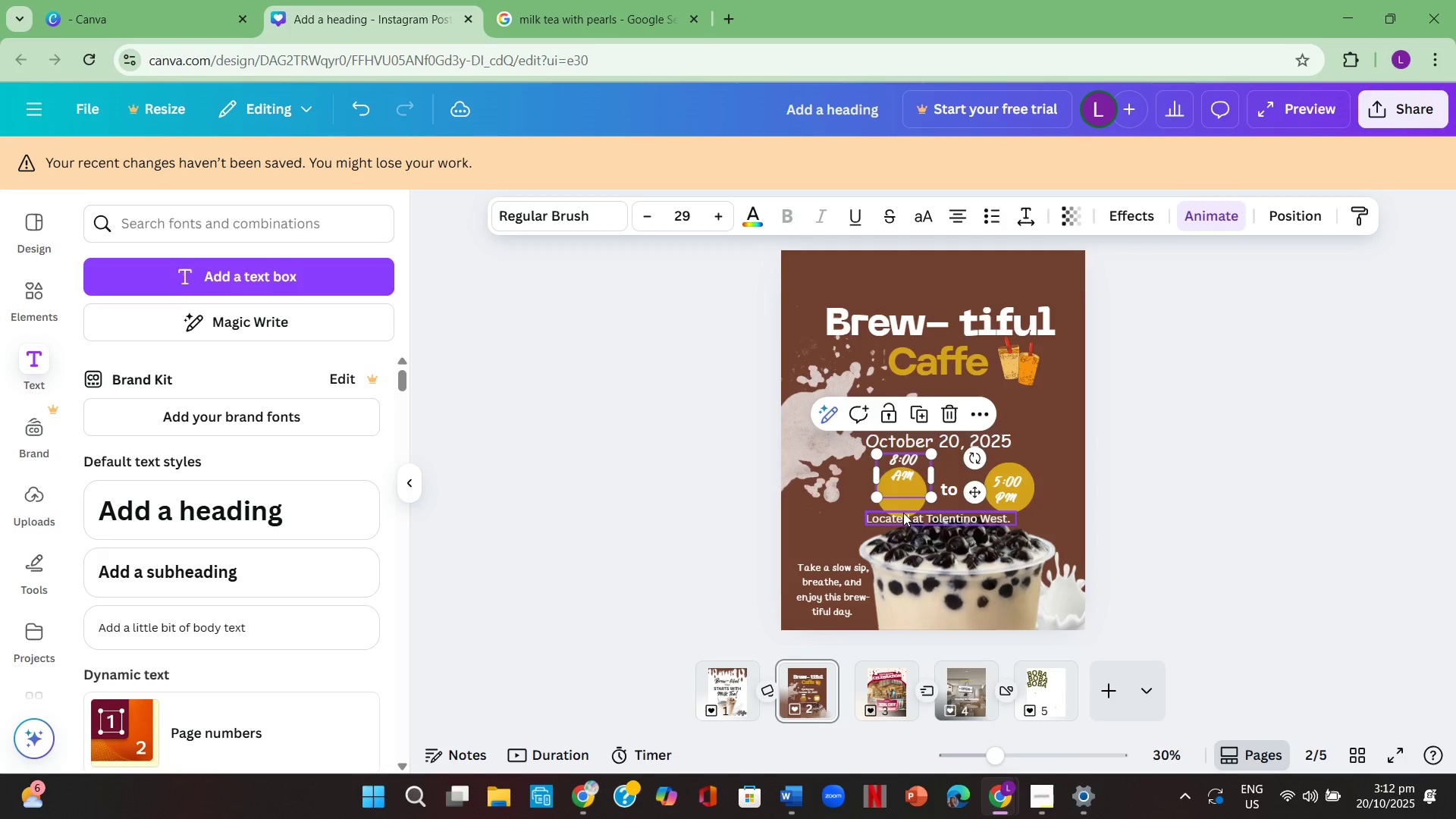 
left_click_drag(start_coordinate=[903, 507], to_coordinate=[905, 487])
 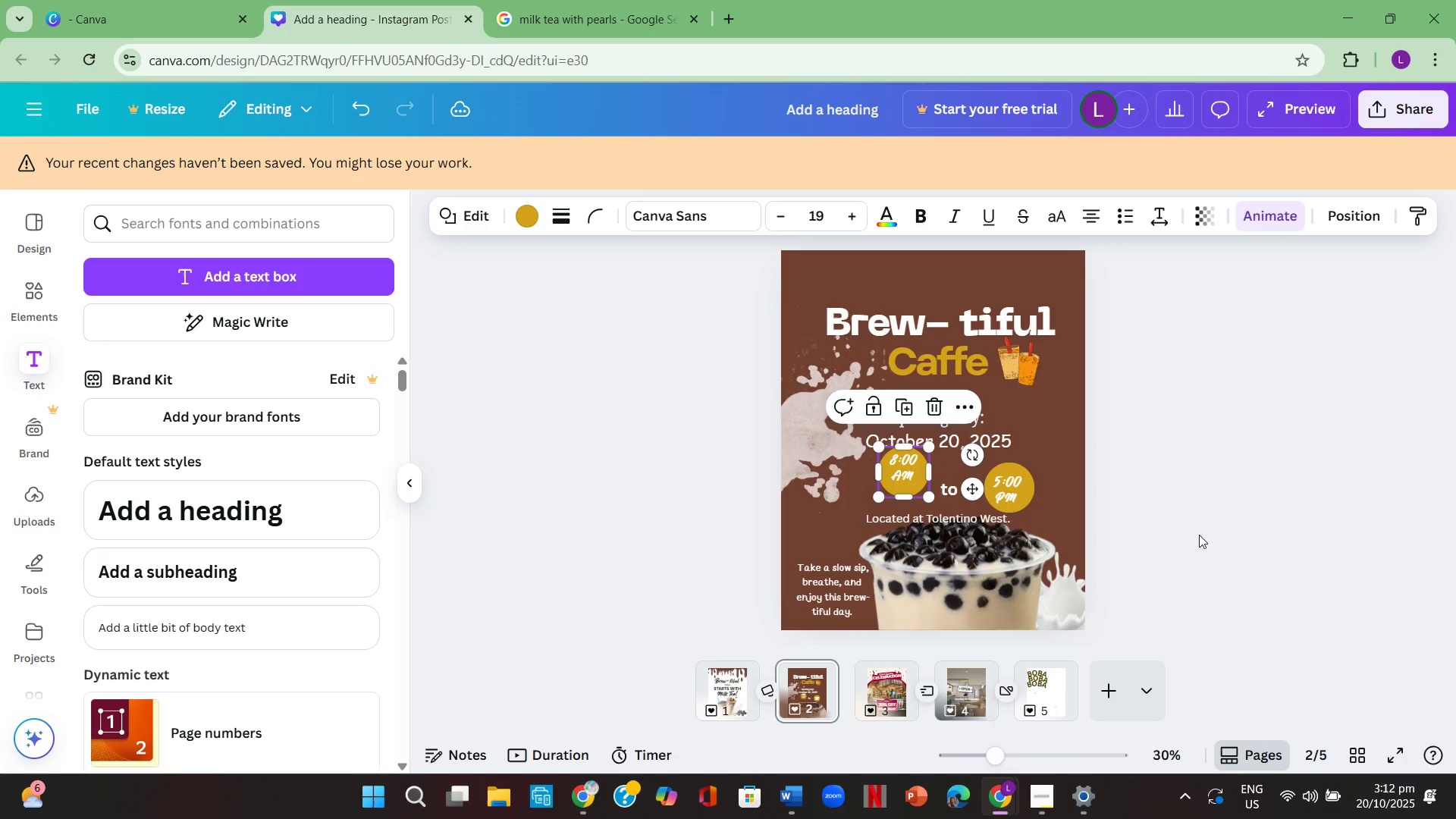 
left_click([1239, 541])
 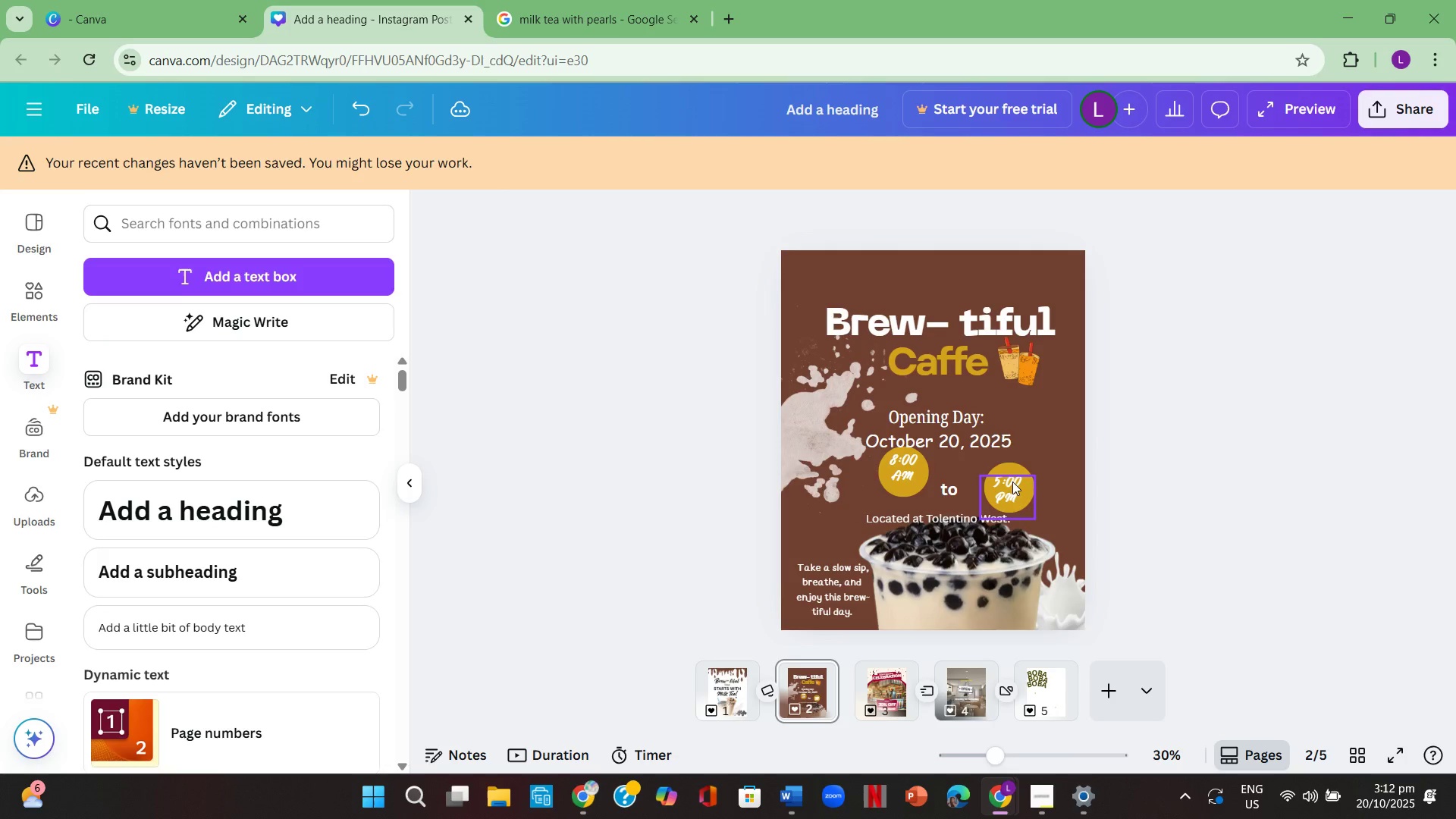 
left_click_drag(start_coordinate=[1012, 482], to_coordinate=[1011, 463])
 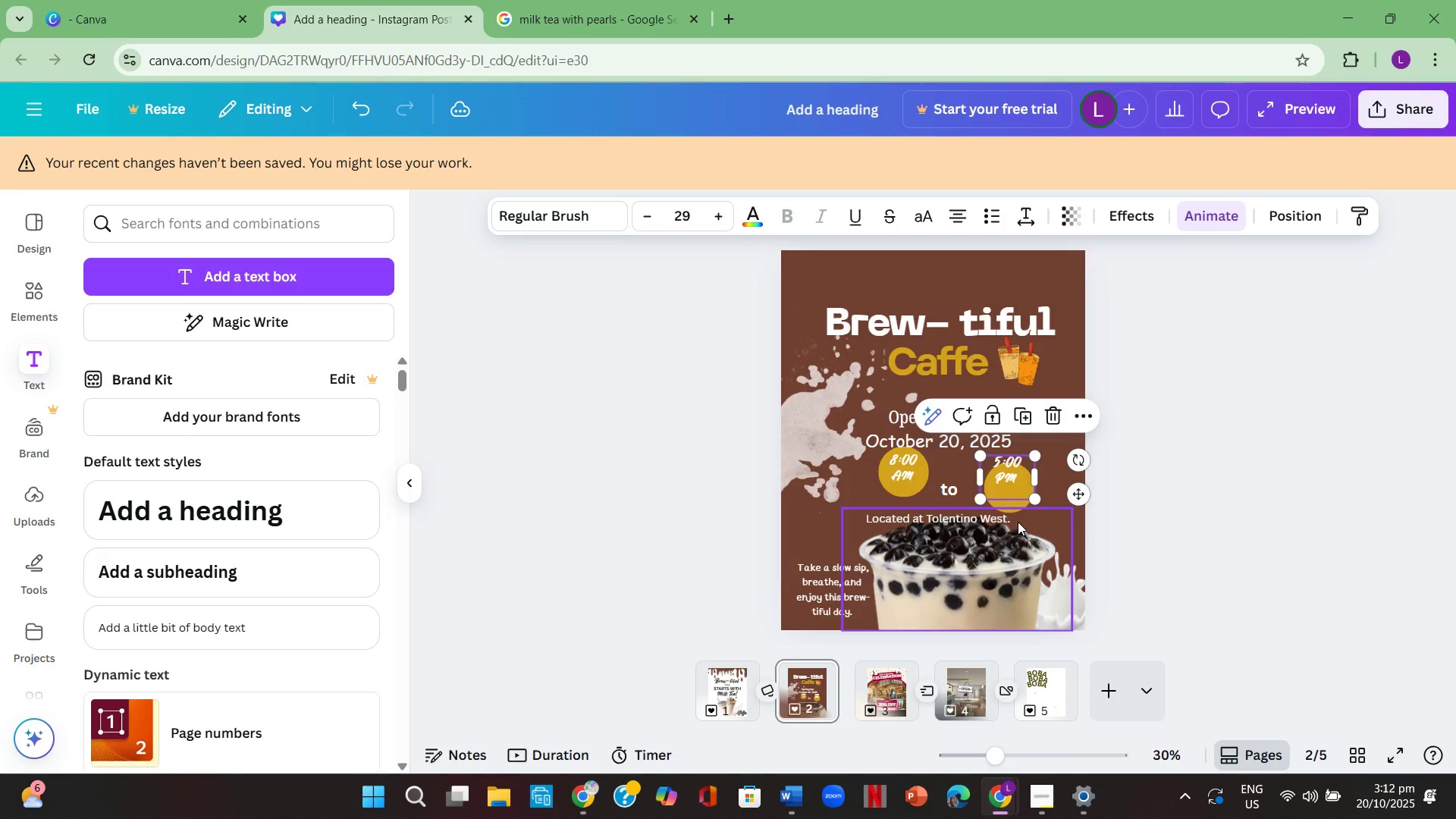 
left_click([1339, 537])
 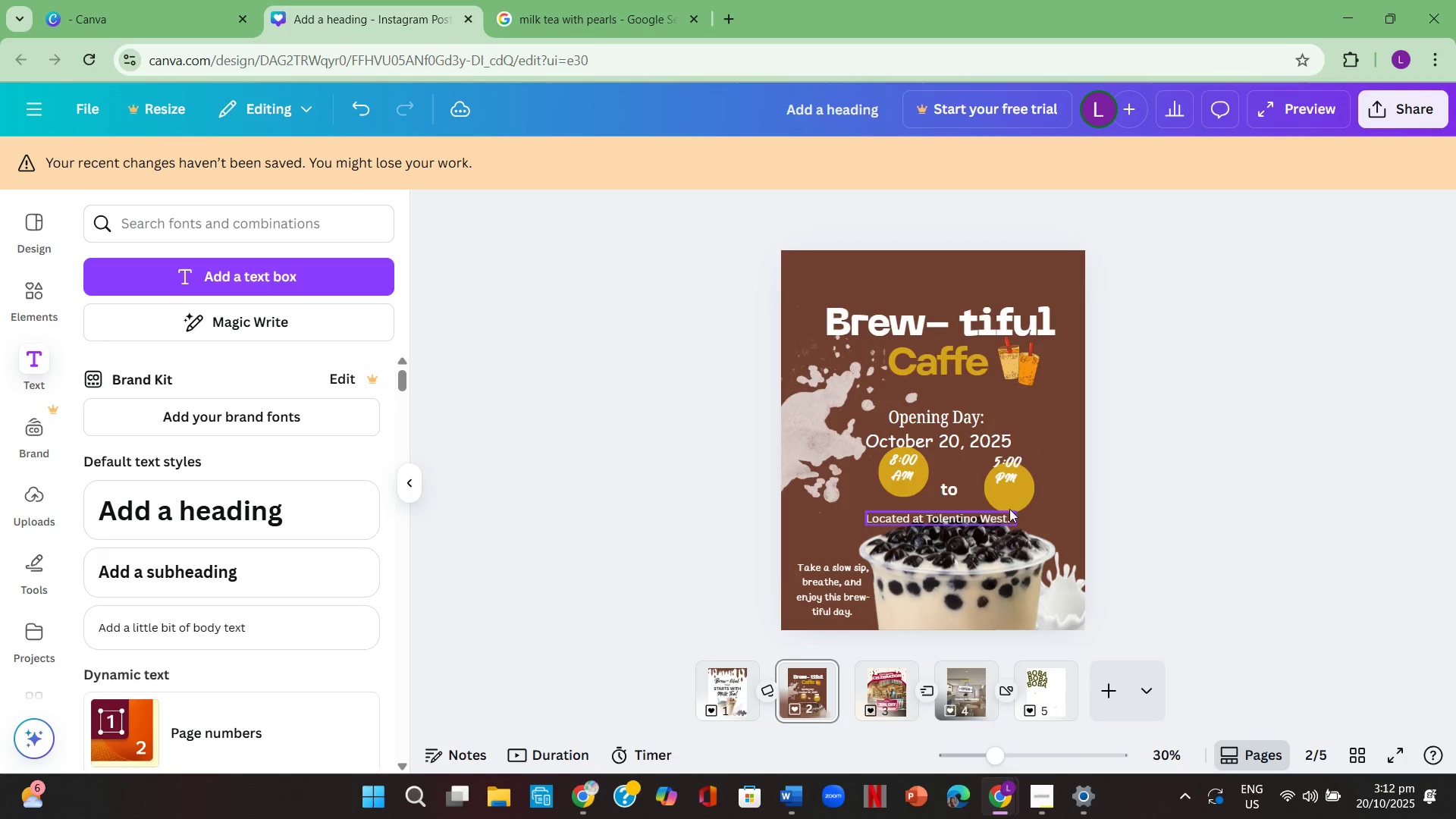 
left_click_drag(start_coordinate=[1015, 505], to_coordinate=[1015, 483])
 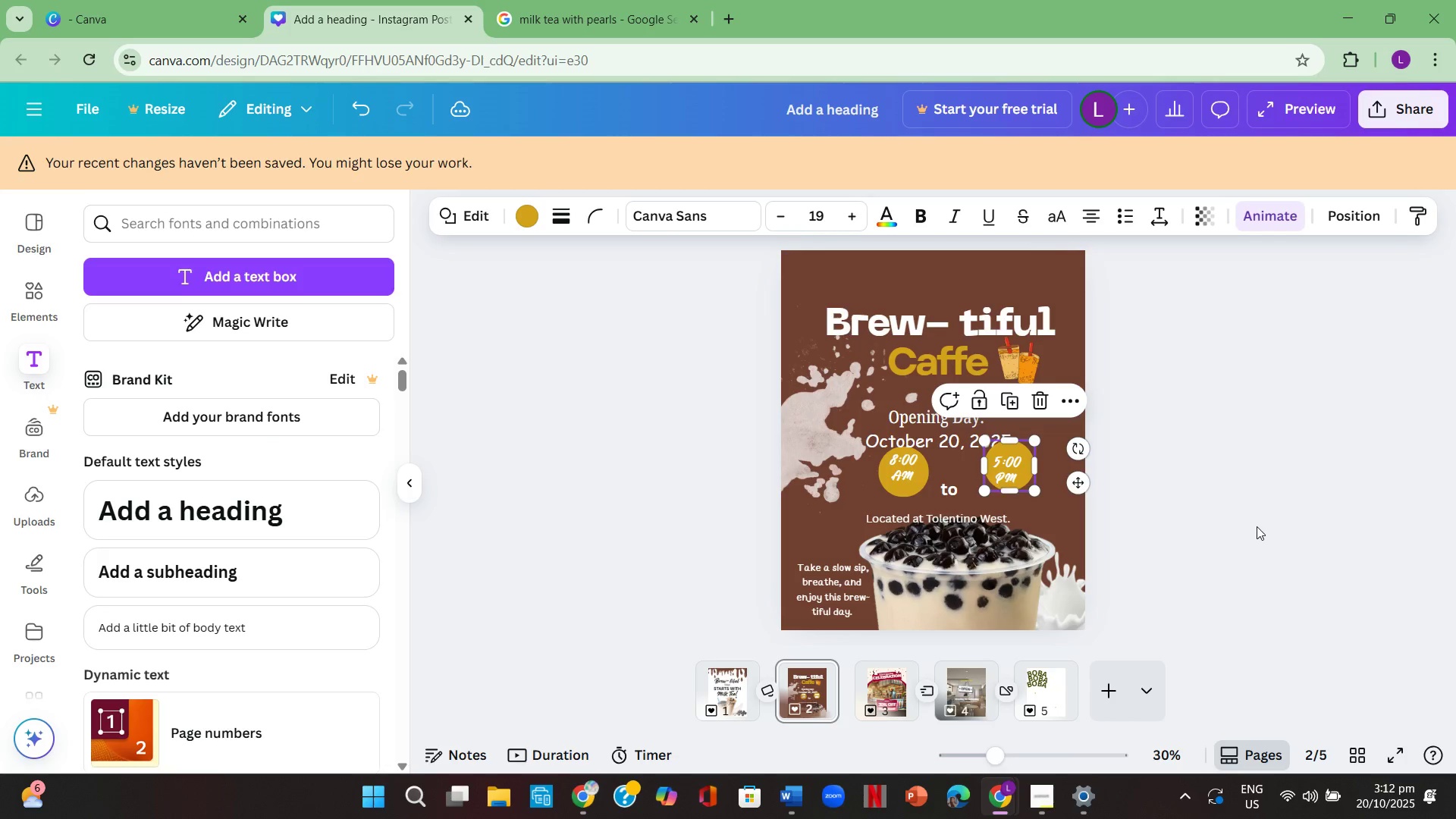 
left_click([1257, 526])
 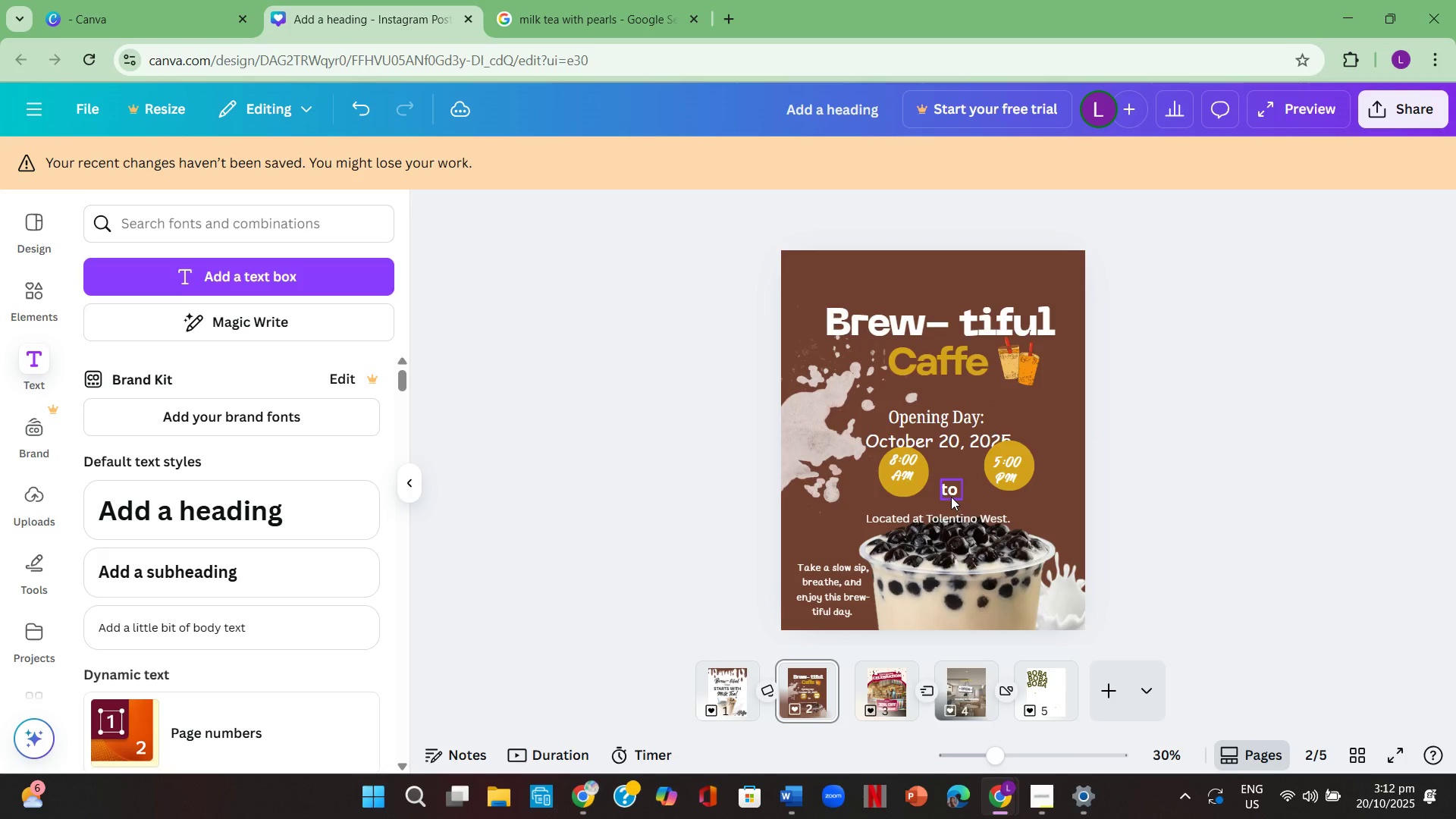 
left_click_drag(start_coordinate=[951, 497], to_coordinate=[955, 479])
 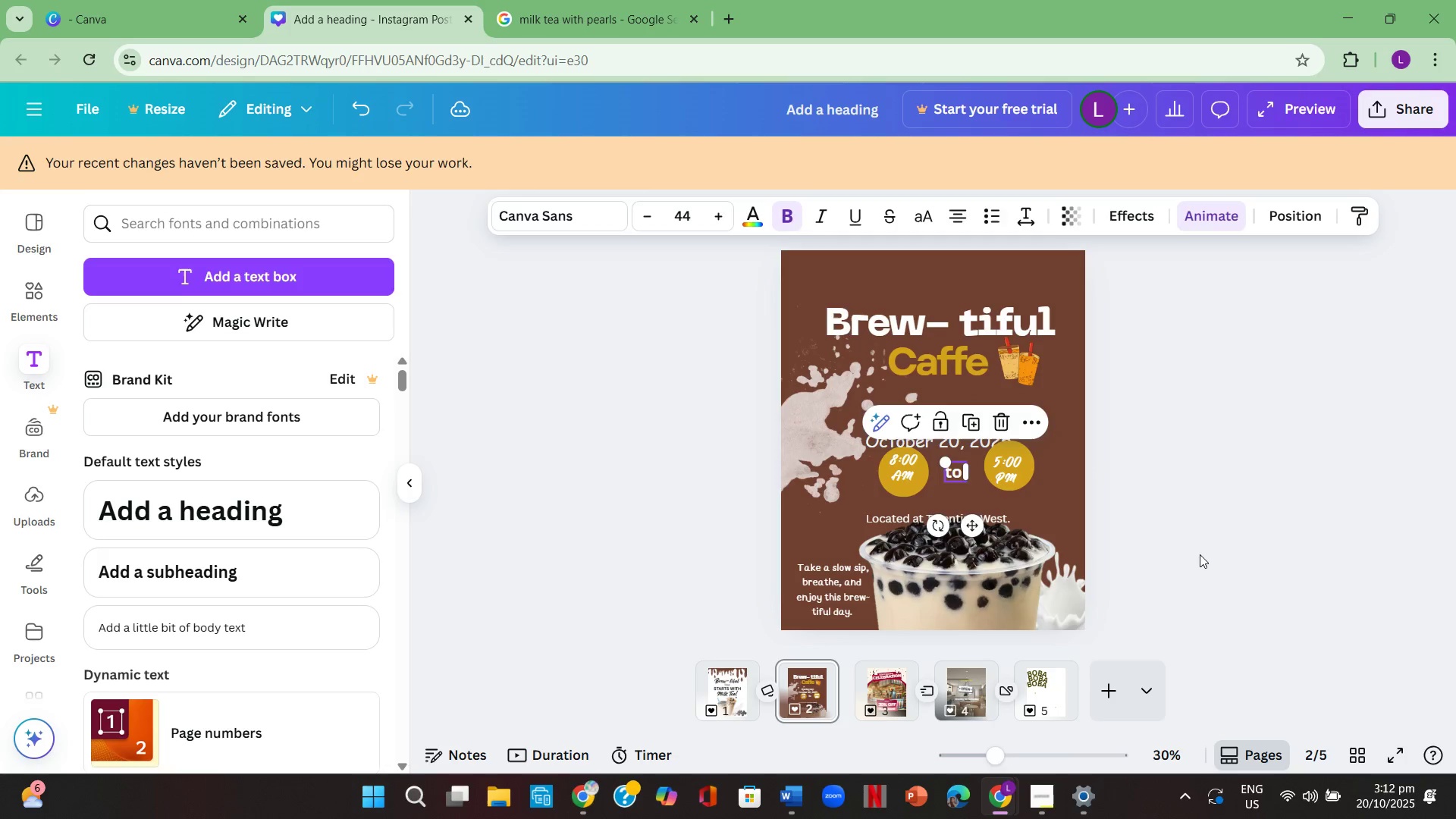 
left_click([1200, 554])
 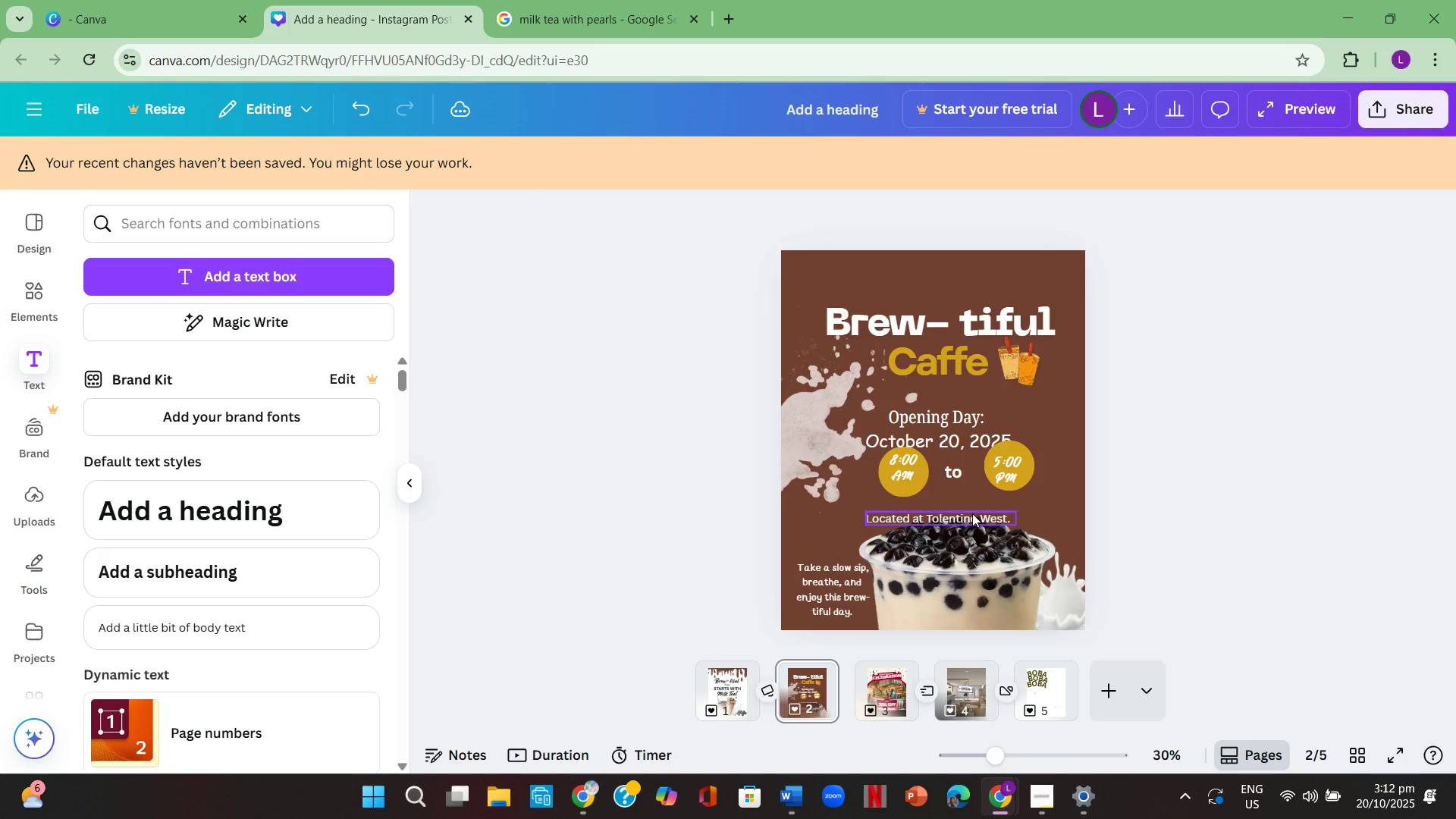 
left_click_drag(start_coordinate=[972, 513], to_coordinate=[978, 504])
 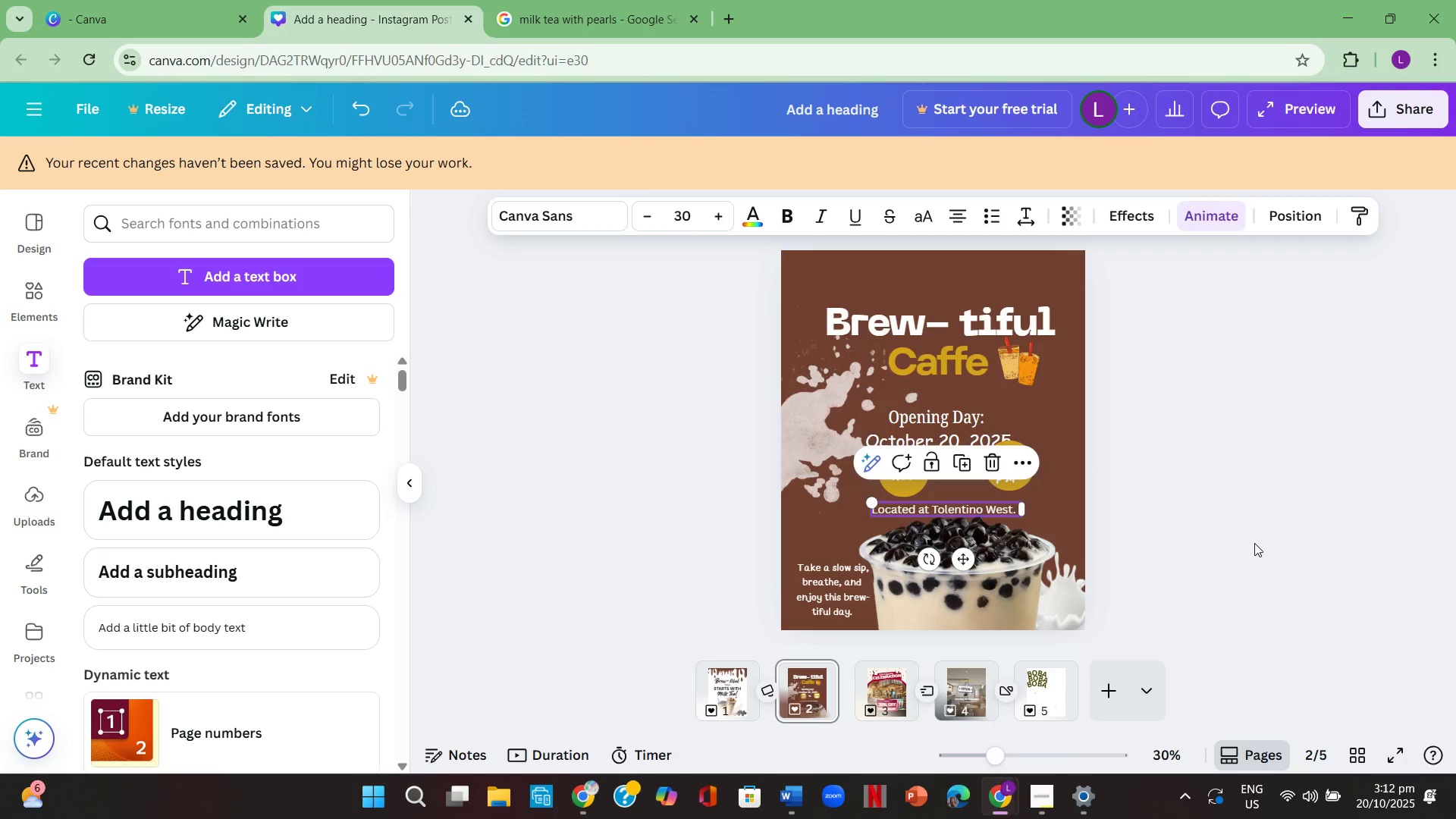 
left_click([1254, 543])
 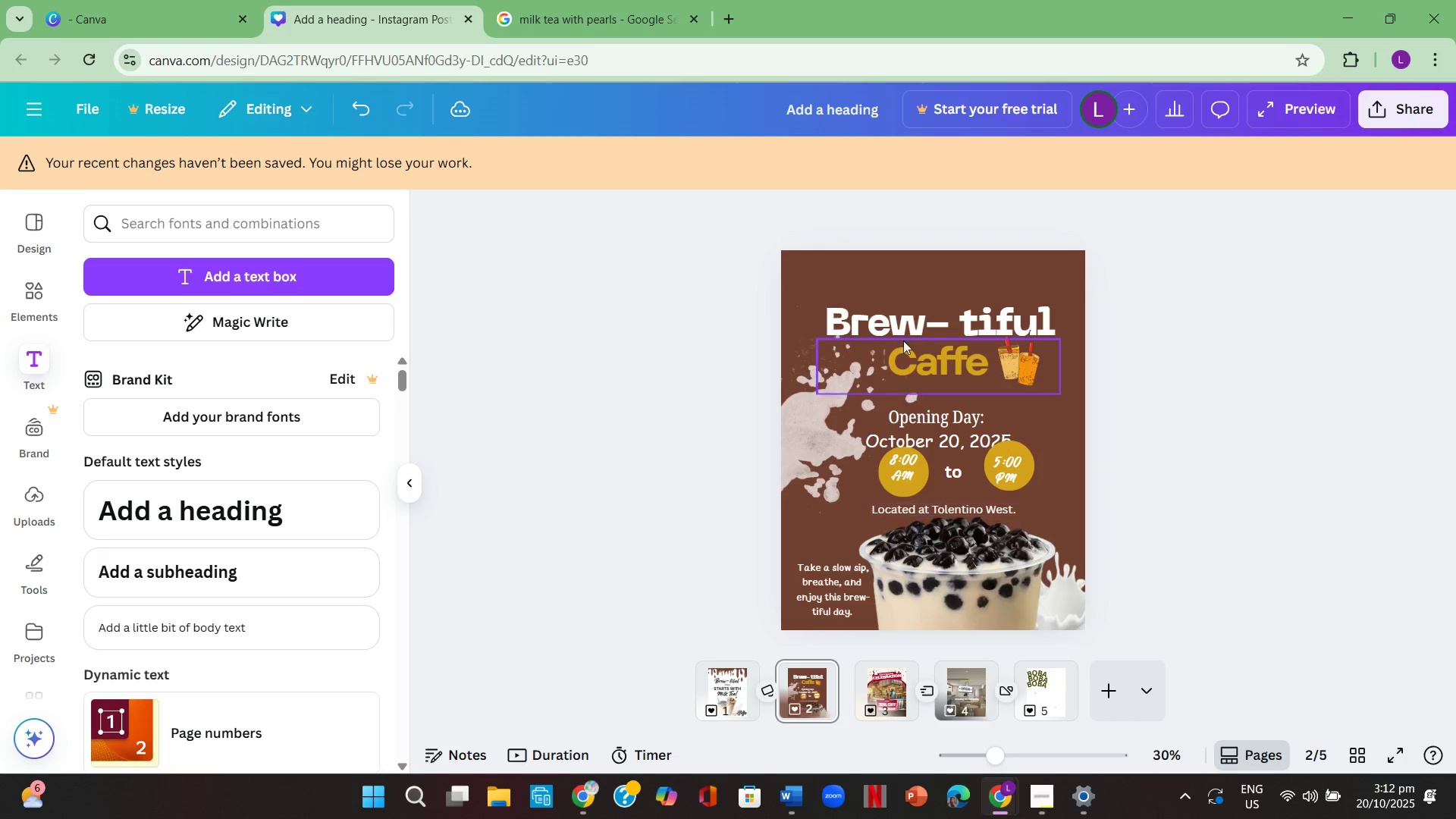 
left_click_drag(start_coordinate=[937, 420], to_coordinate=[940, 403])
 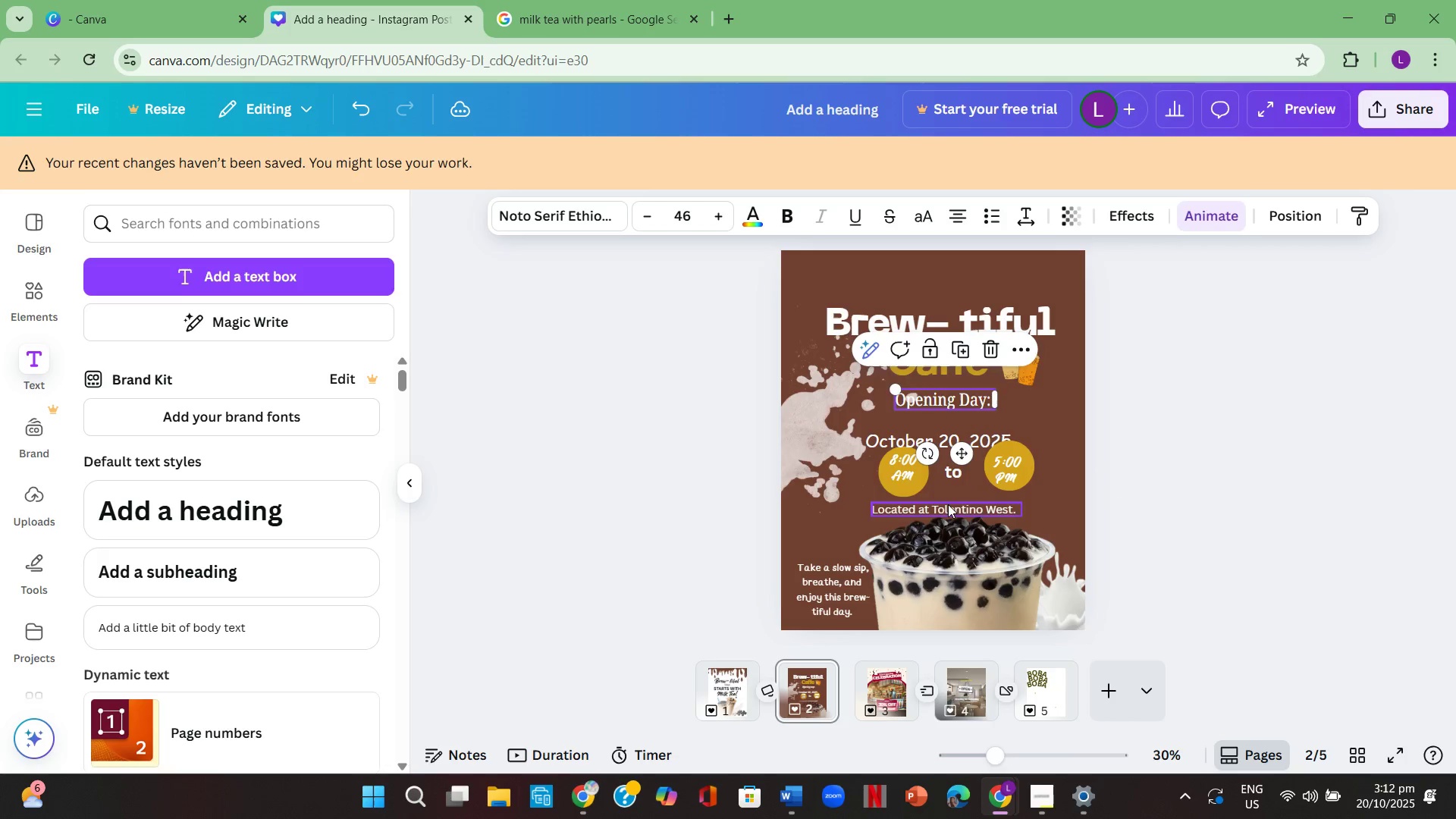 
left_click_drag(start_coordinate=[950, 511], to_coordinate=[952, 421])
 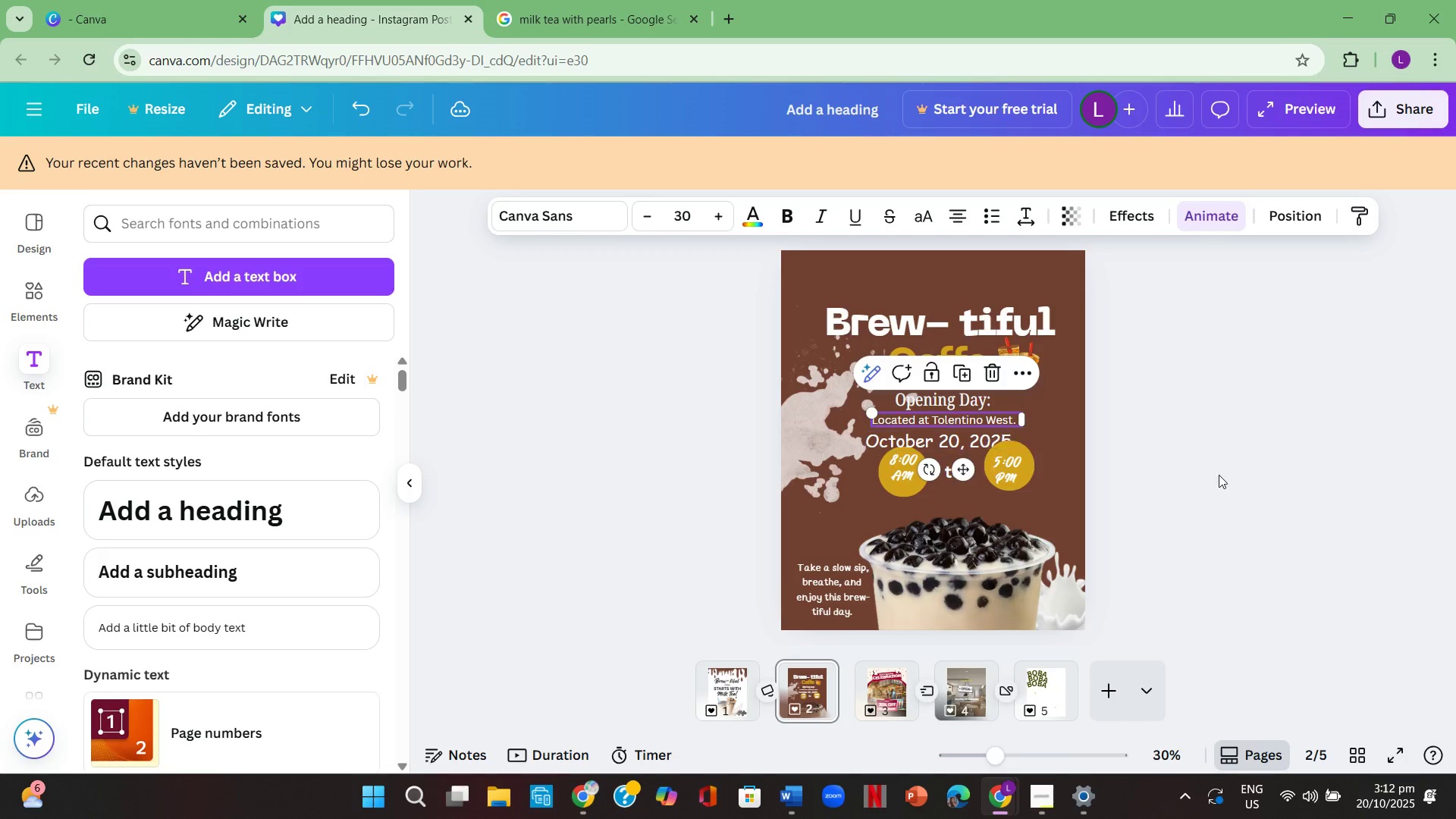 
left_click([1224, 475])
 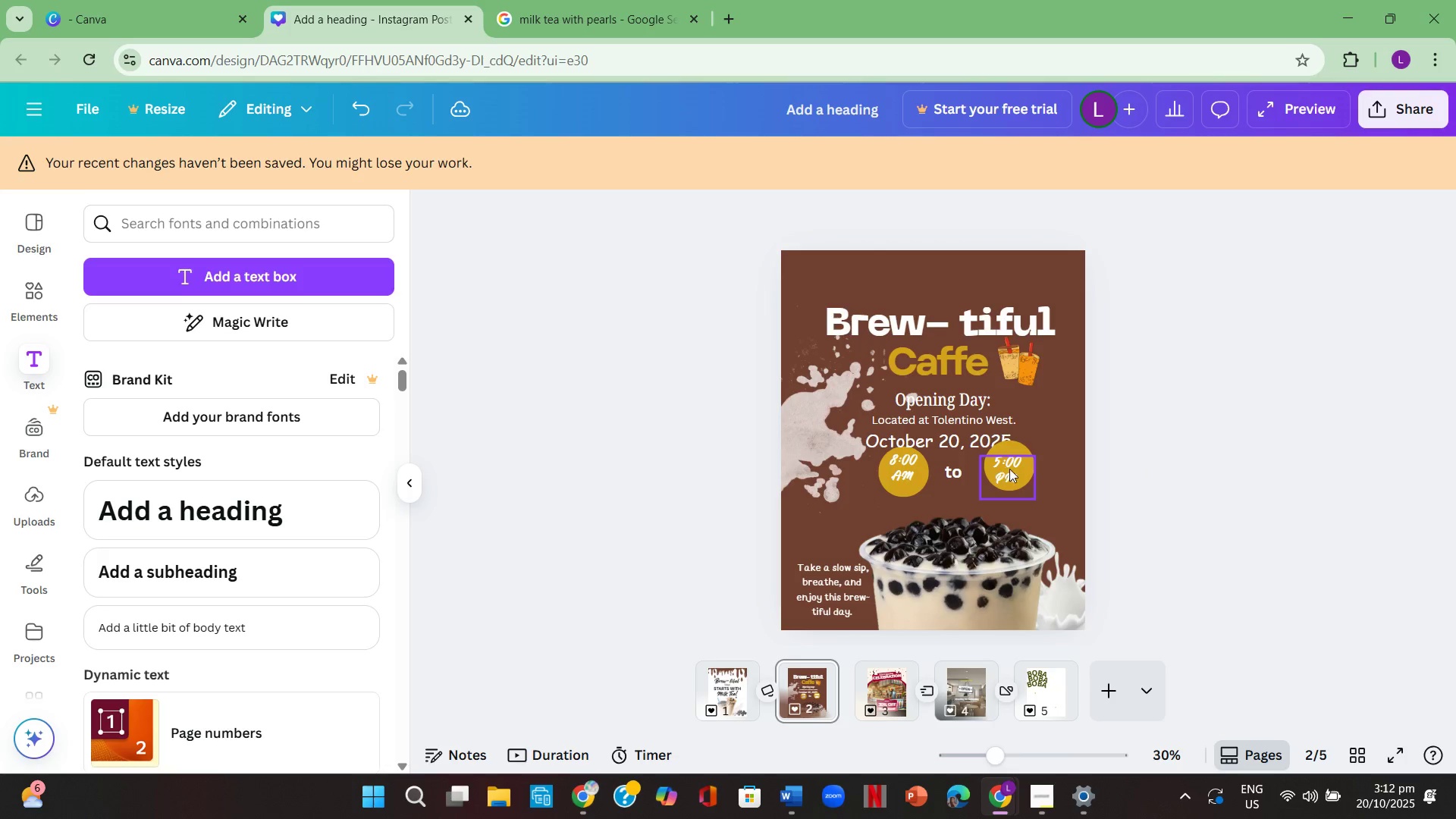 
left_click_drag(start_coordinate=[1015, 471], to_coordinate=[1018, 505])
 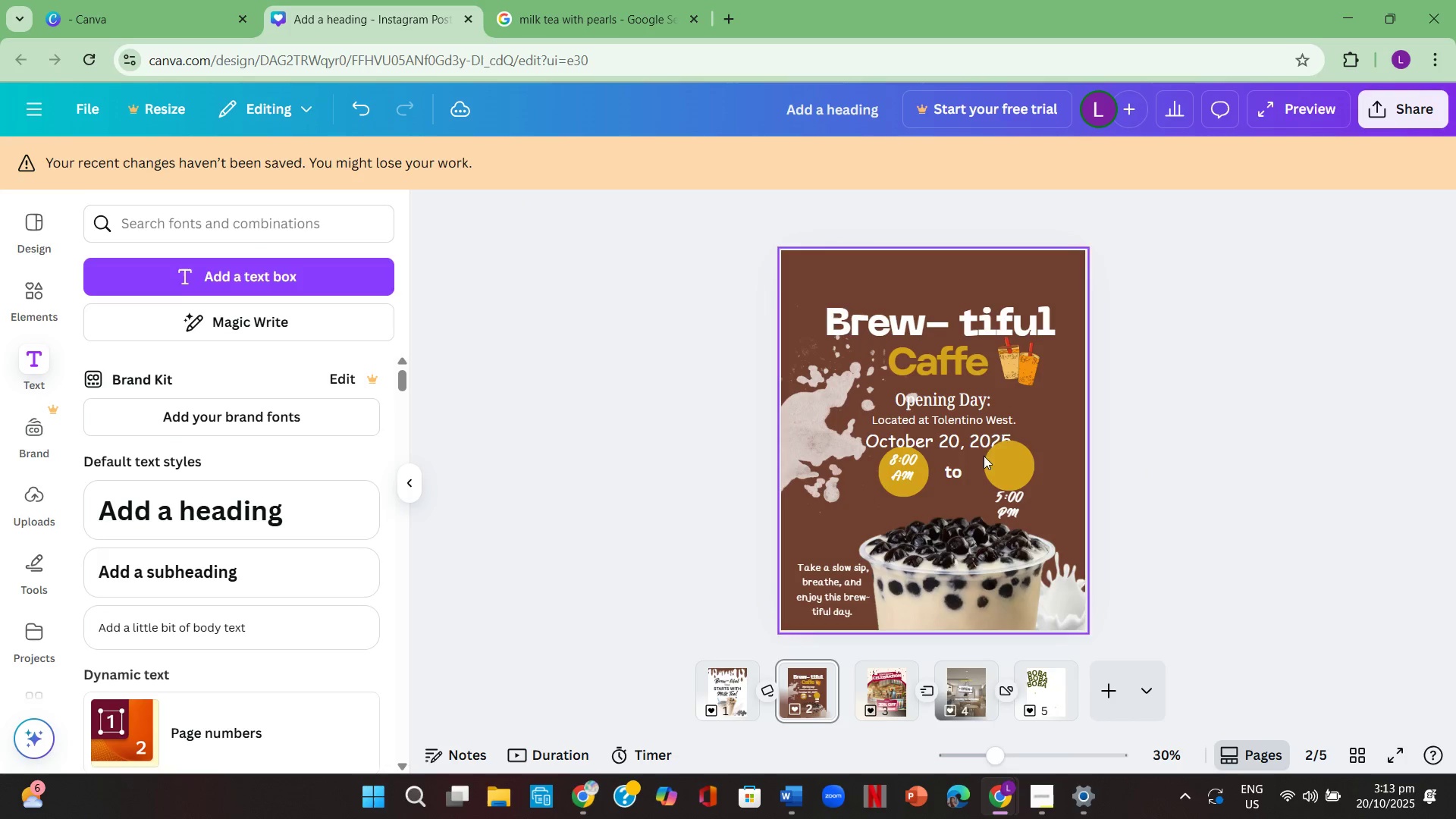 
left_click_drag(start_coordinate=[1013, 460], to_coordinate=[1013, 493])
 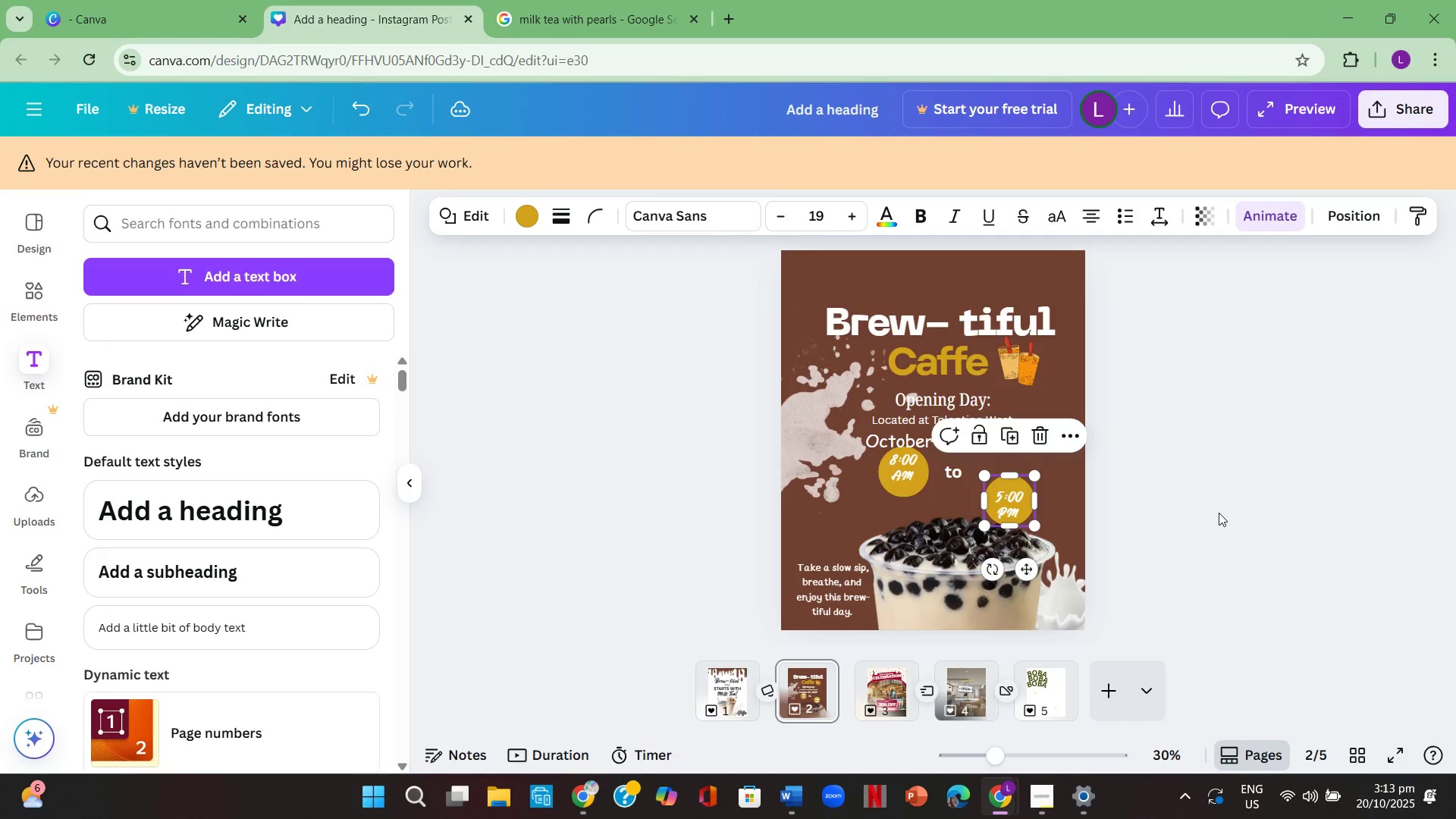 
left_click([1219, 513])
 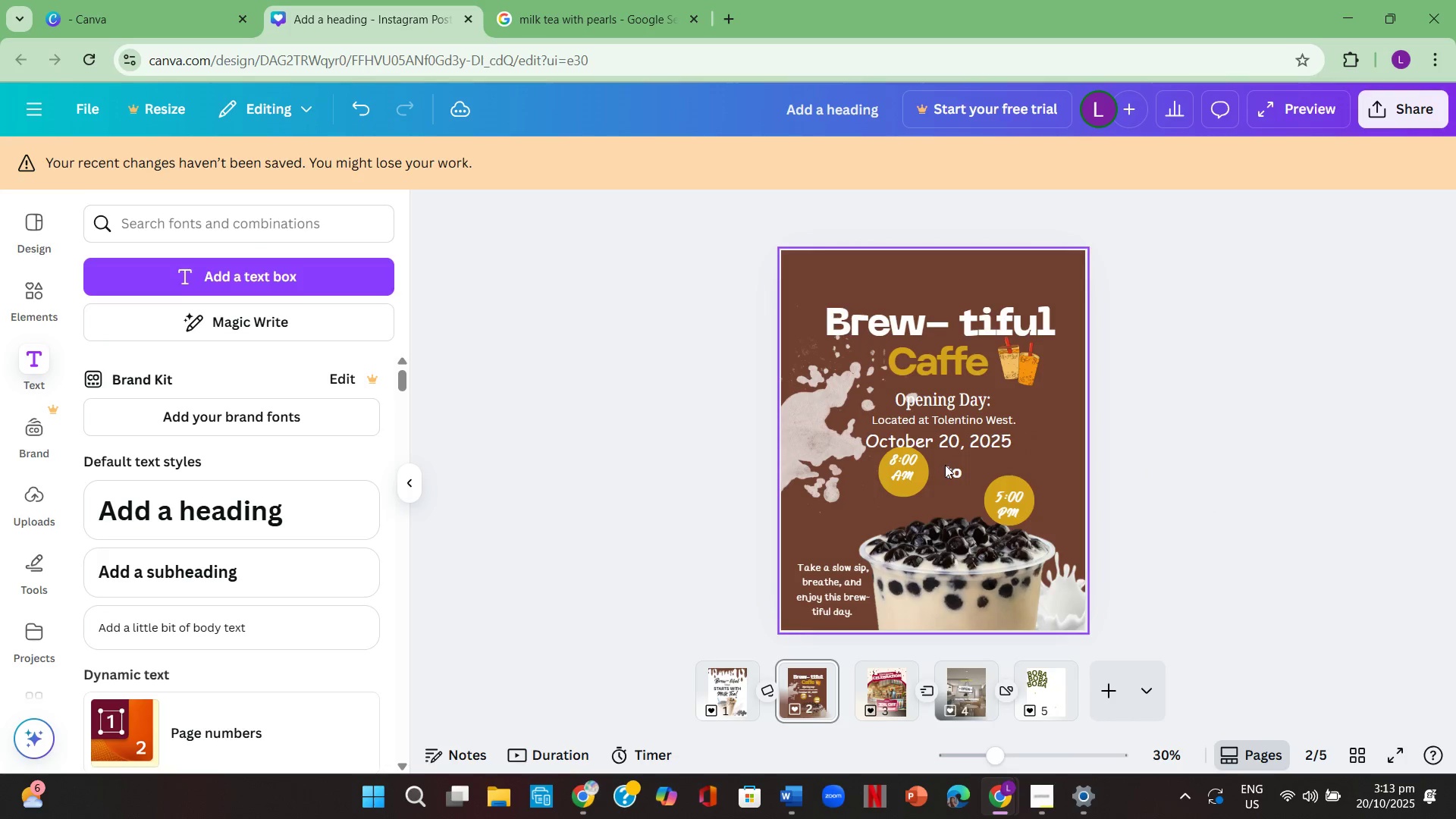 
left_click_drag(start_coordinate=[954, 470], to_coordinate=[959, 494])
 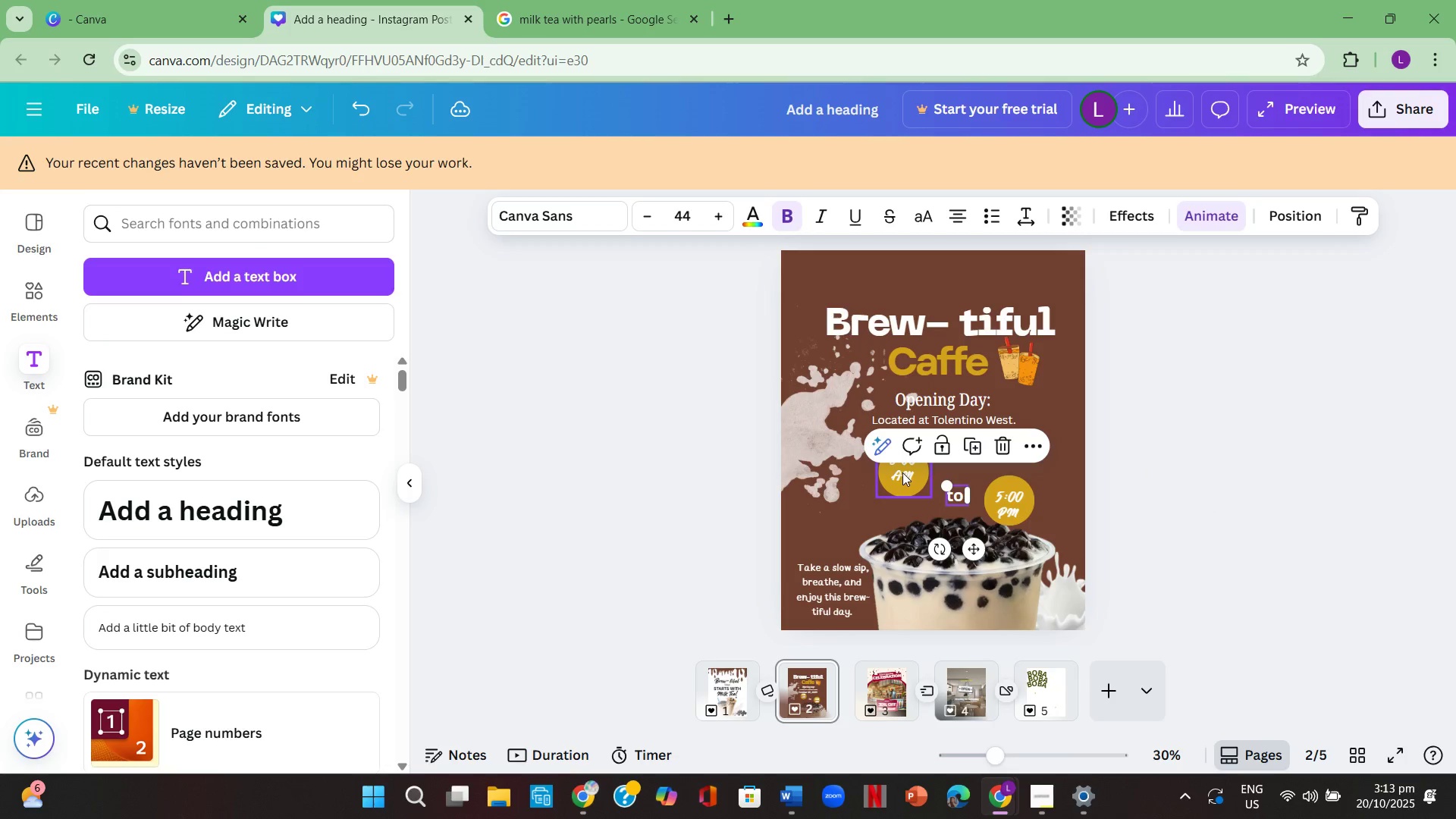 
left_click_drag(start_coordinate=[902, 472], to_coordinate=[902, 509])
 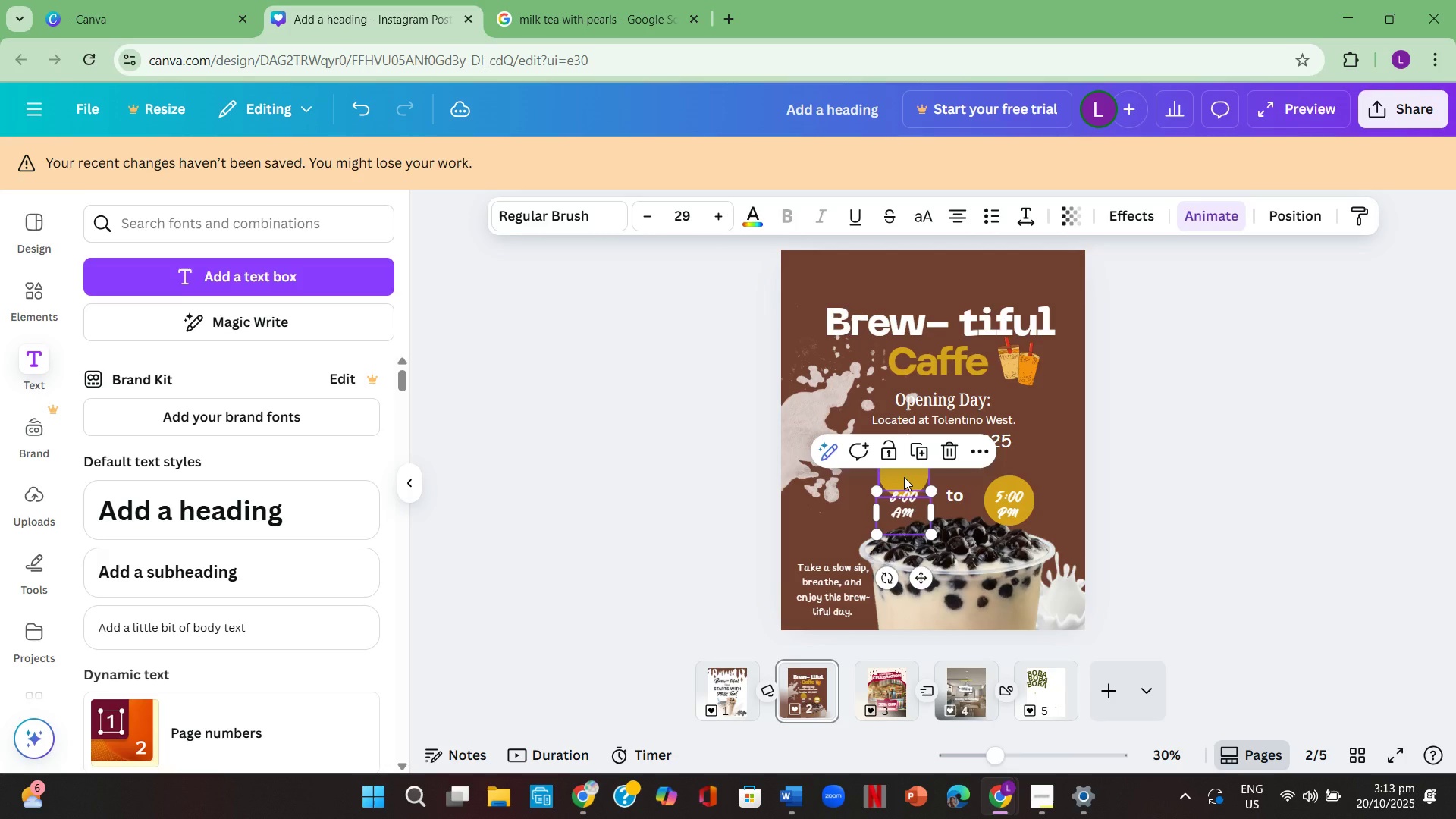 
left_click_drag(start_coordinate=[904, 477], to_coordinate=[902, 508])
 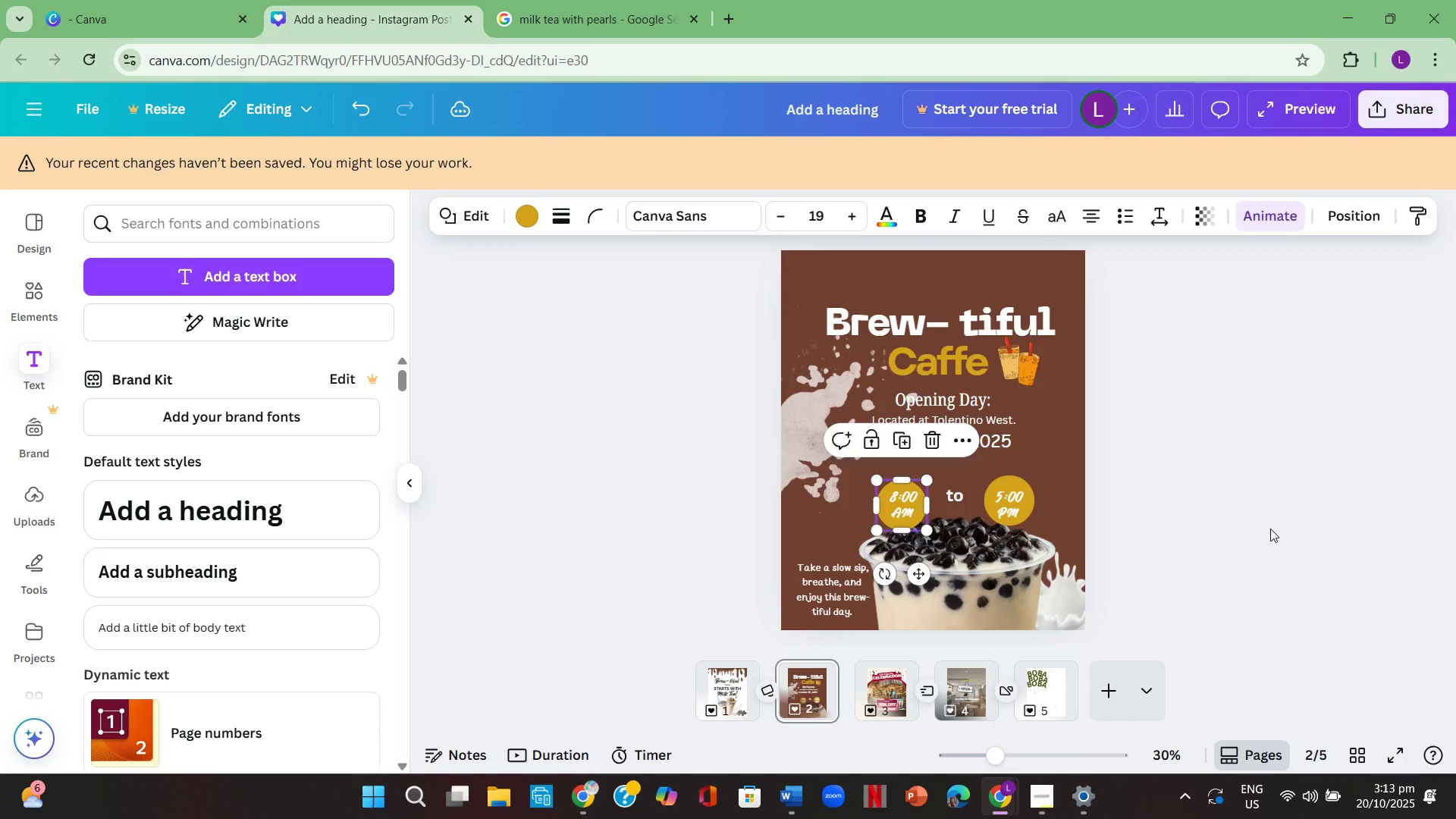 
left_click([1270, 529])
 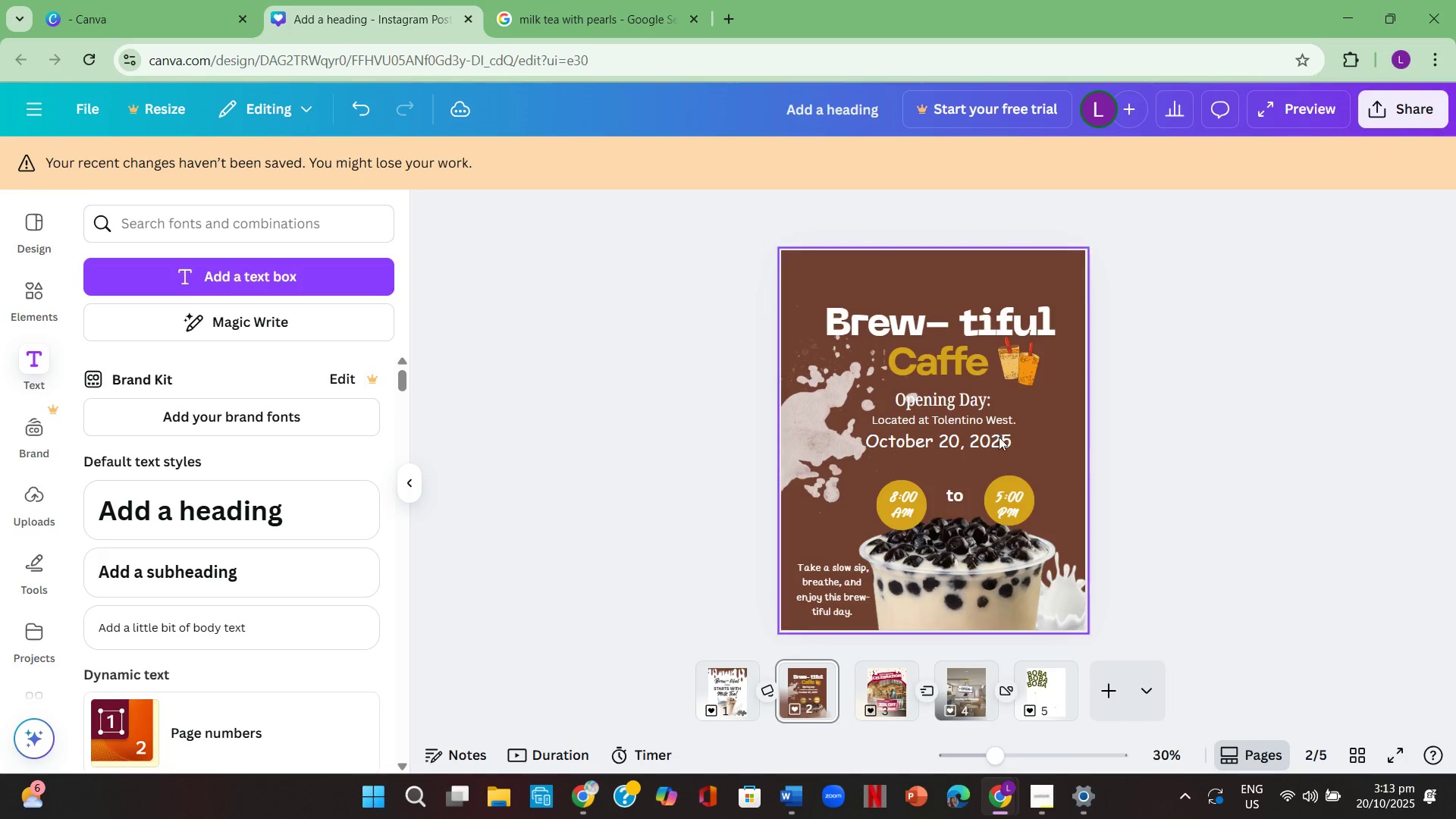 
left_click_drag(start_coordinate=[998, 437], to_coordinate=[1006, 463])
 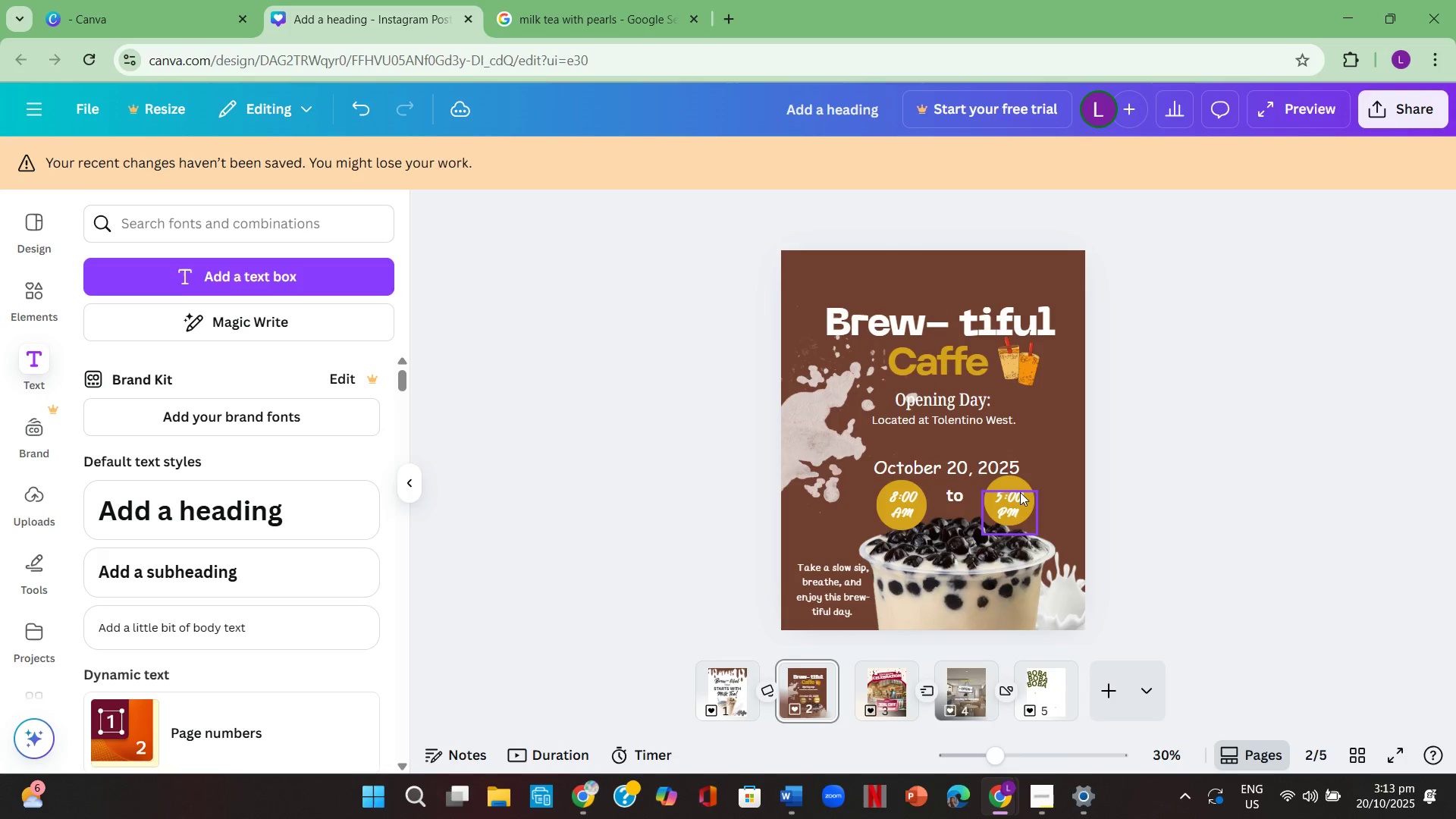 
left_click([1012, 482])
 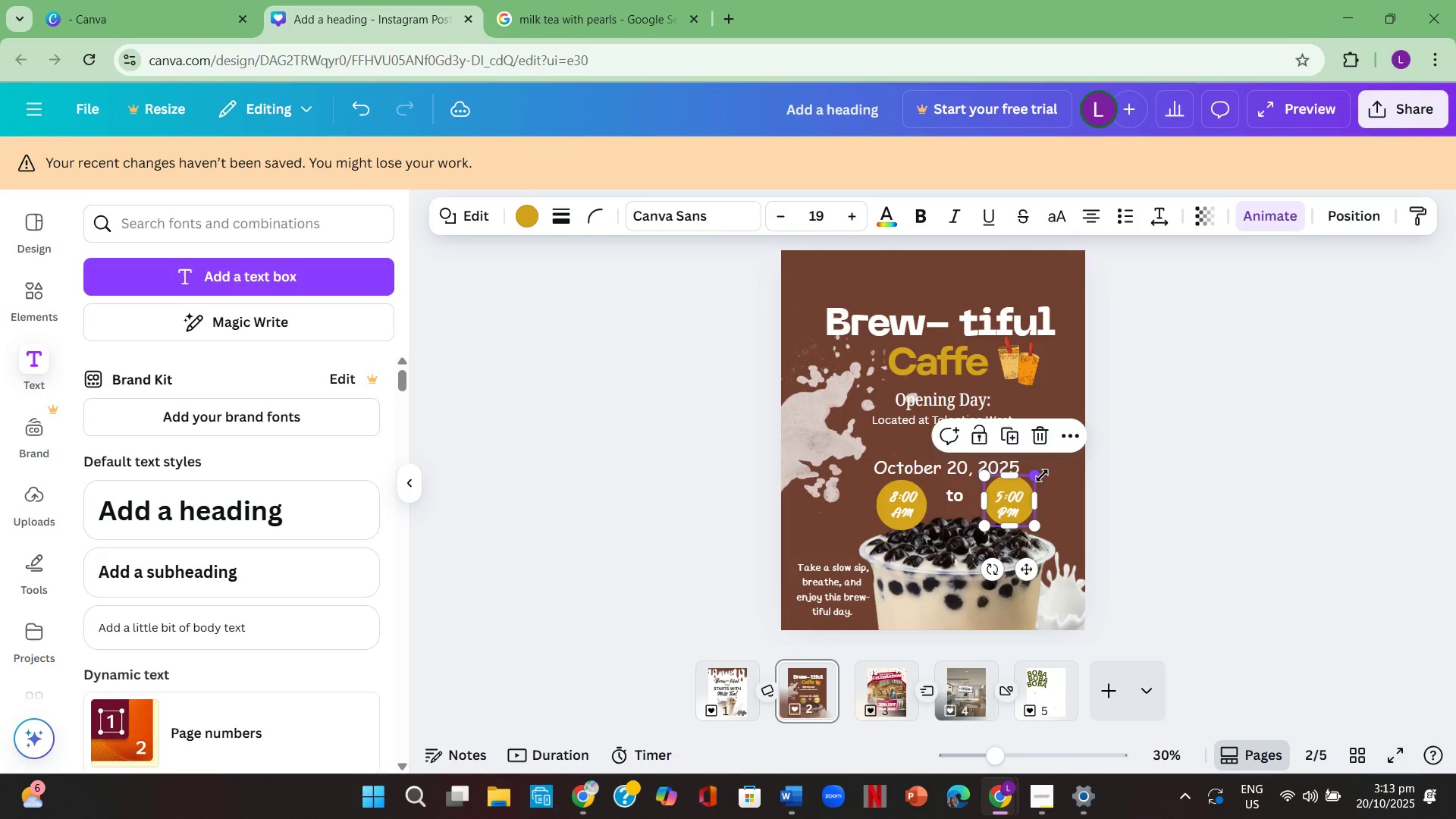 
left_click_drag(start_coordinate=[1038, 472], to_coordinate=[1056, 494])
 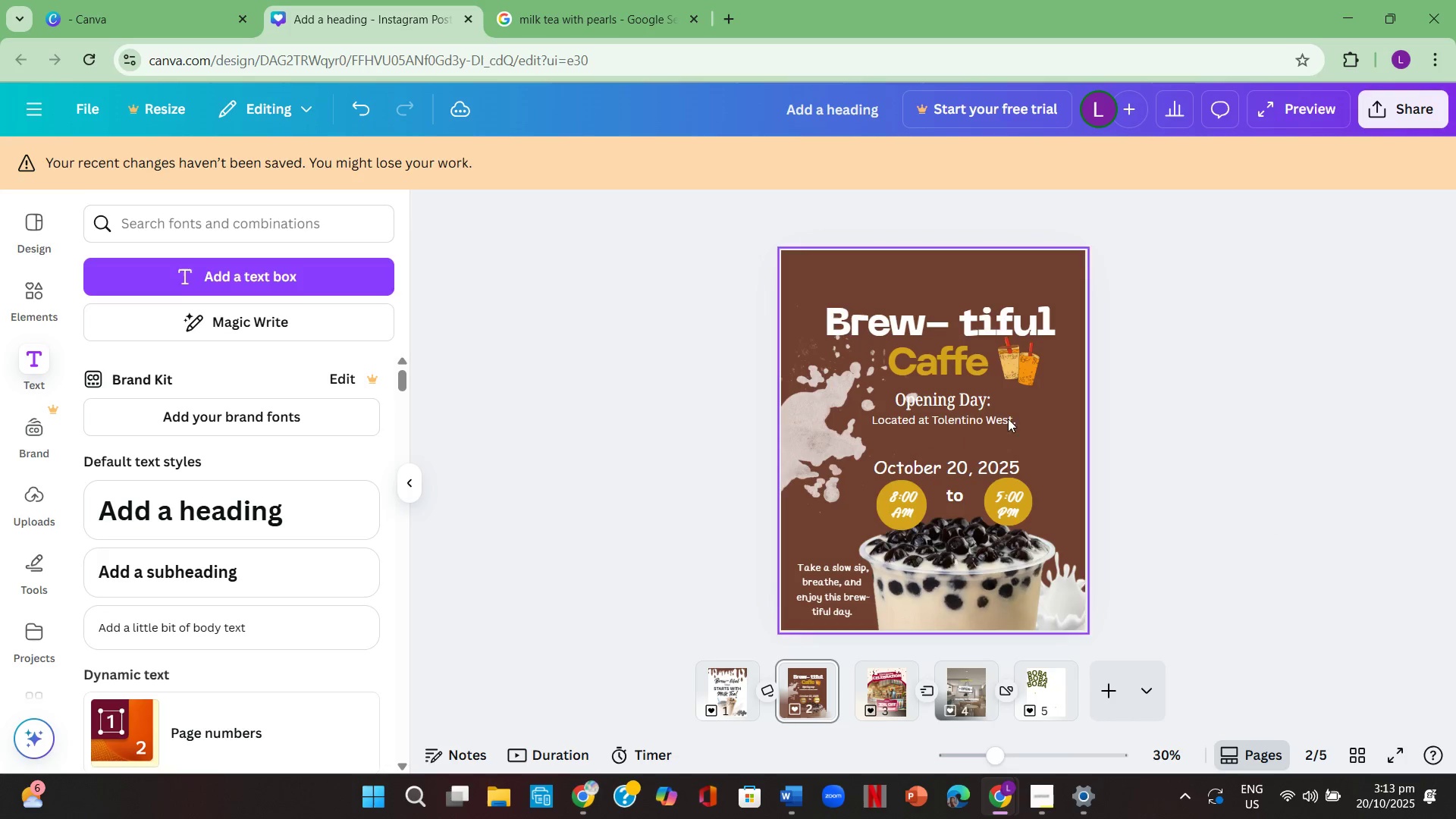 
left_click_drag(start_coordinate=[1004, 422], to_coordinate=[1001, 450])
 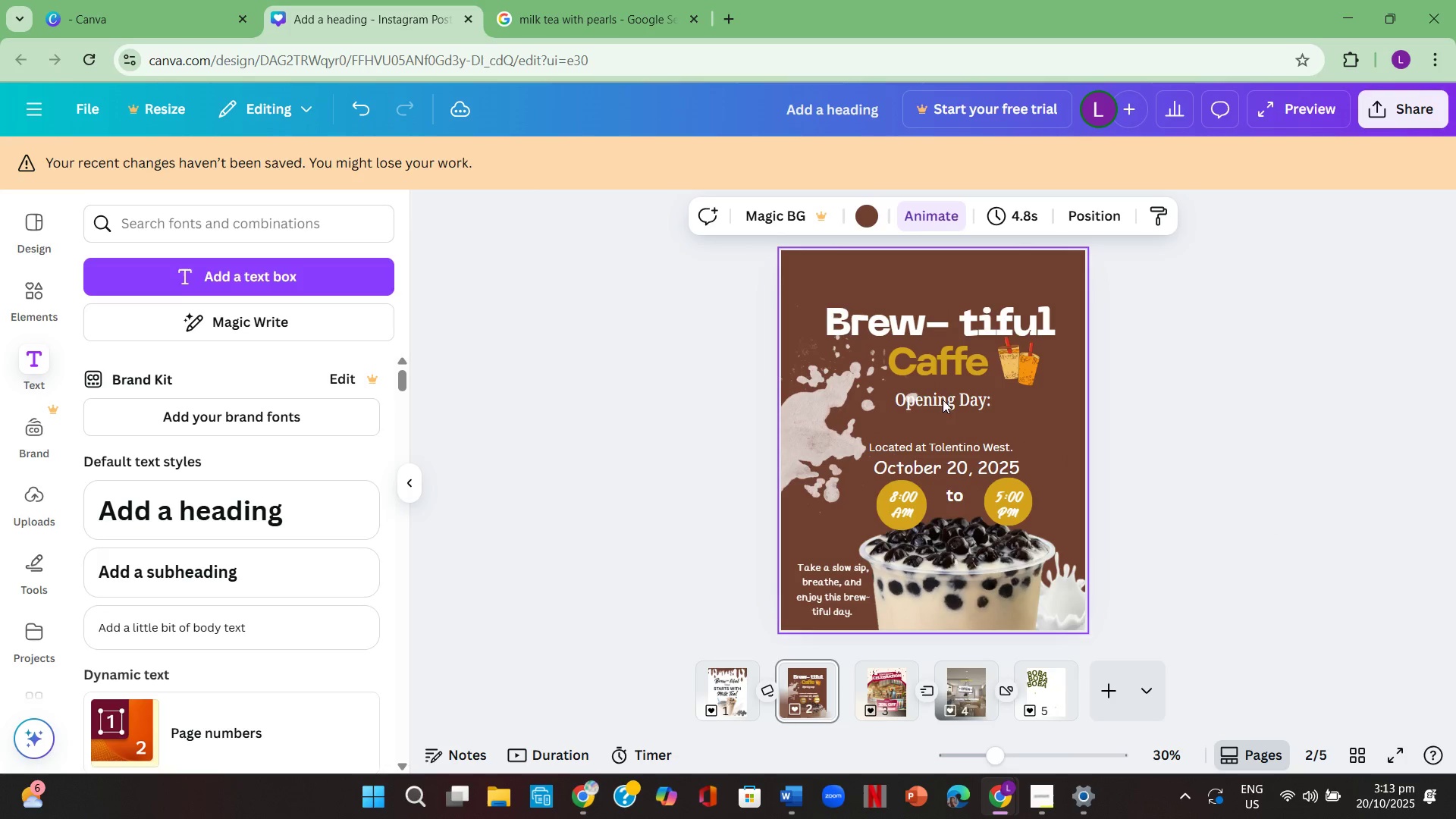 
left_click_drag(start_coordinate=[946, 397], to_coordinate=[943, 419])
 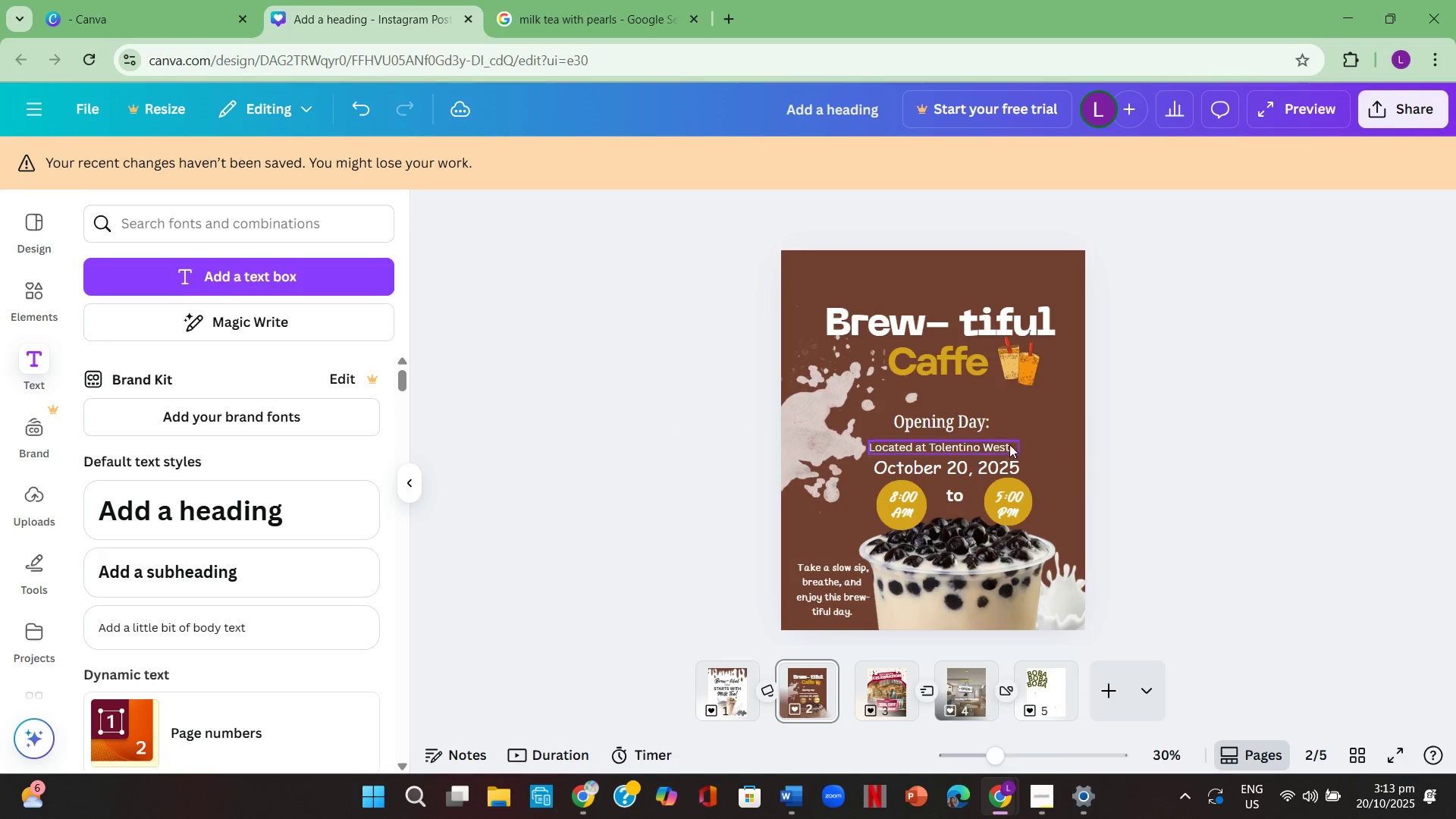 
left_click_drag(start_coordinate=[995, 441], to_coordinate=[999, 440])
 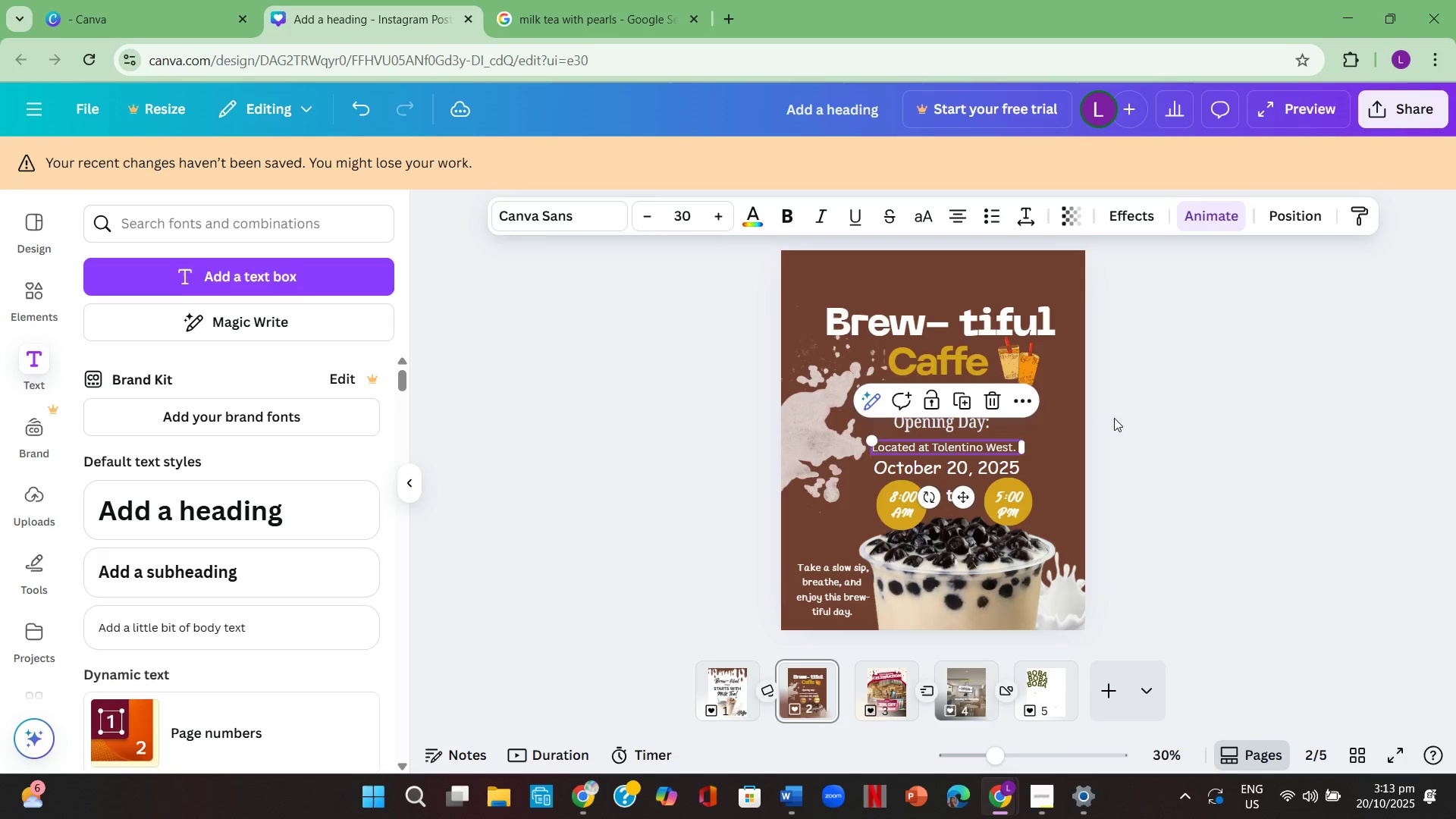 
left_click([1201, 471])
 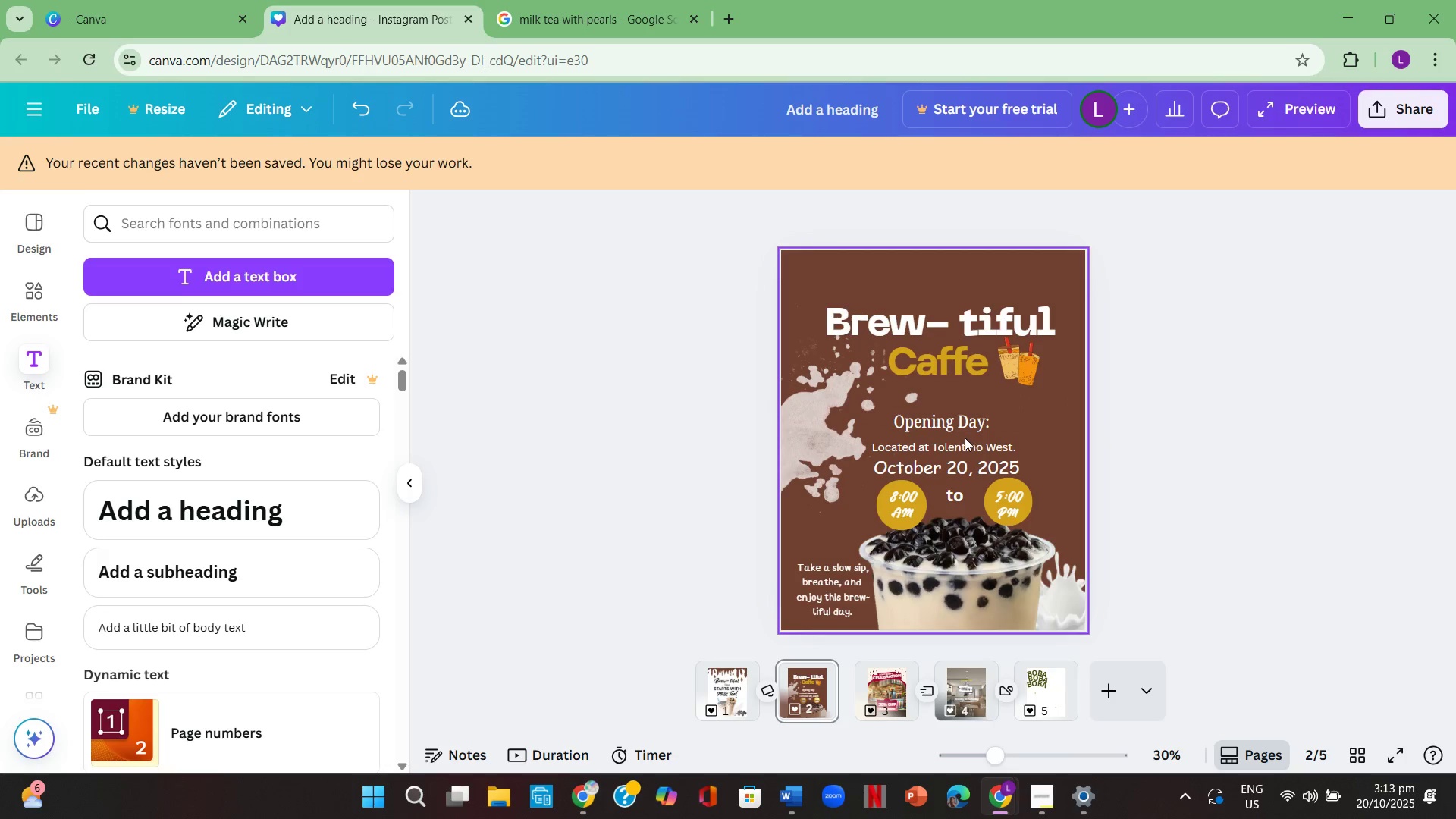 
left_click([965, 444])
 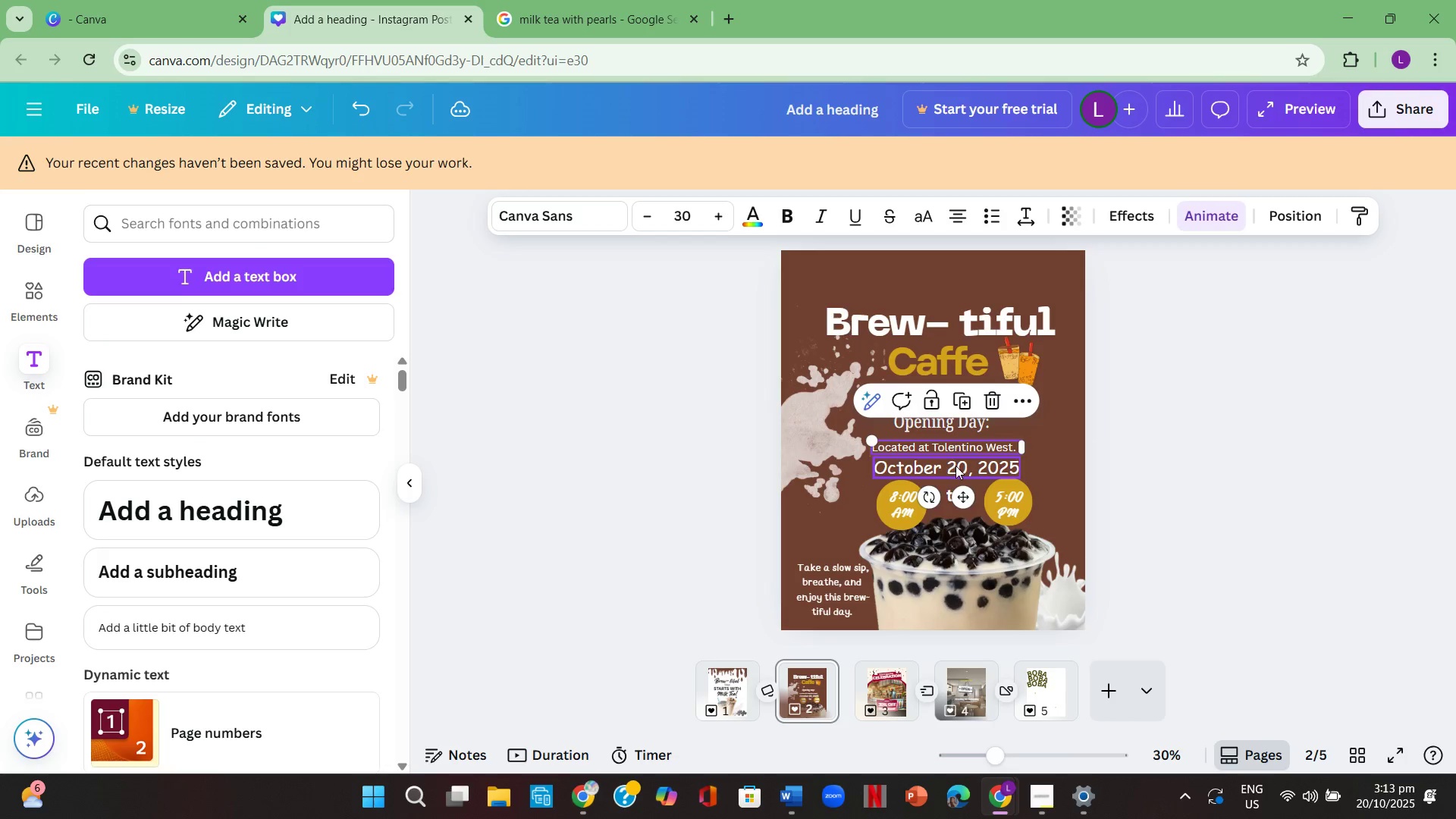 
left_click([956, 466])
 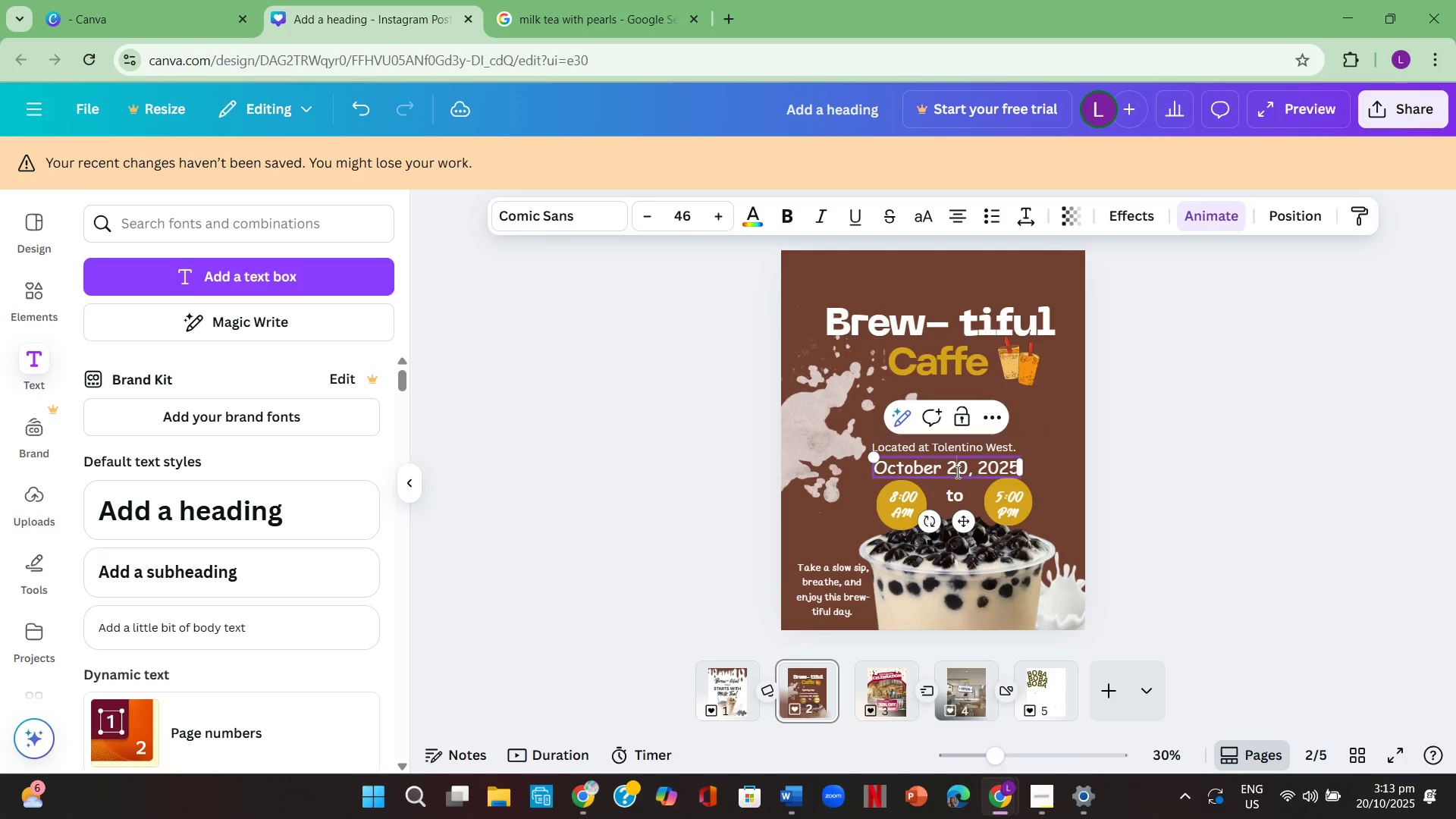 
key(Control+A)
 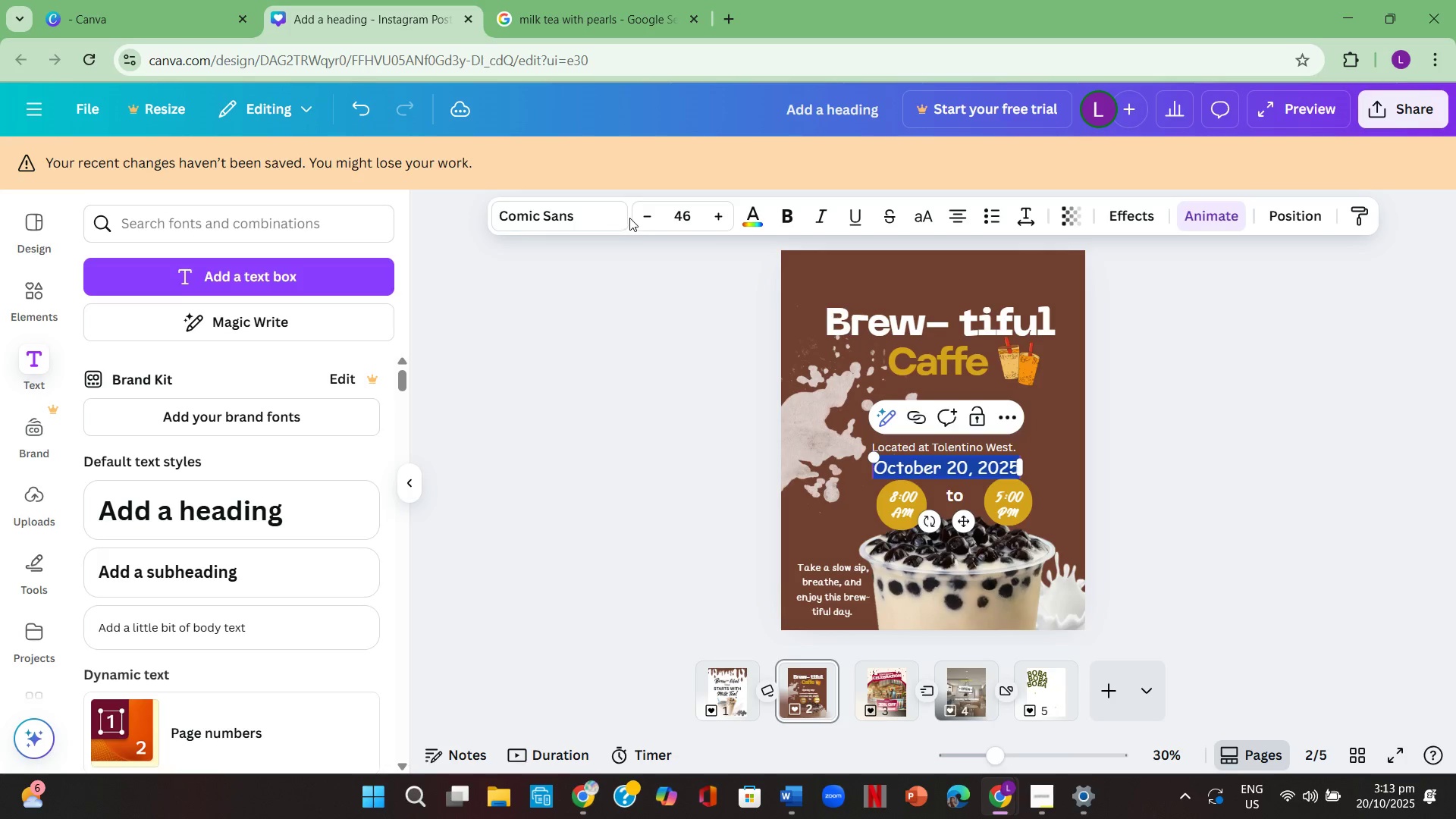 
double_click([643, 217])
 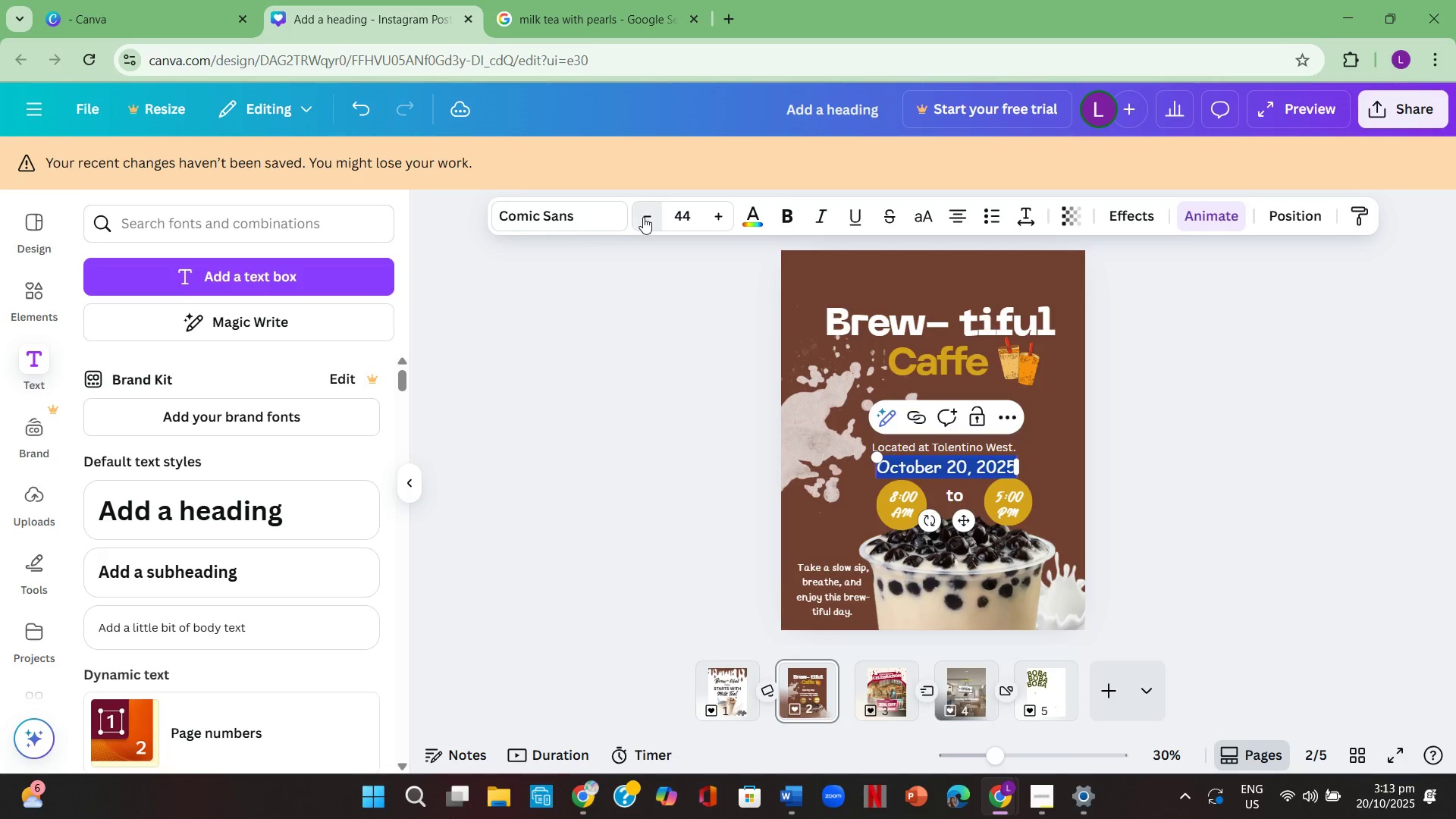 
left_click([643, 217])
 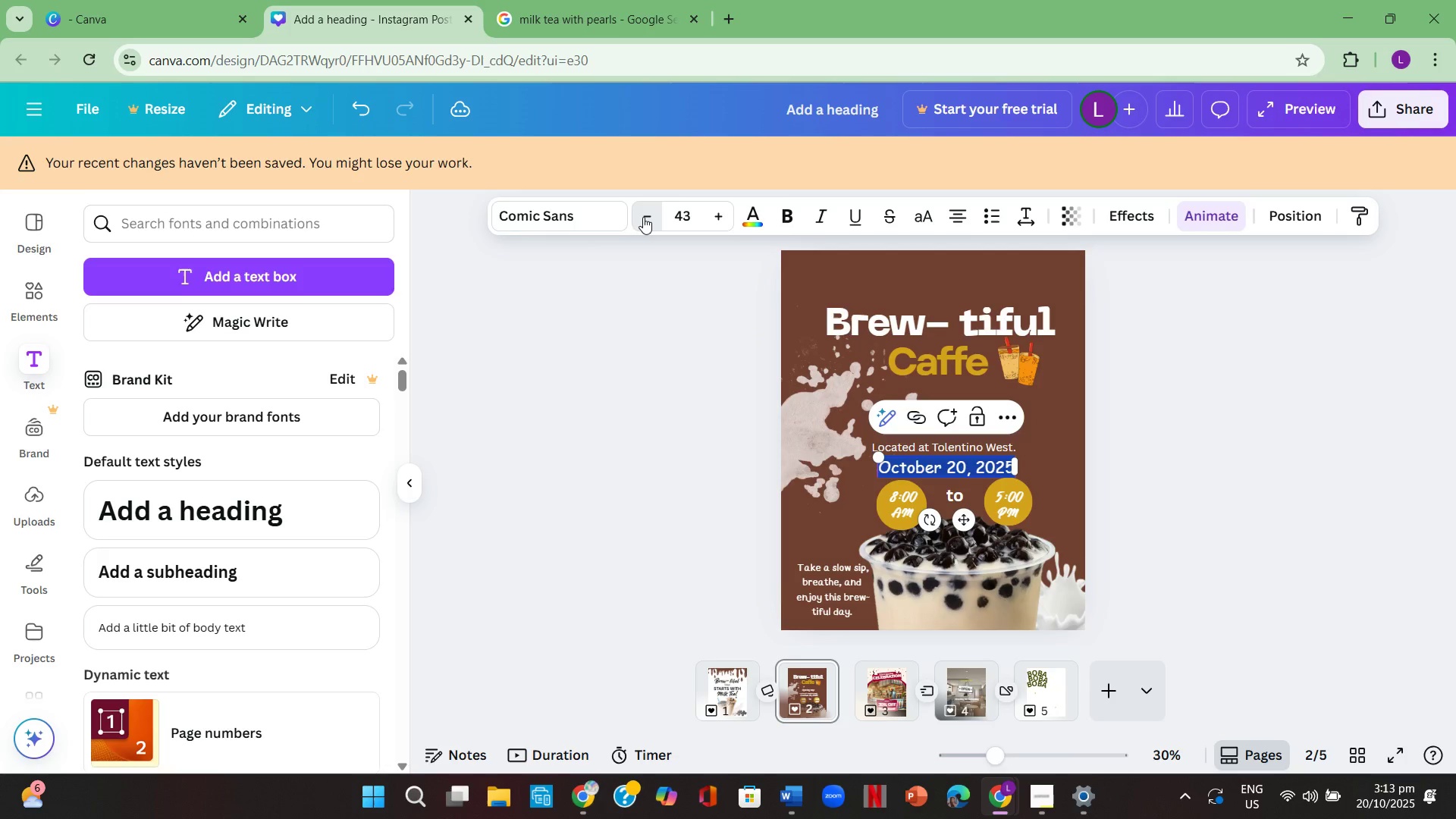 
left_click([643, 217])
 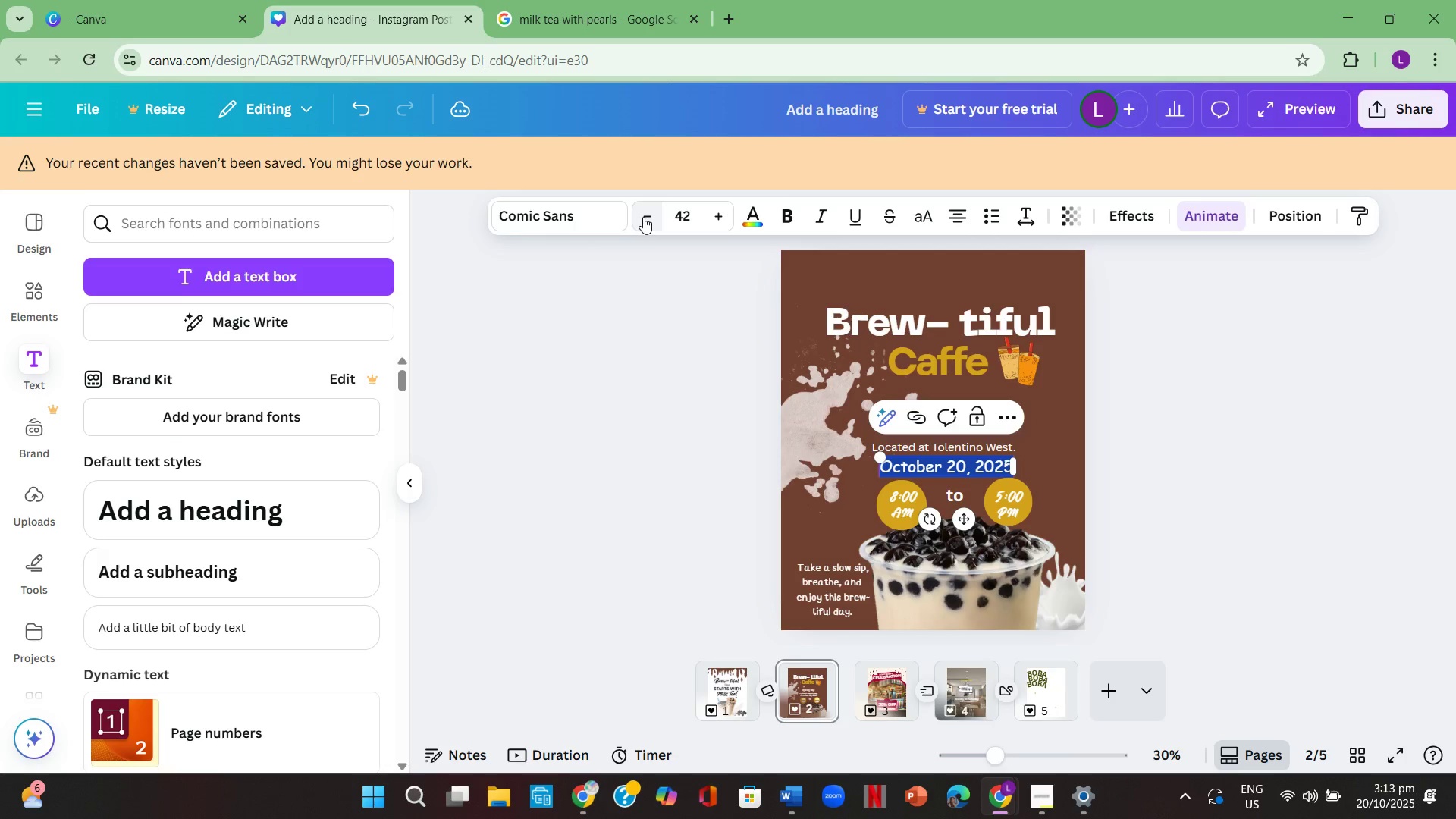 
left_click([643, 217])
 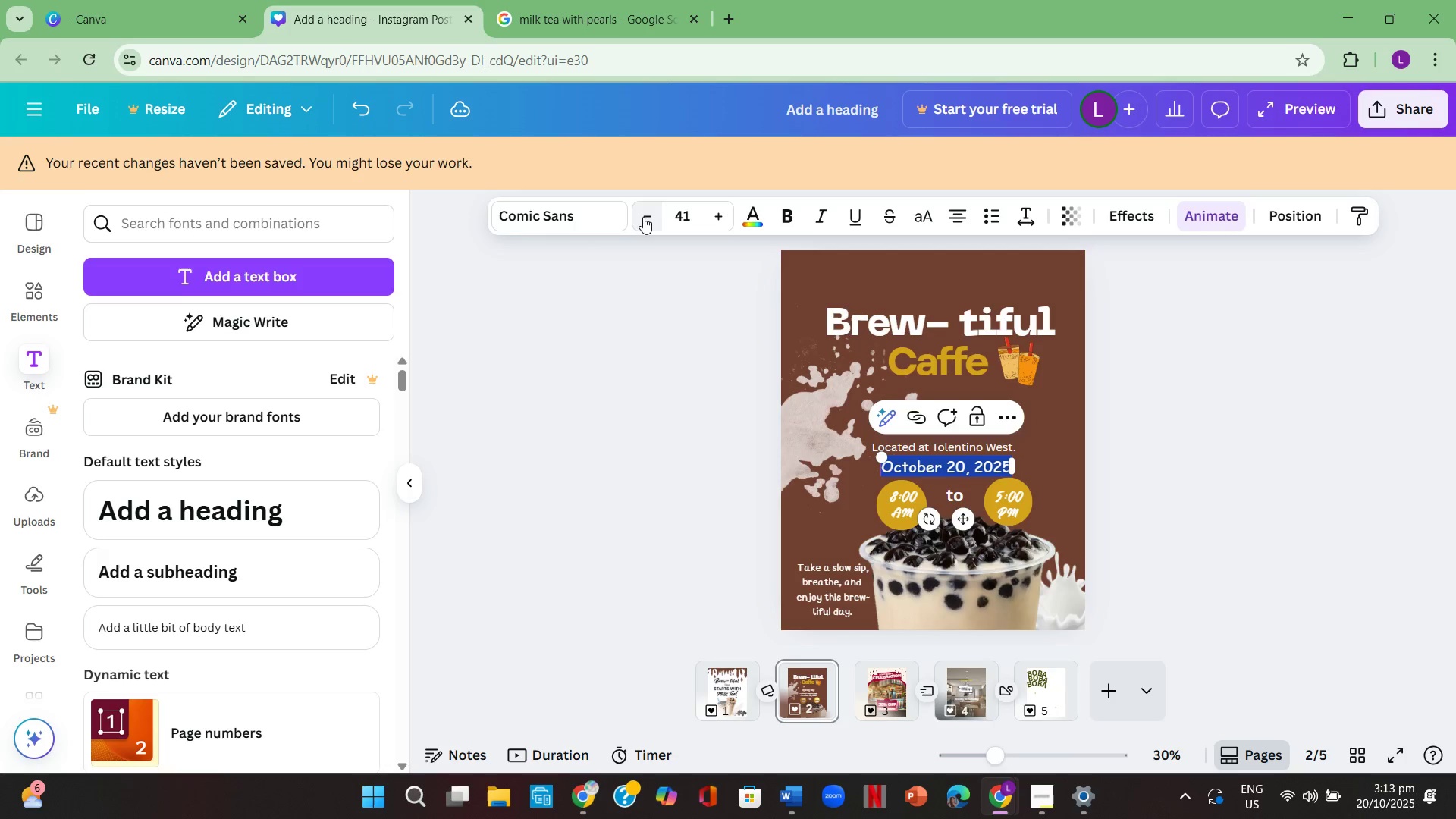 
double_click([643, 217])
 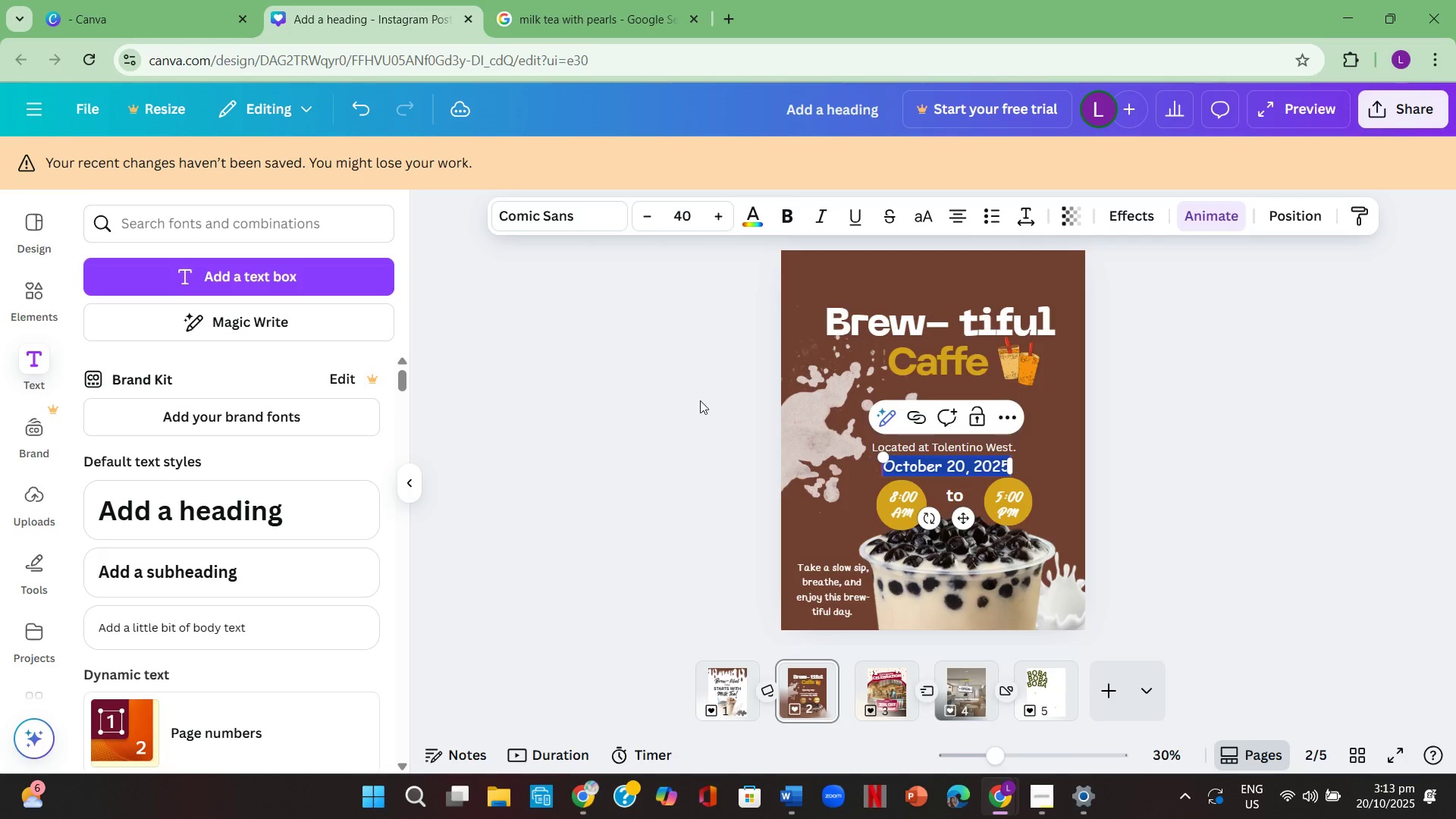 
left_click([700, 400])
 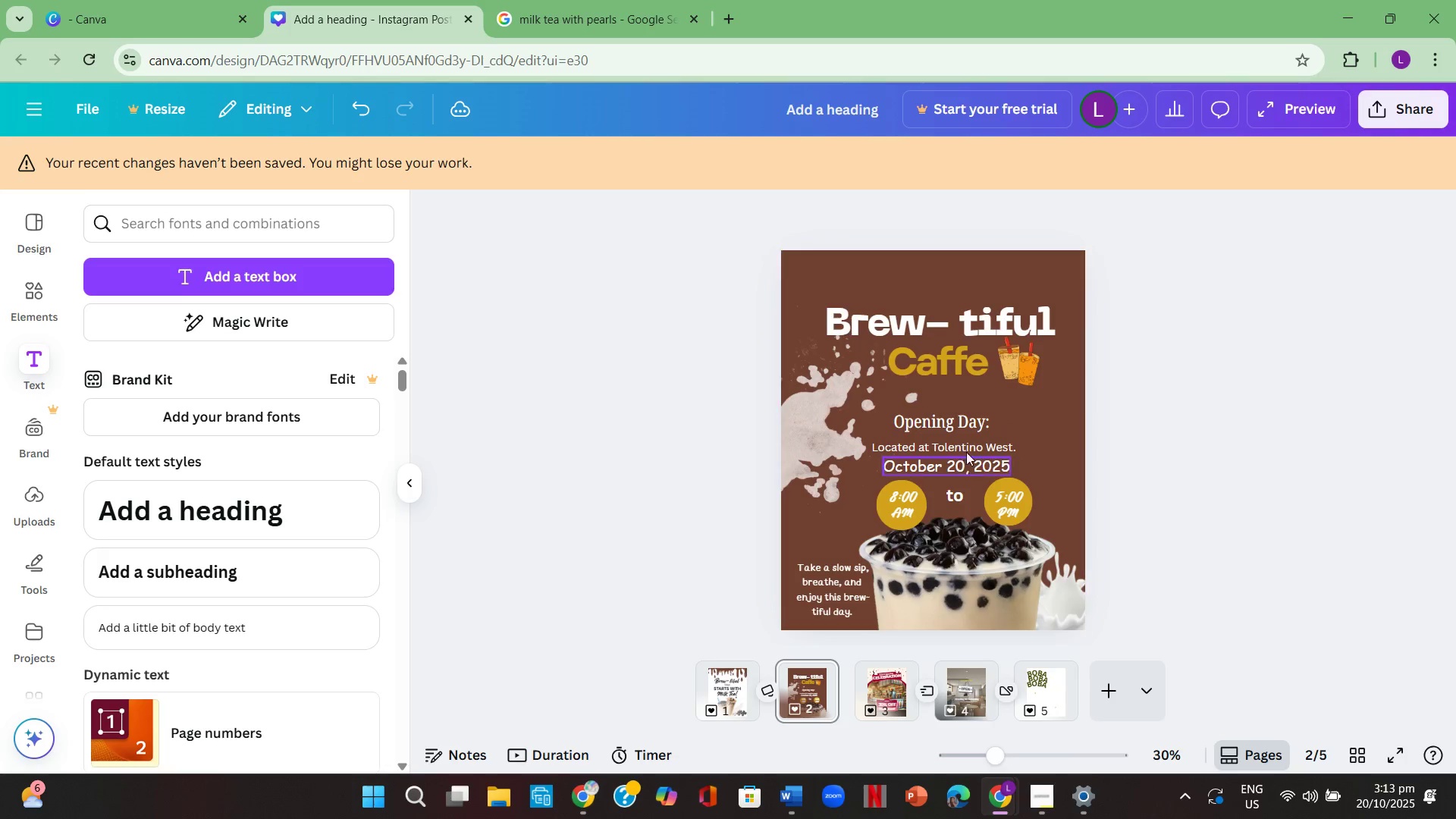 
left_click([970, 444])
 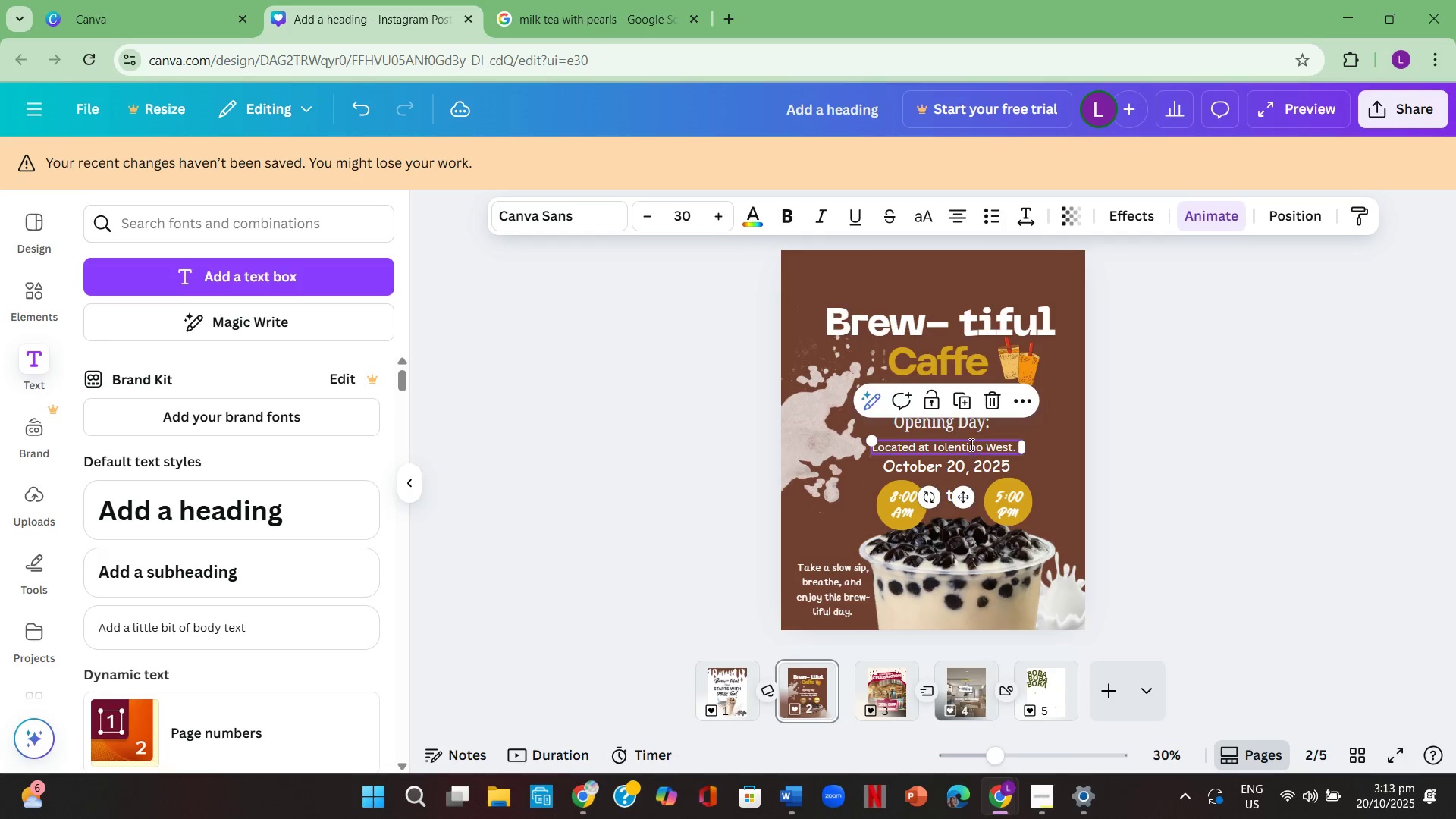 
double_click([970, 444])
 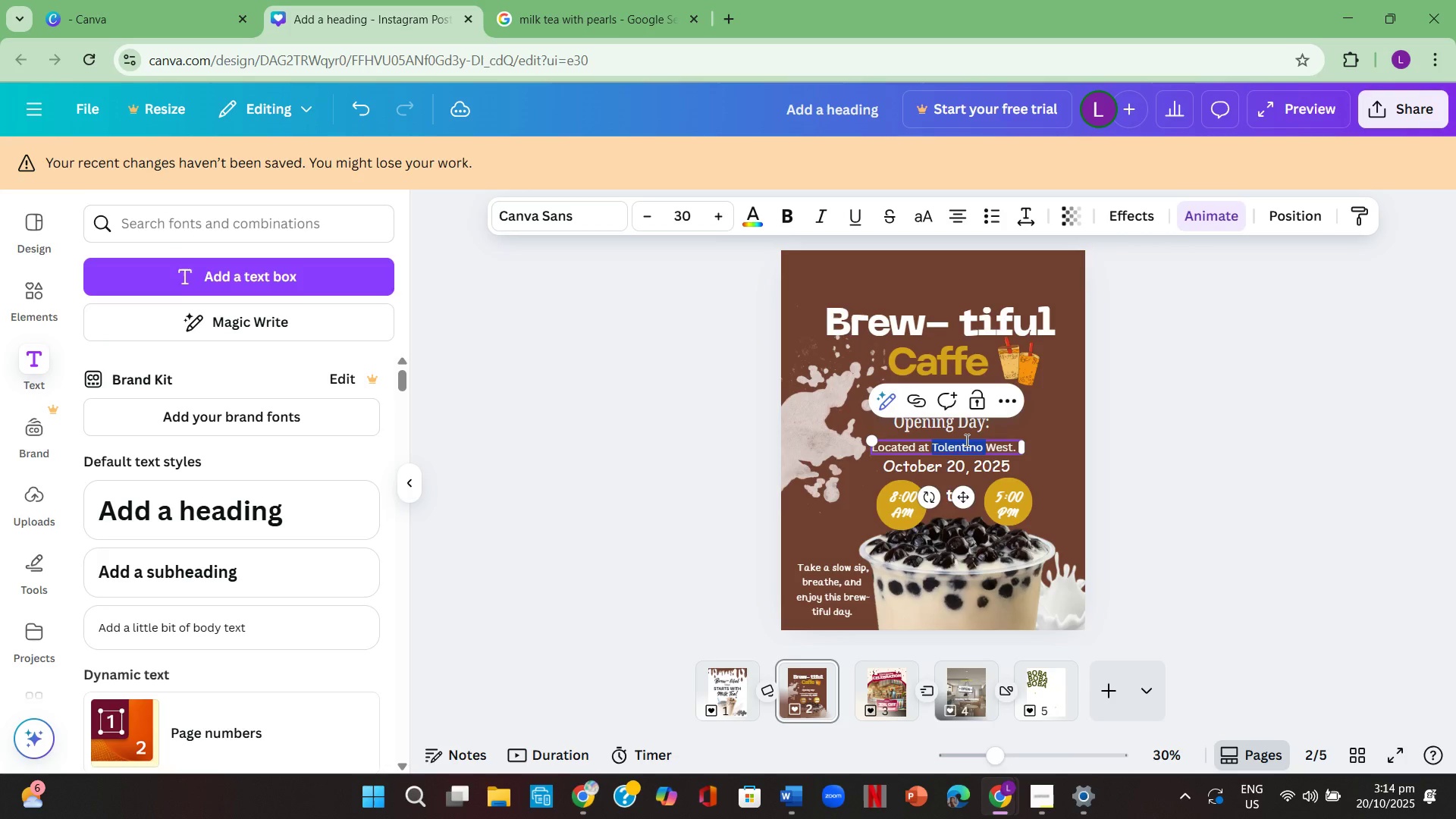 
key(Control+A)
 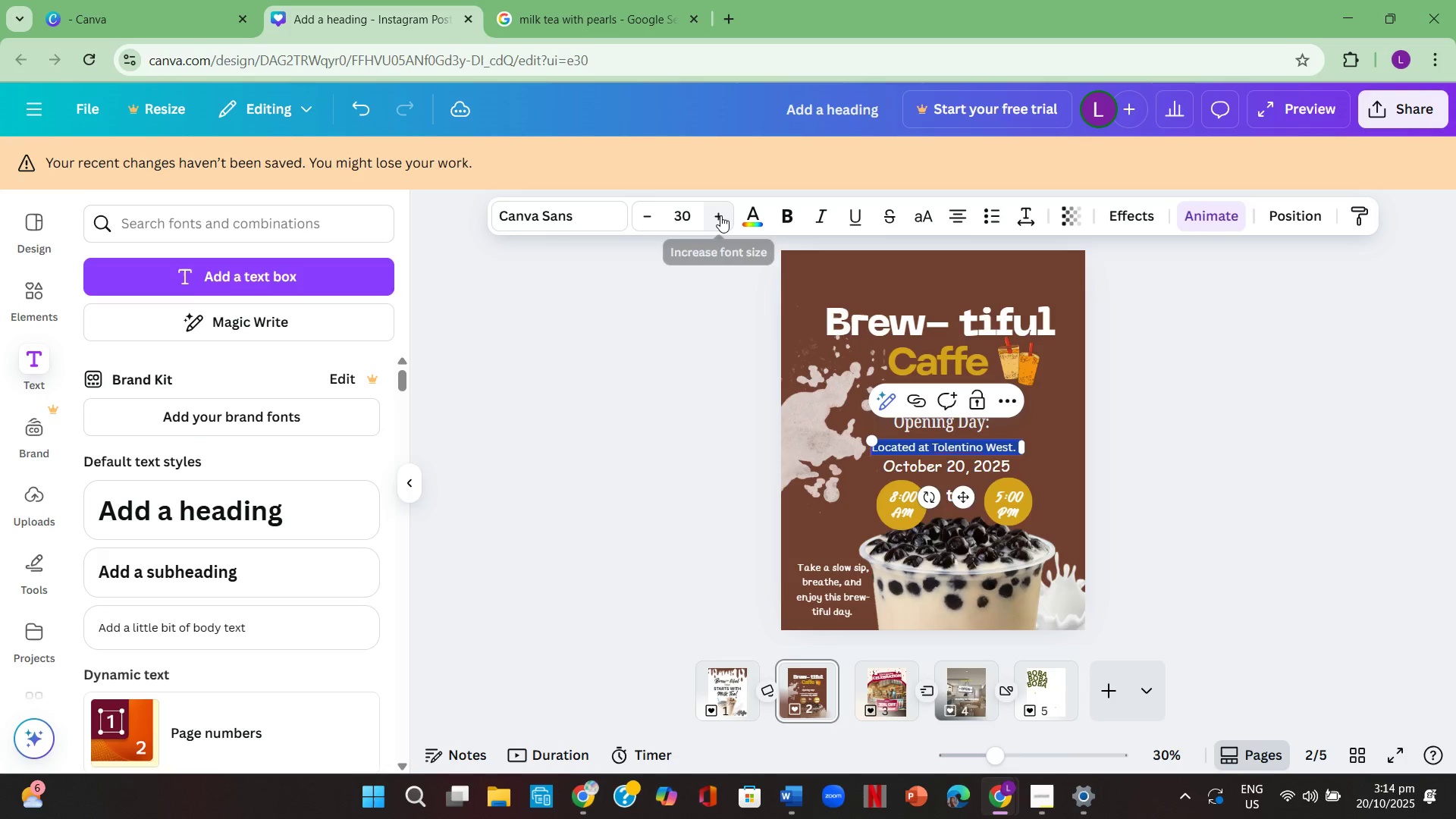 
double_click([720, 215])
 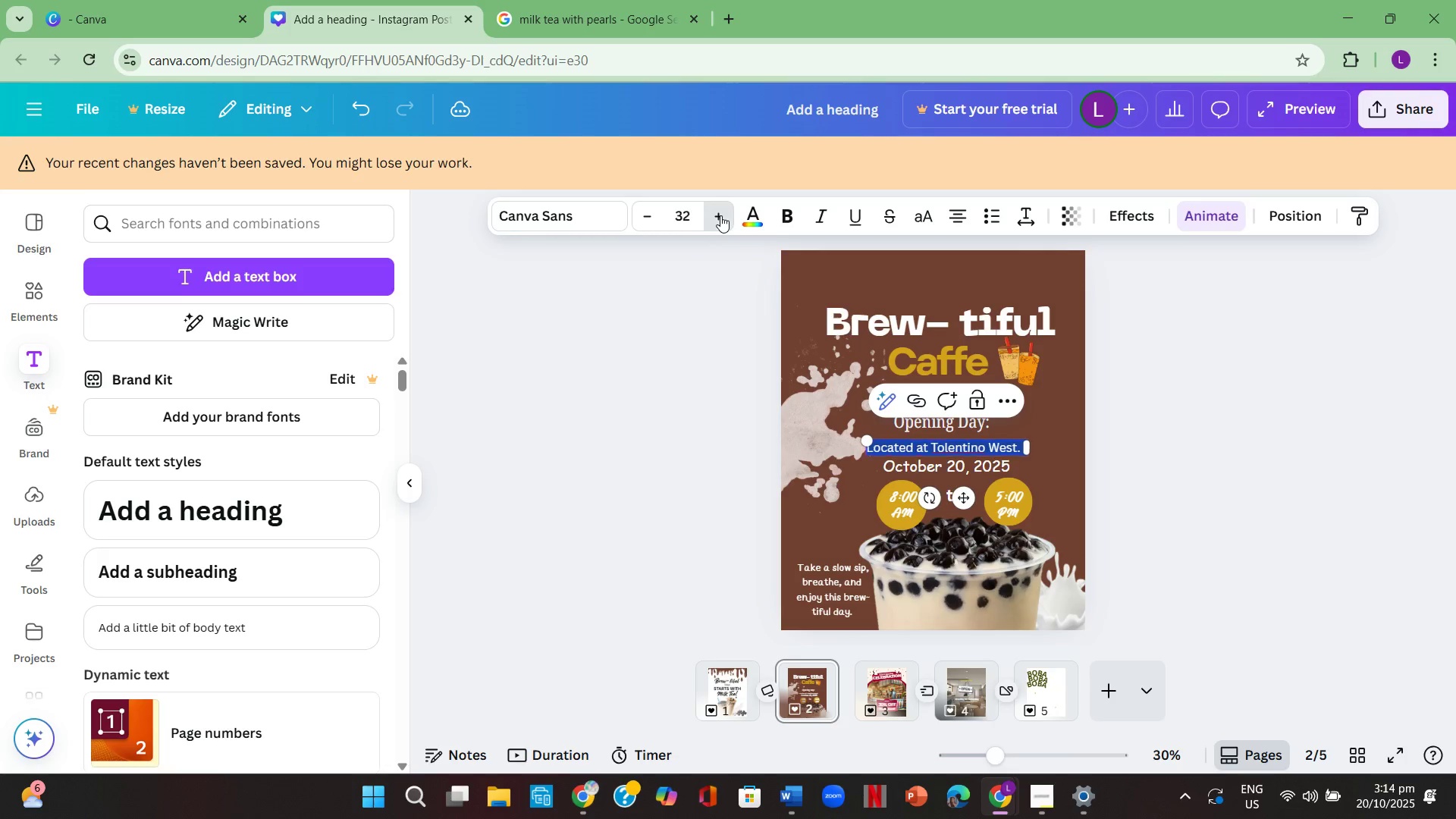 
triple_click([720, 215])
 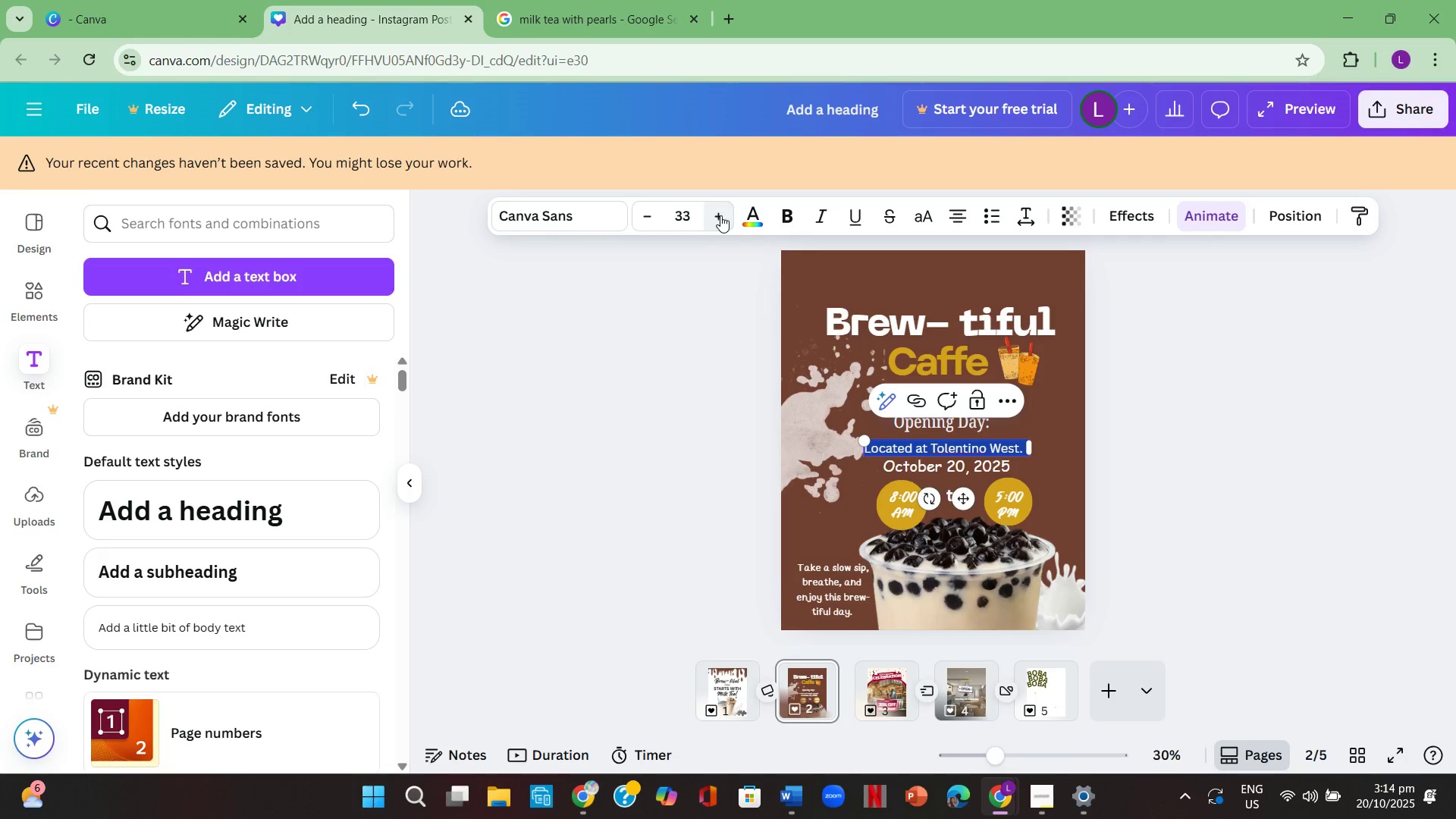 
triple_click([720, 215])
 